 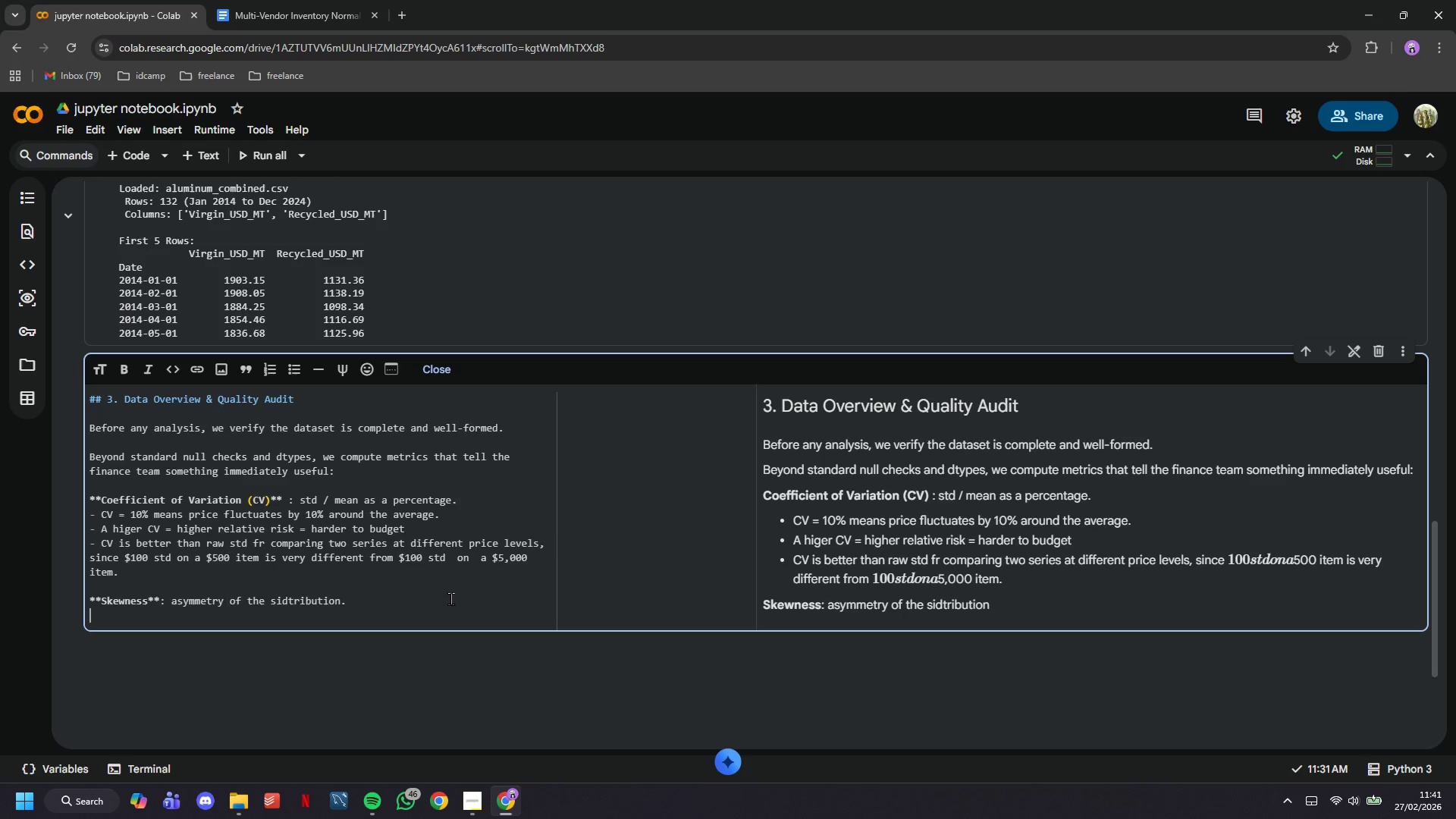 
key(Enter)
 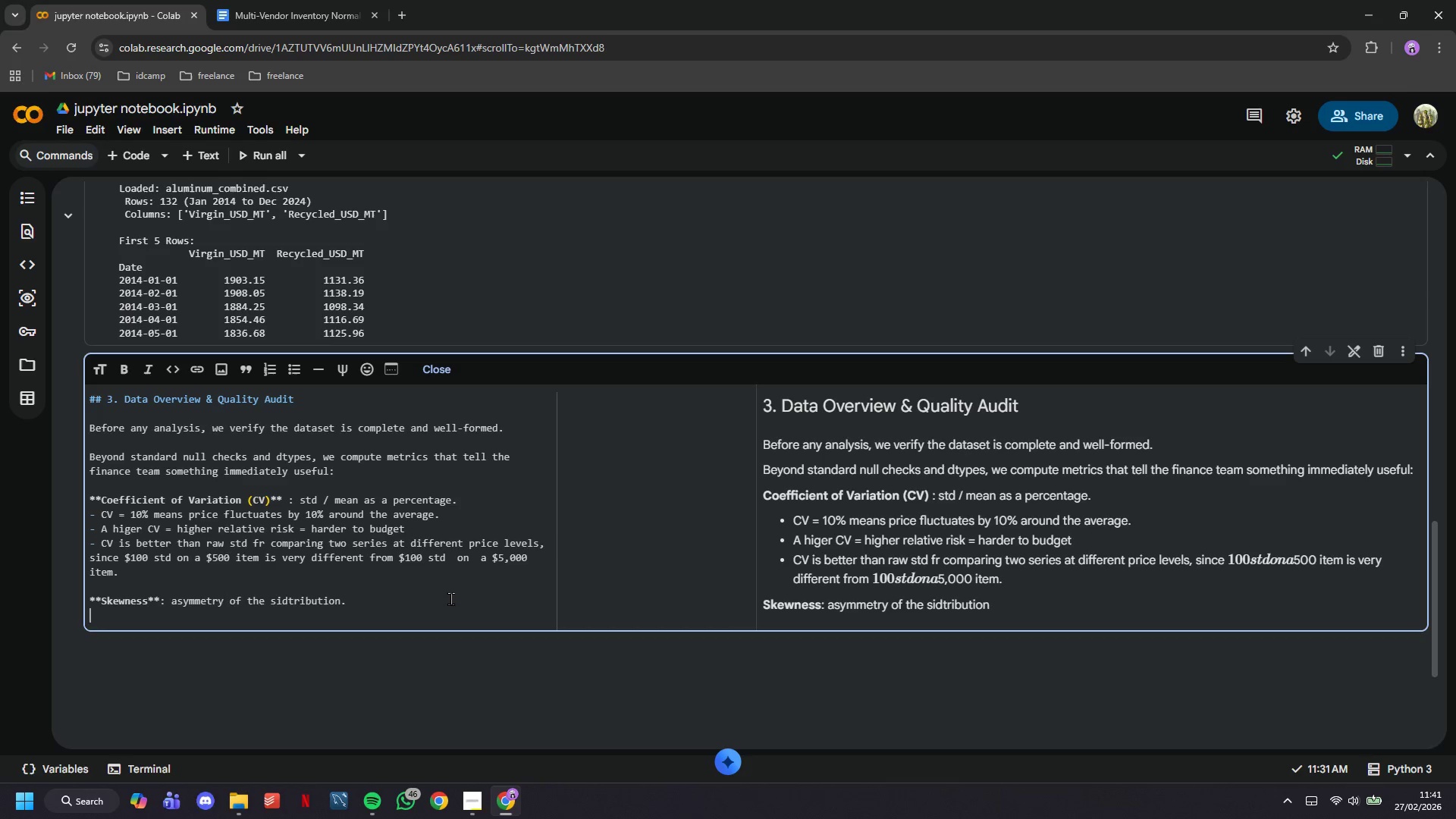 
type(- Positive skew )
 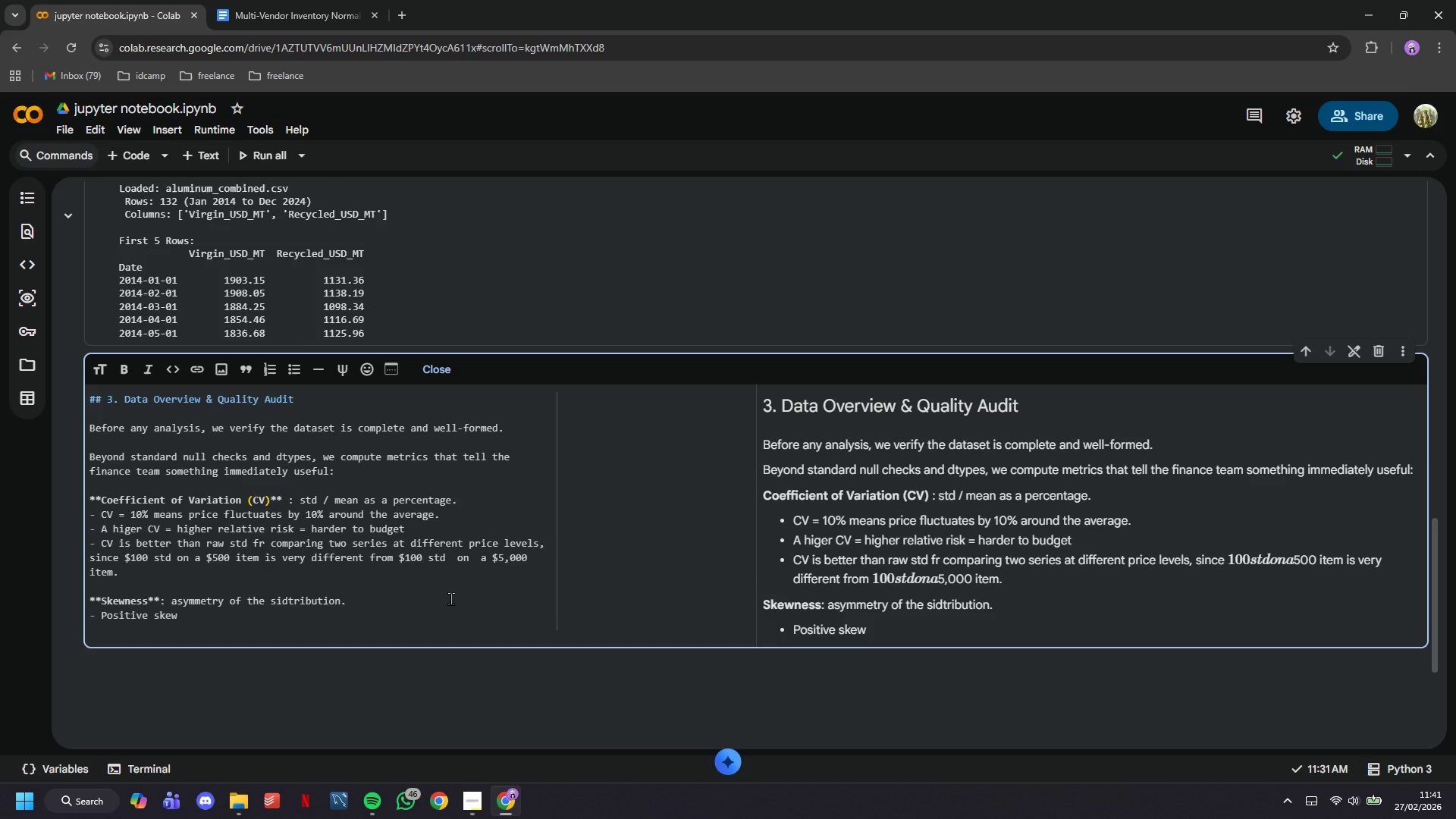 
wait(10.67)
 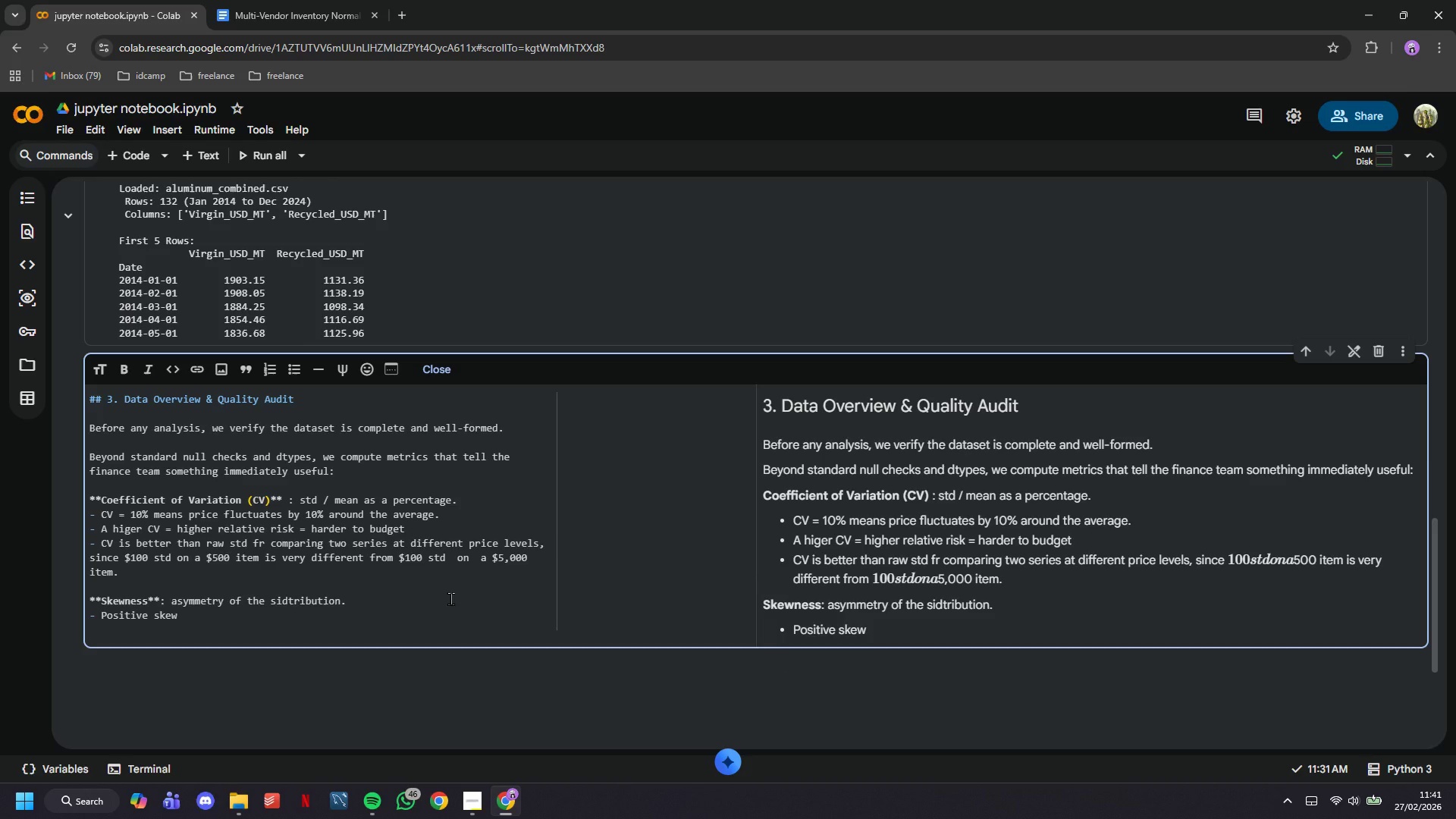 
key(Equal)
 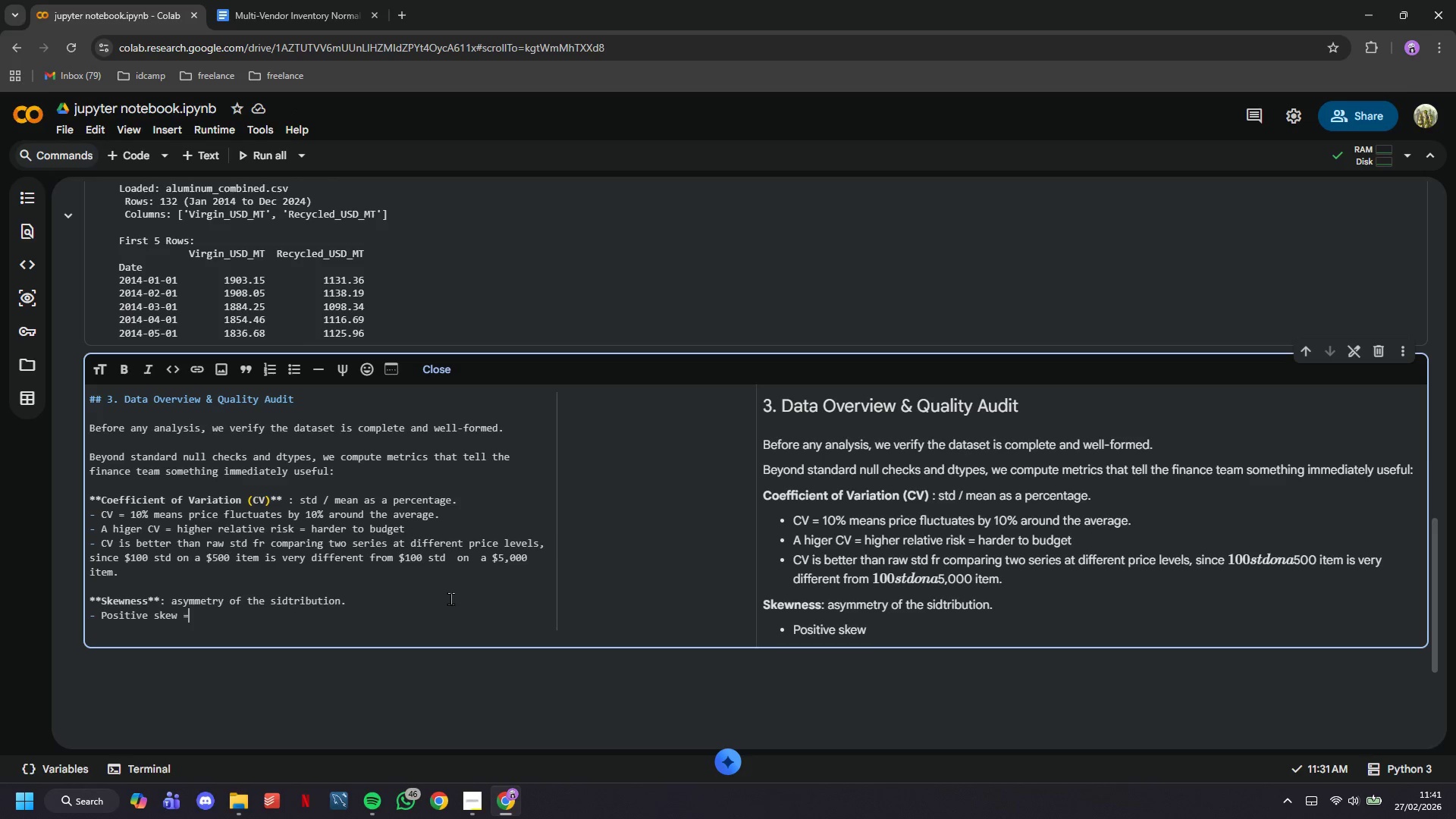 
key(Space)
 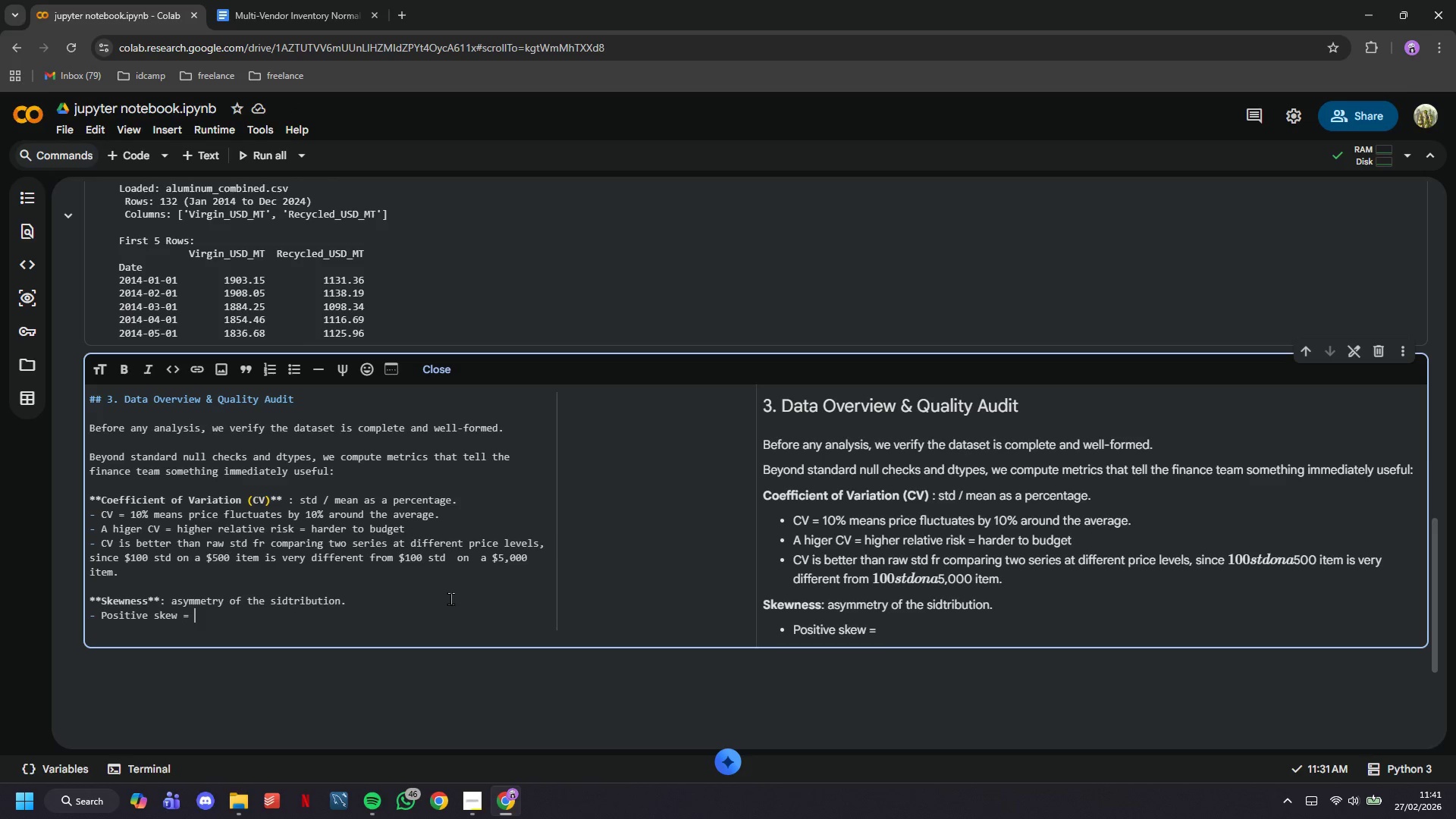 
type(more )
 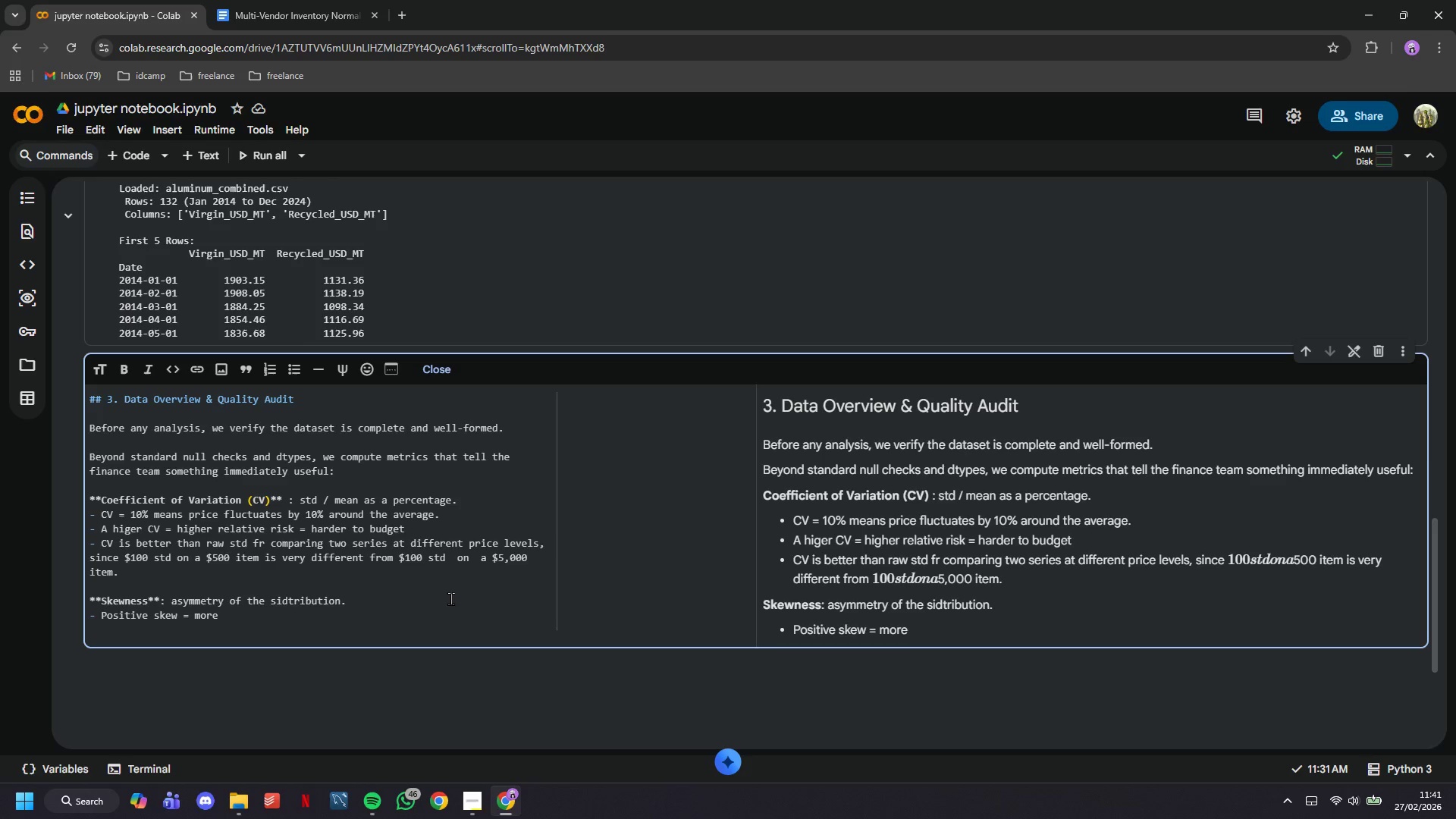 
wait(9.73)
 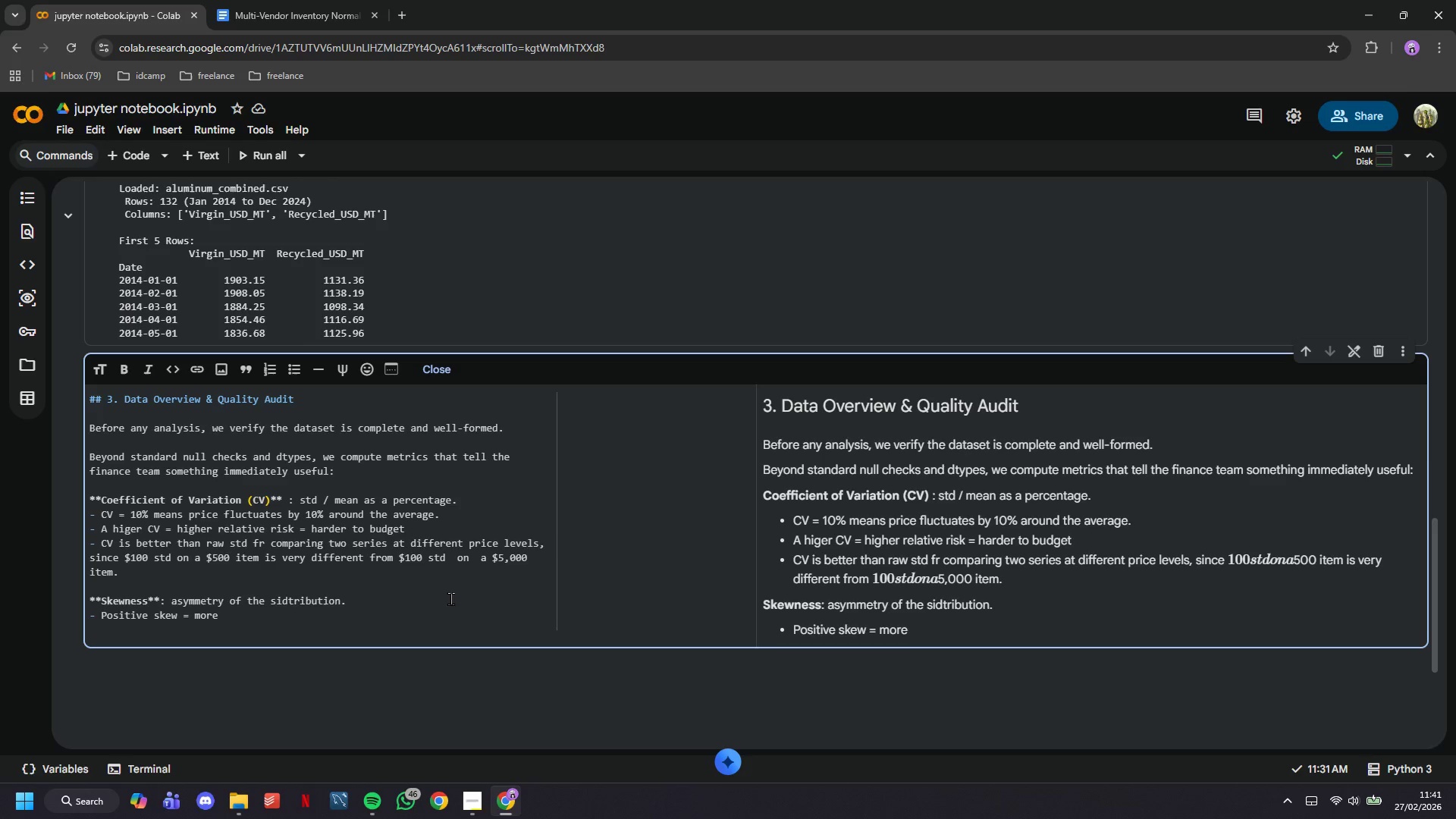 
type(upside )
 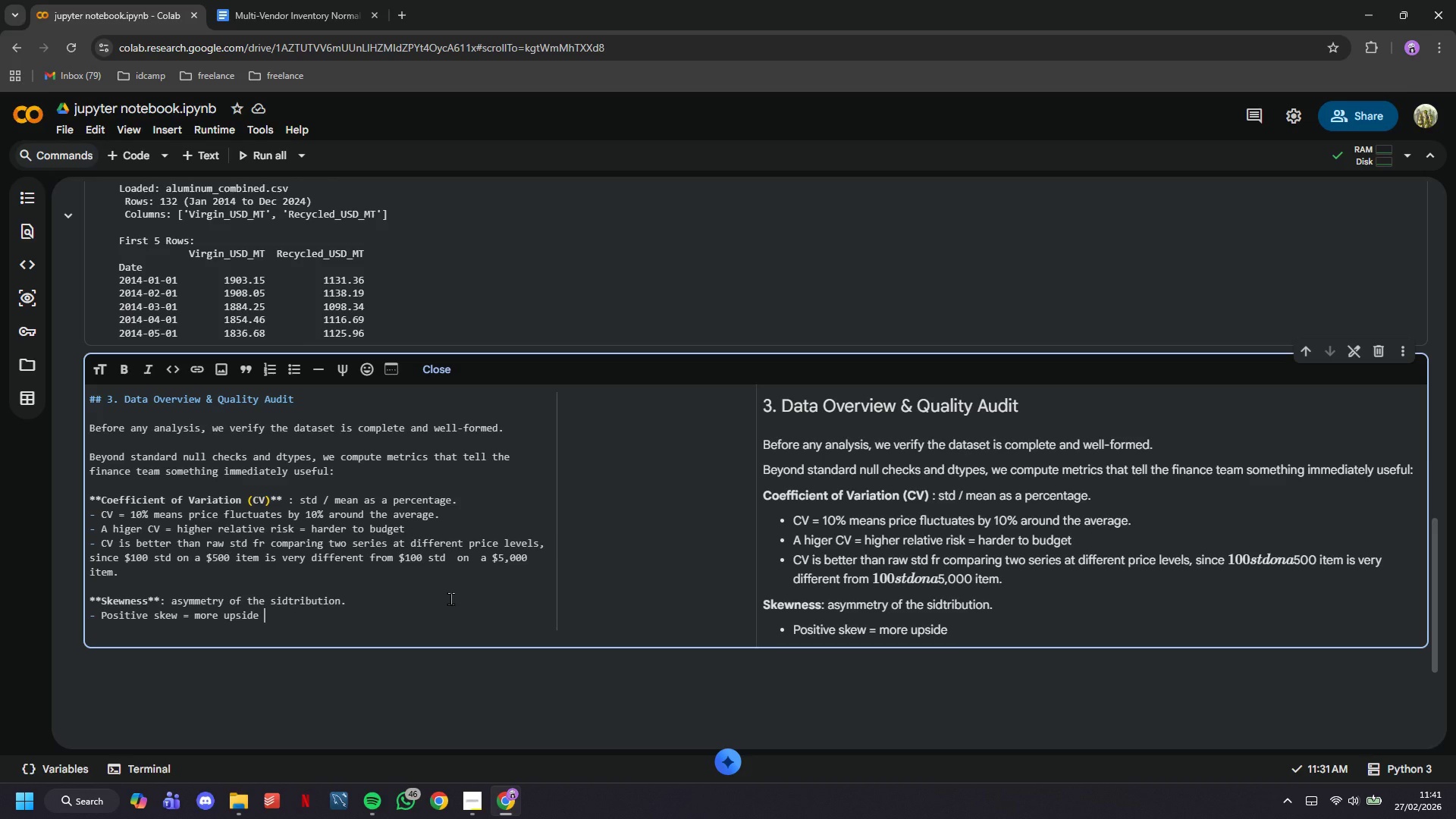 
wait(6.84)
 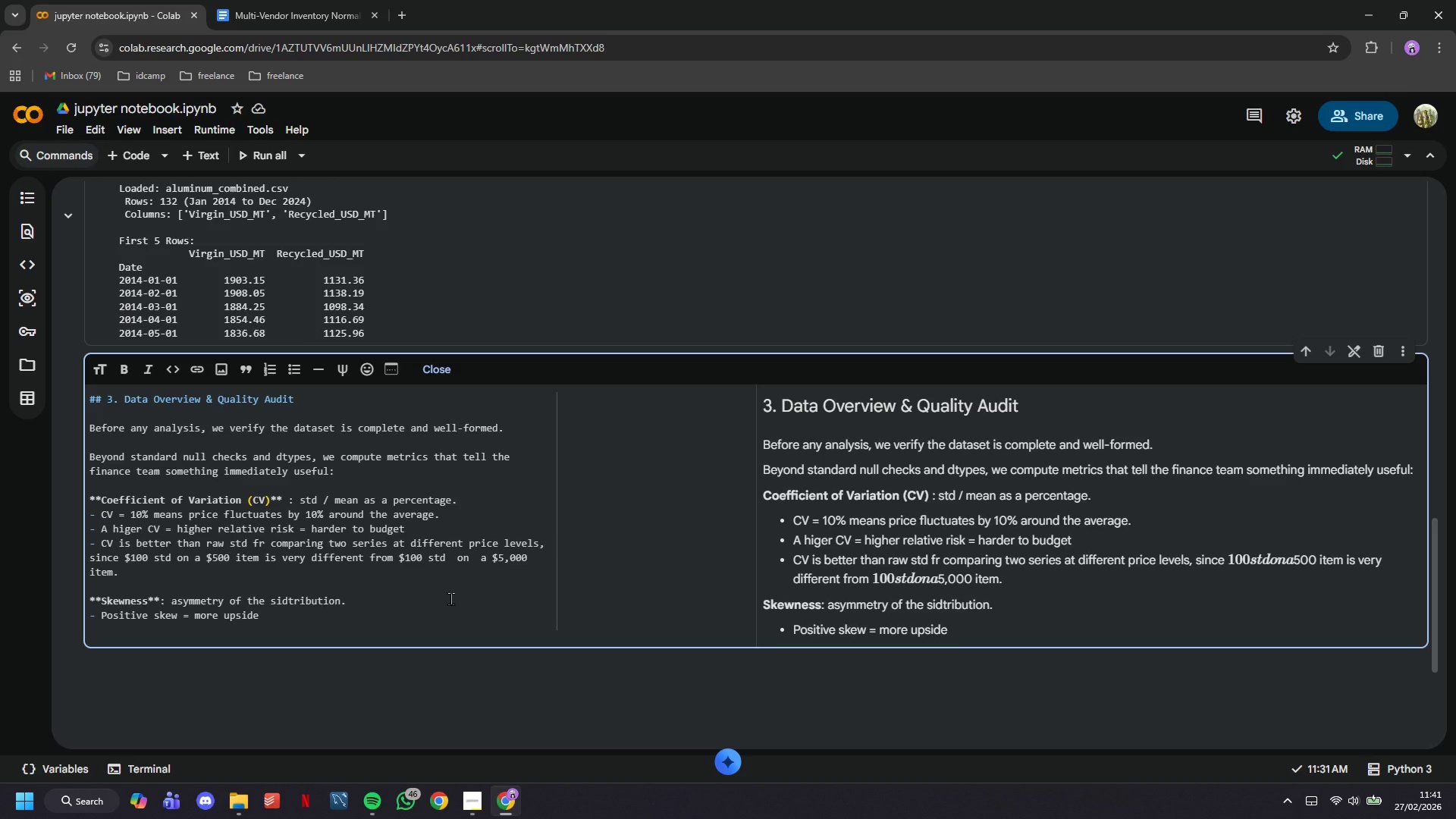 
type(spikes than )
 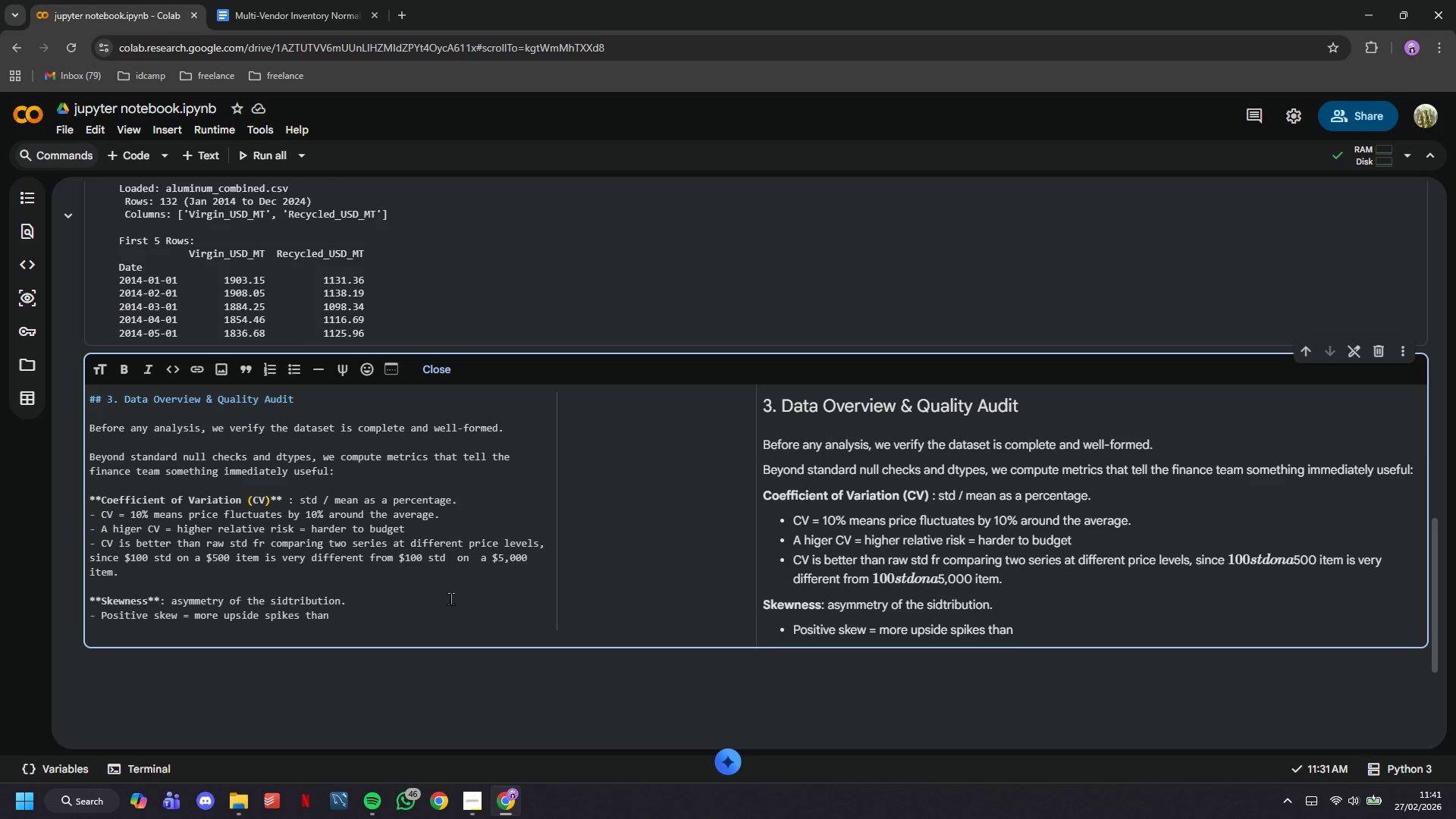 
type(downside crashes.)
 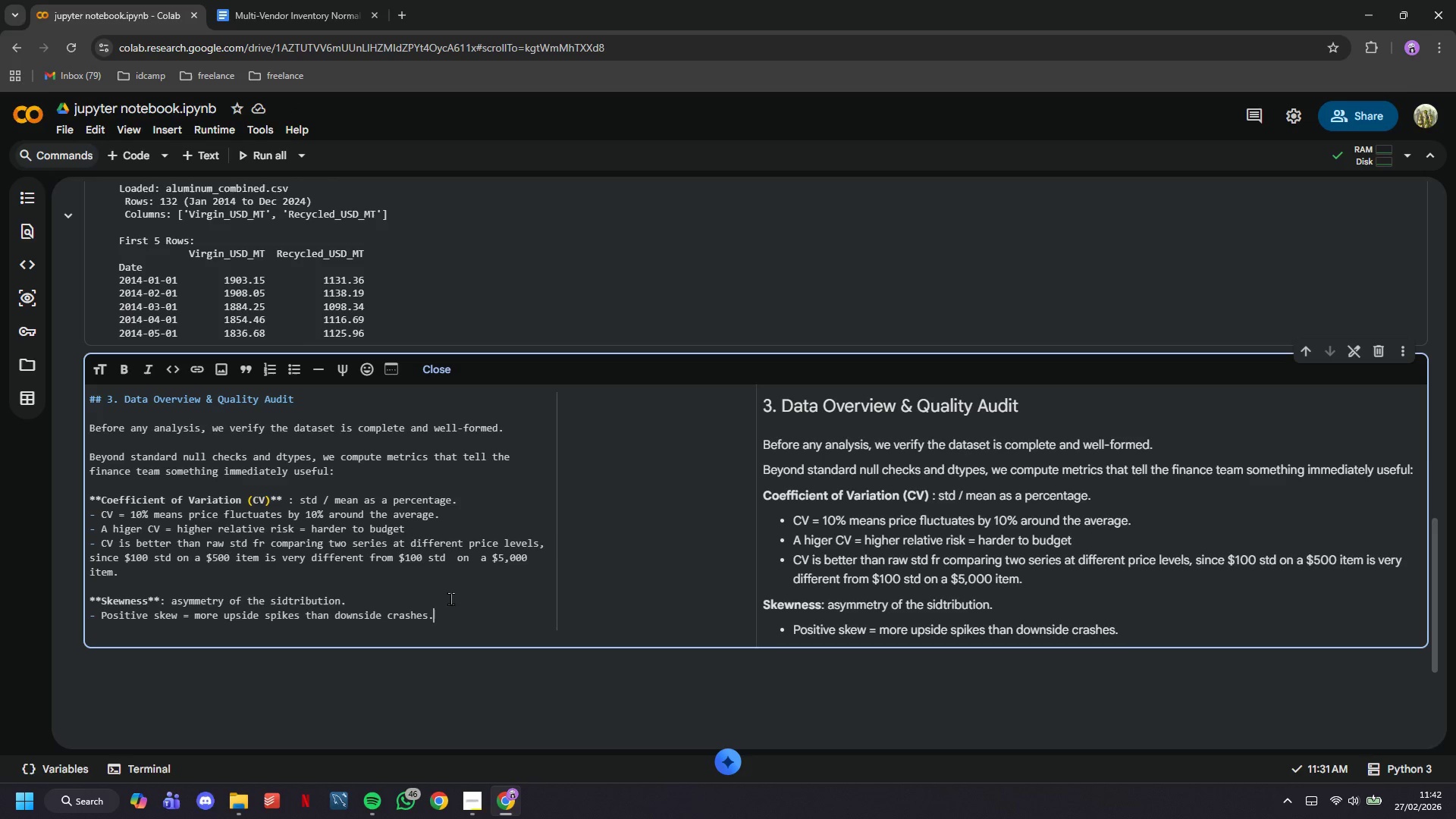 
key(Enter)
 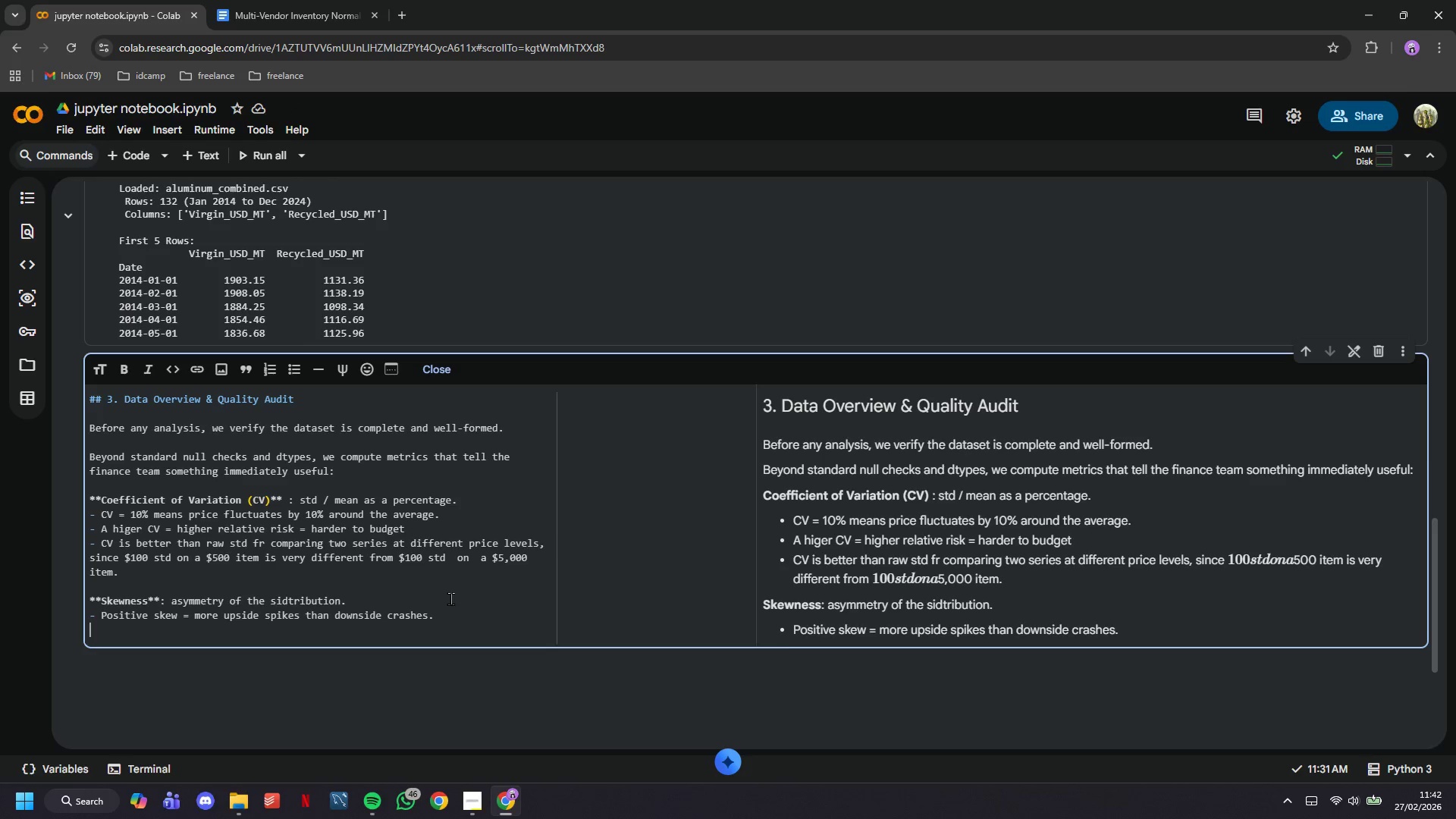 
key(CapsLock)
 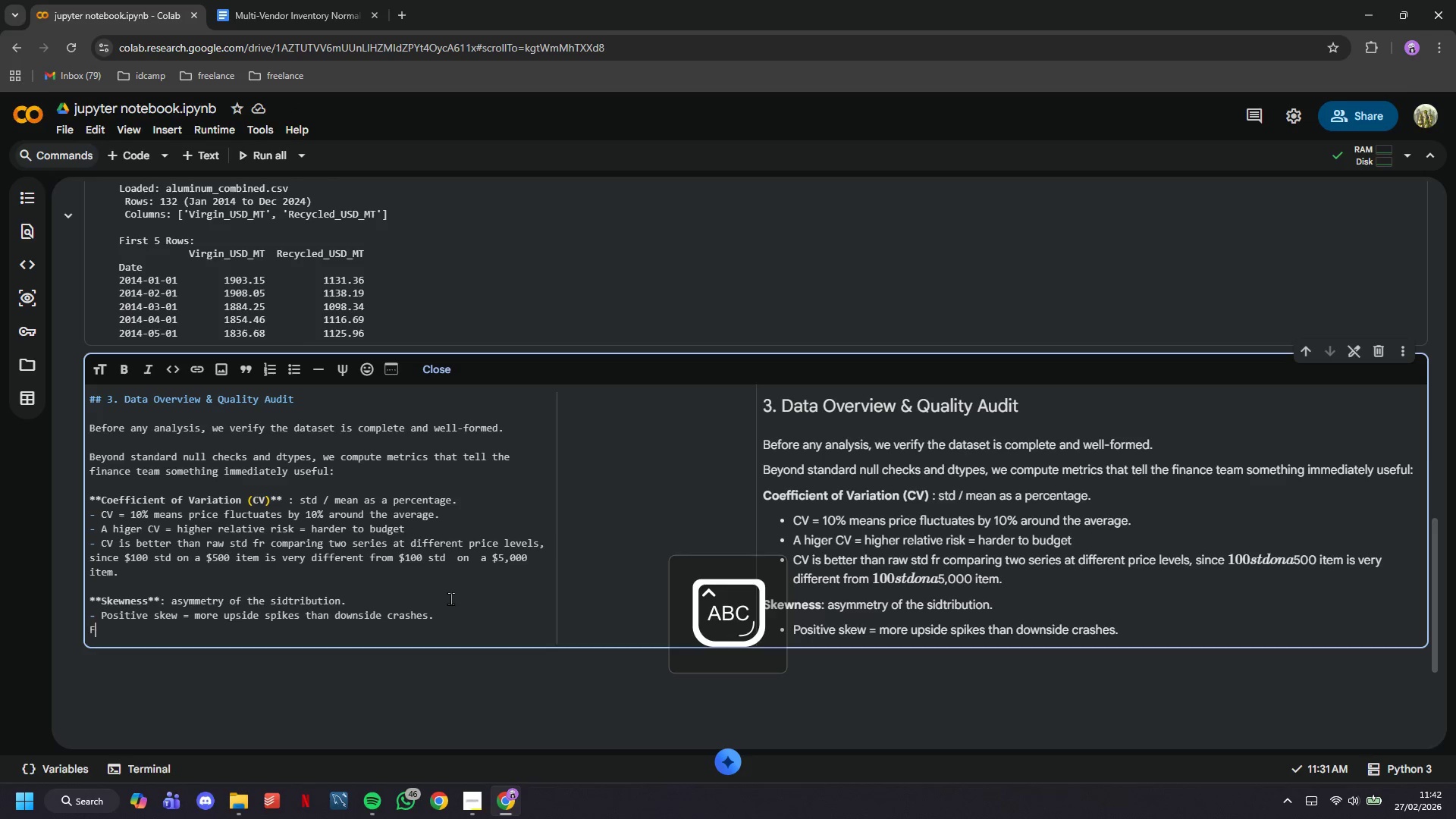 
key(F)
 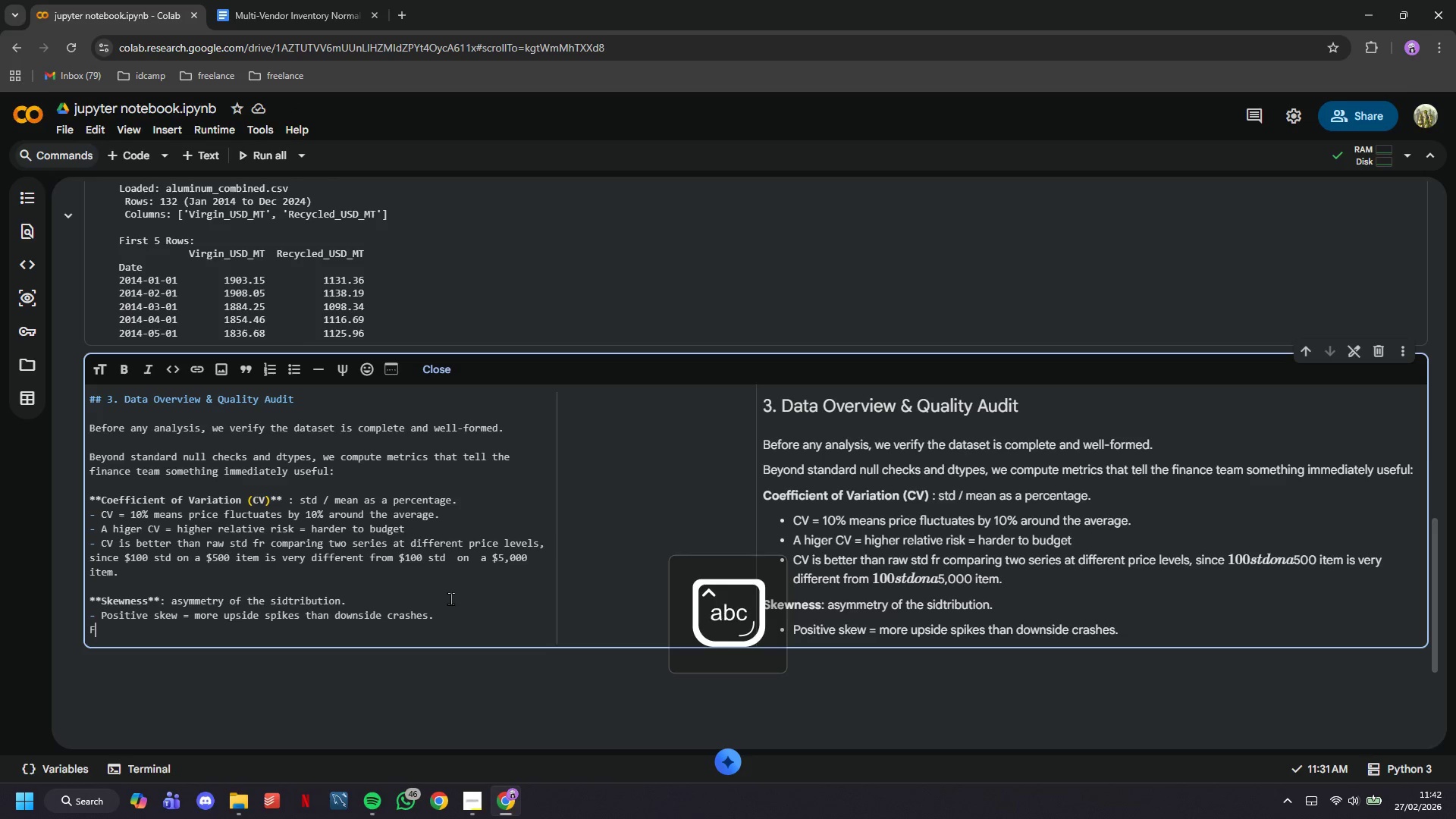 
key(CapsLock)
 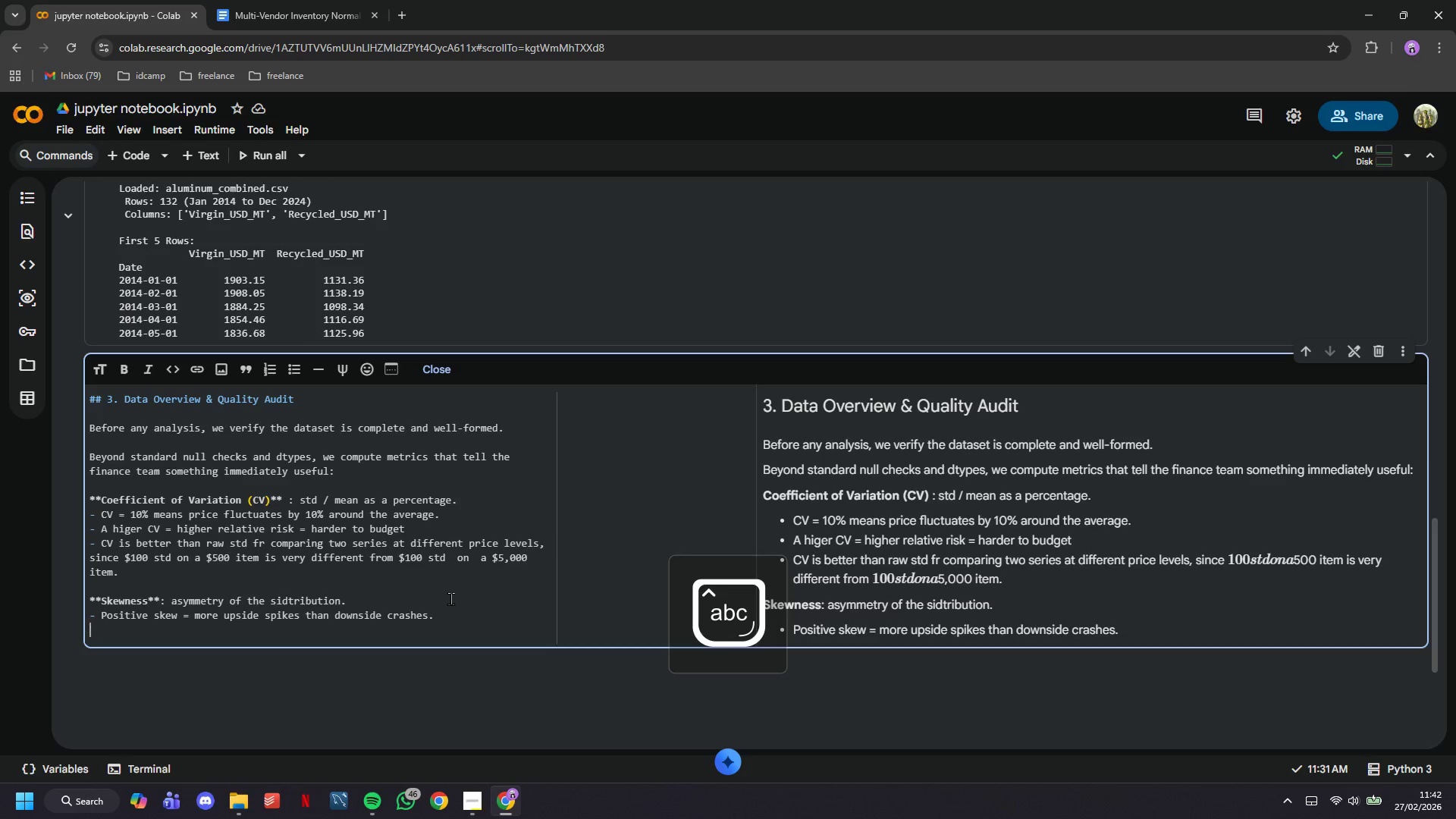 
key(Backspace)
 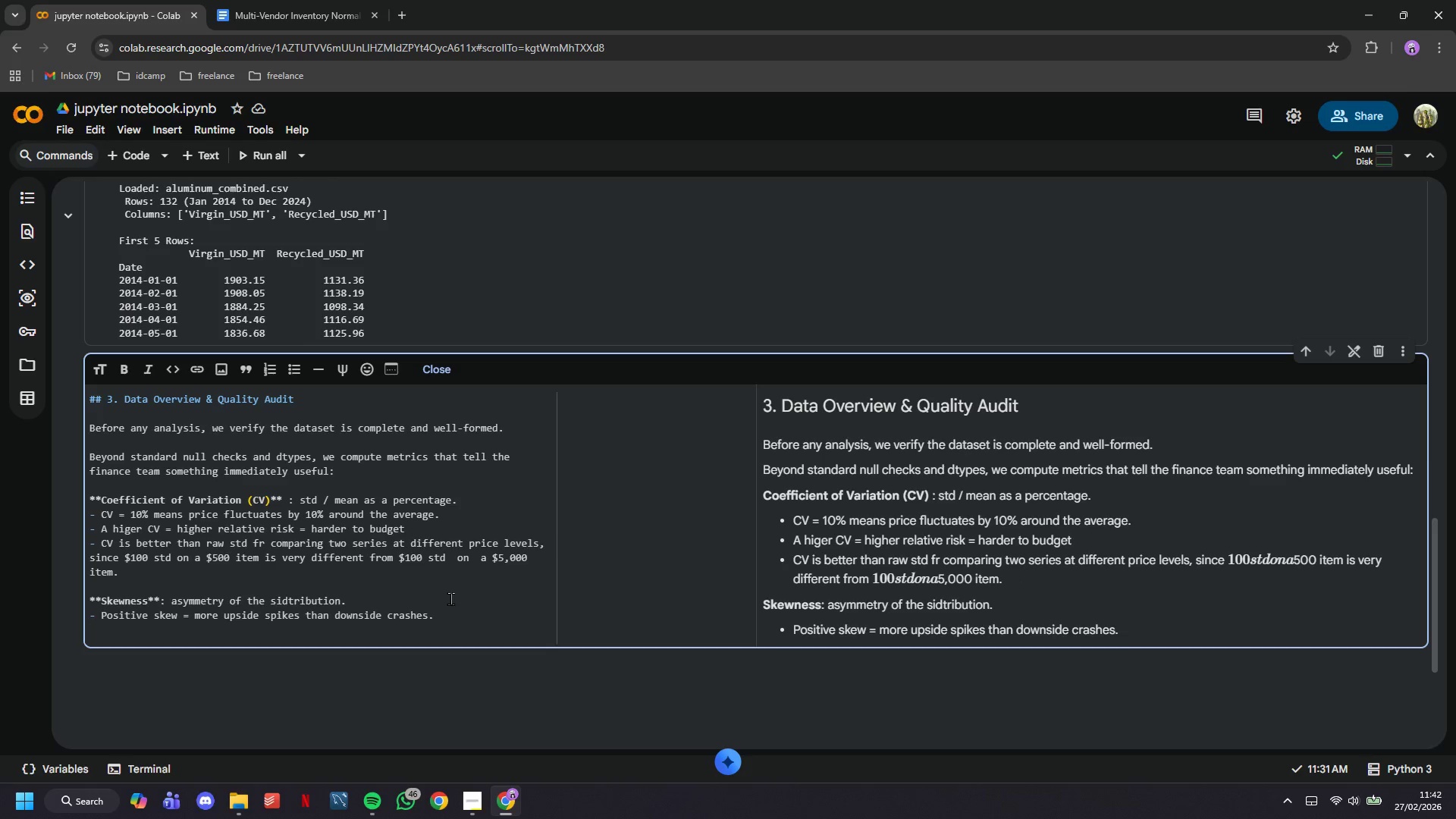 
wait(6.05)
 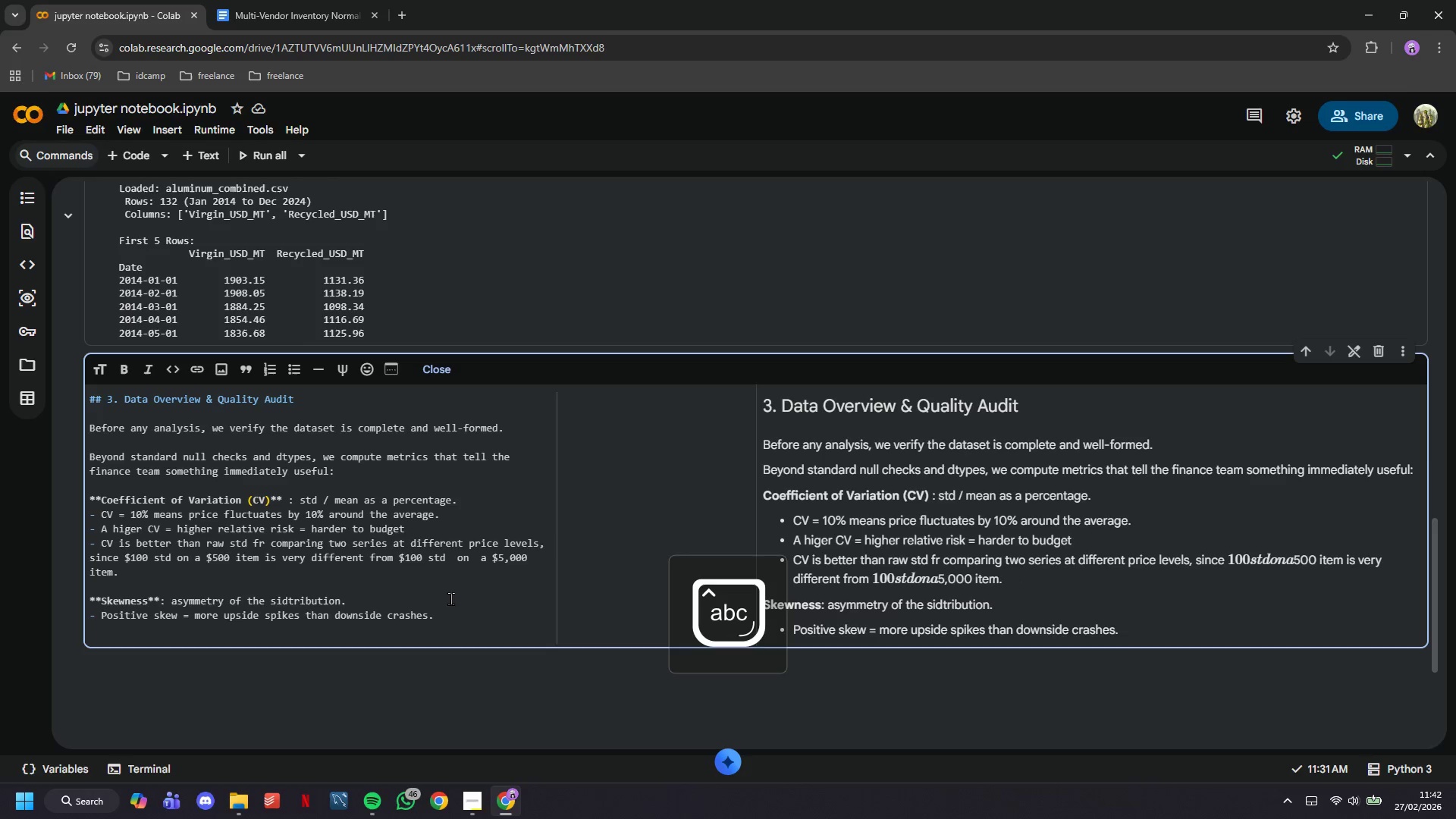 
type(- For buyers)
 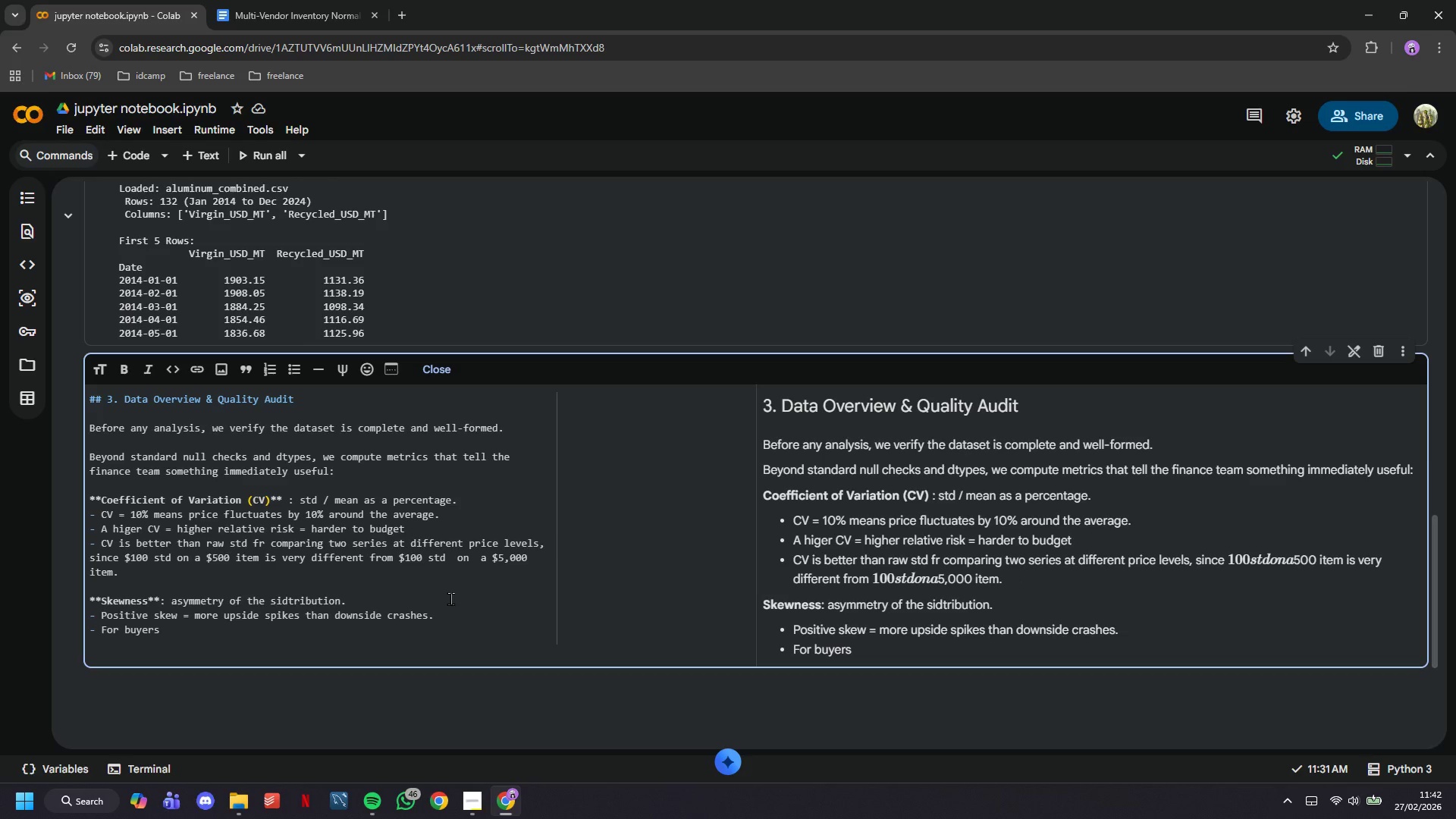 
type(, post)
key(Backspace)
type(itive skew in prices is BAD *)
key(Backspace)
type((y)
key(Backspace)
type(upside = cost oevrruns))
 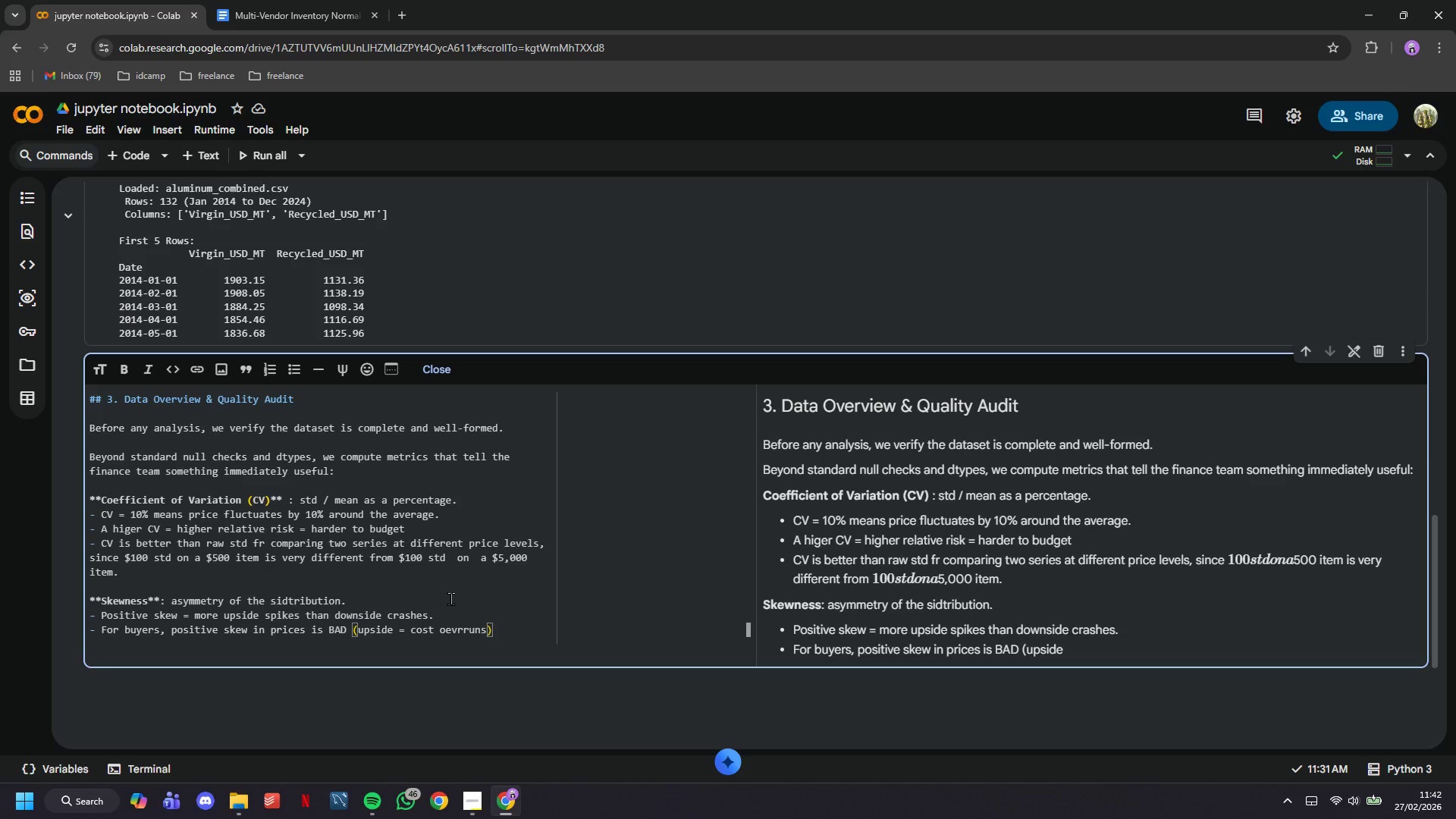 
wait(10.91)
 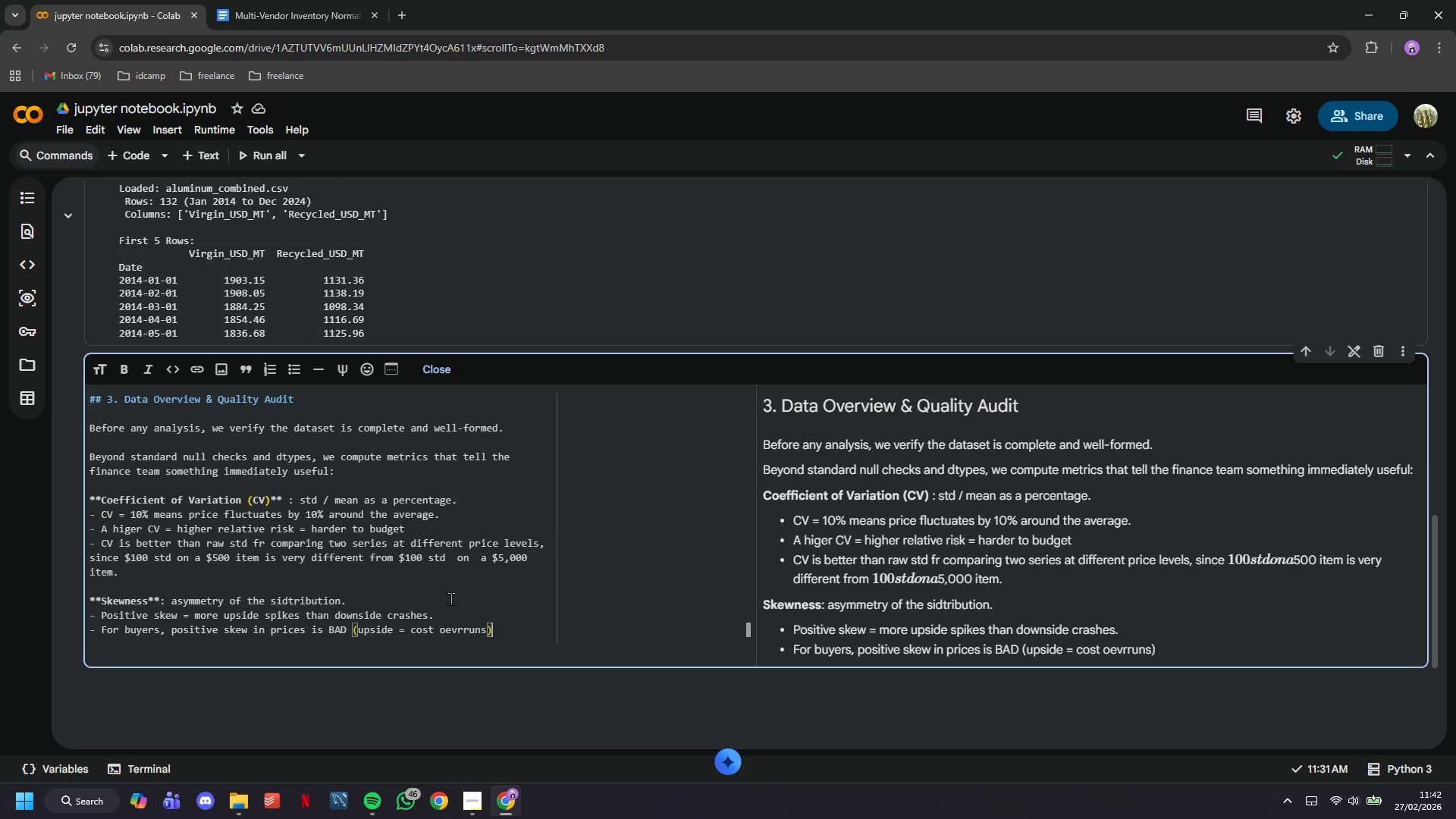 
key(Enter)
 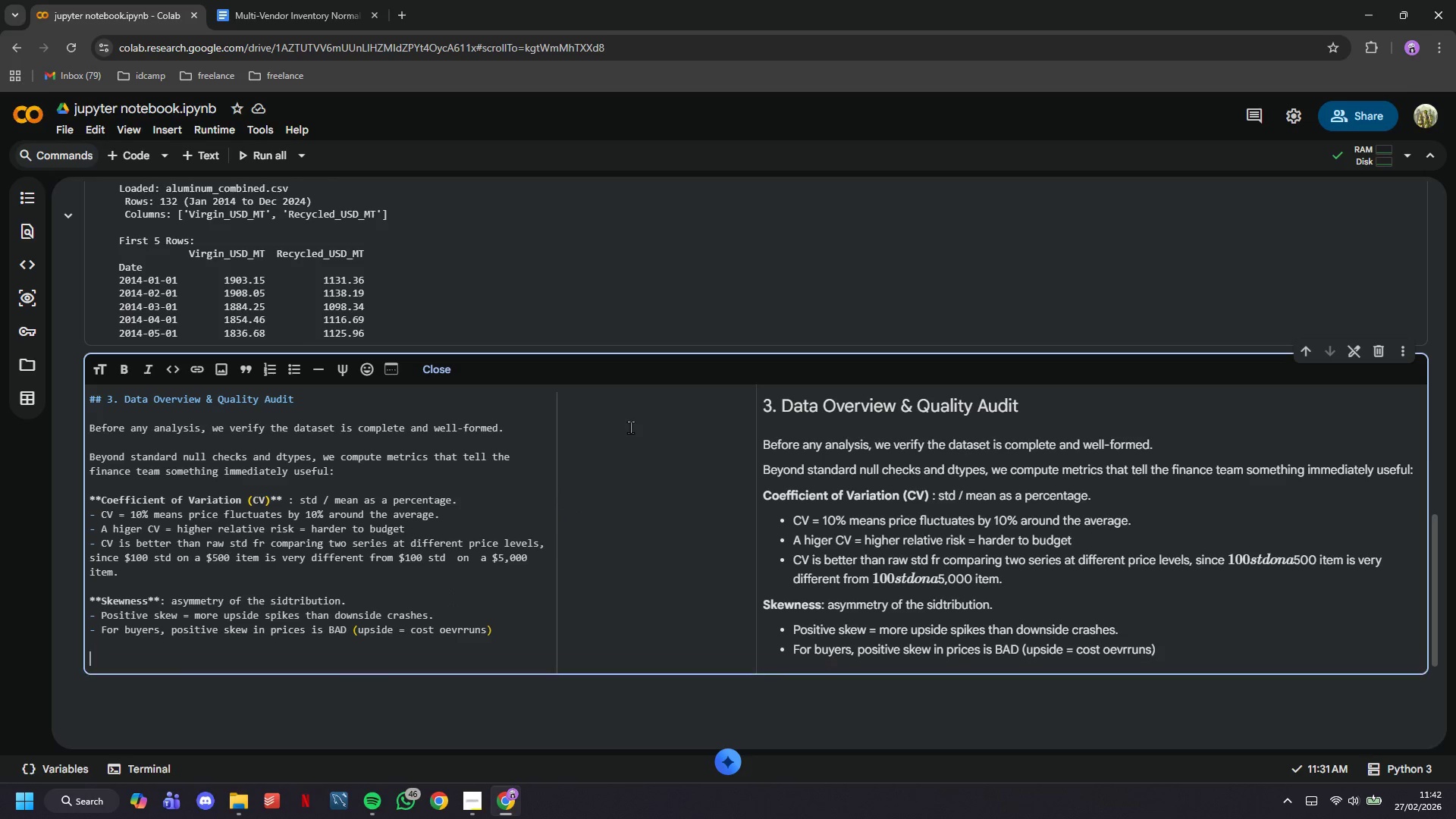 
key(Enter)
 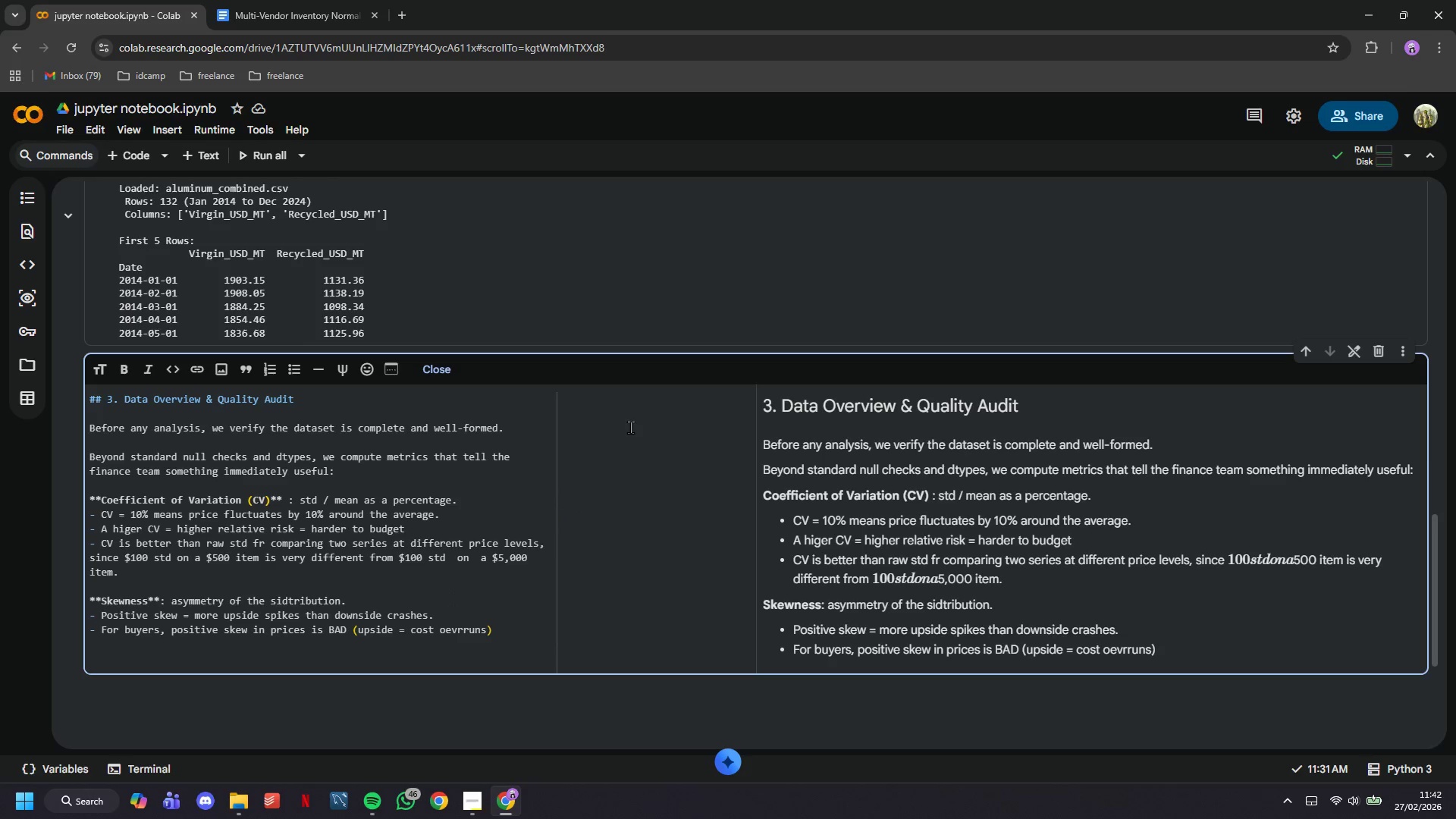 
type(****)
 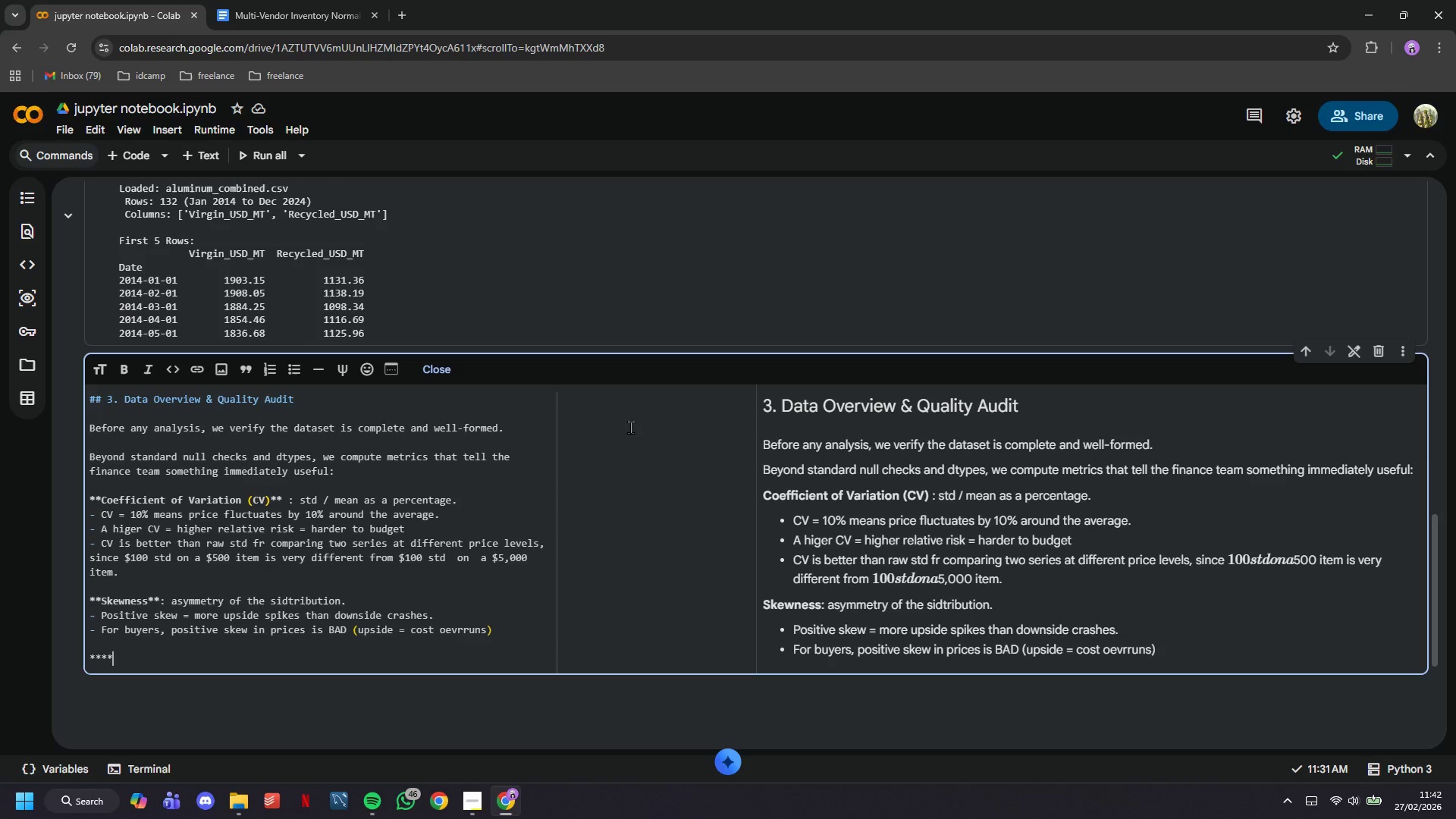 
key(ArrowLeft)
 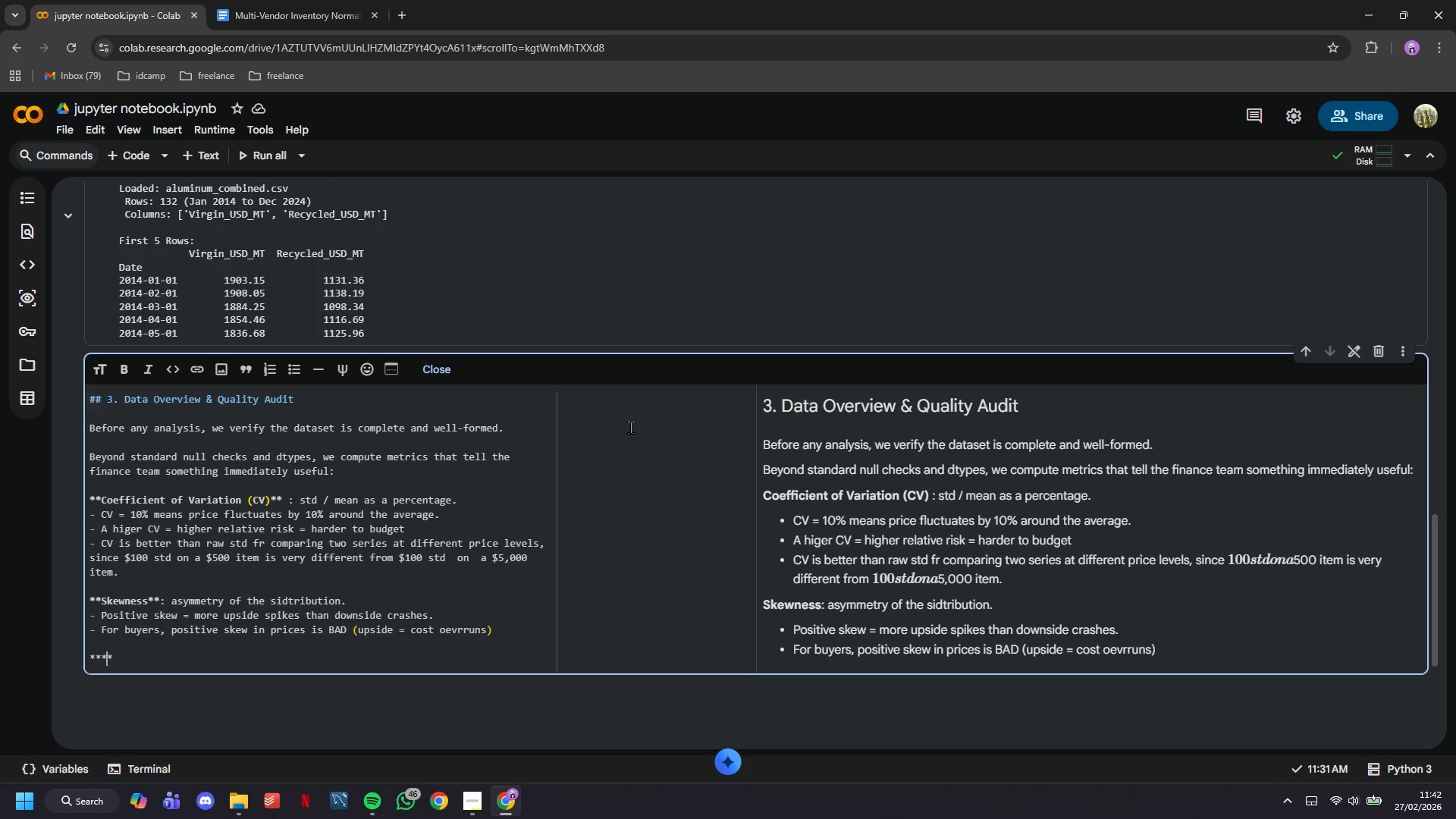 
key(ArrowLeft)
 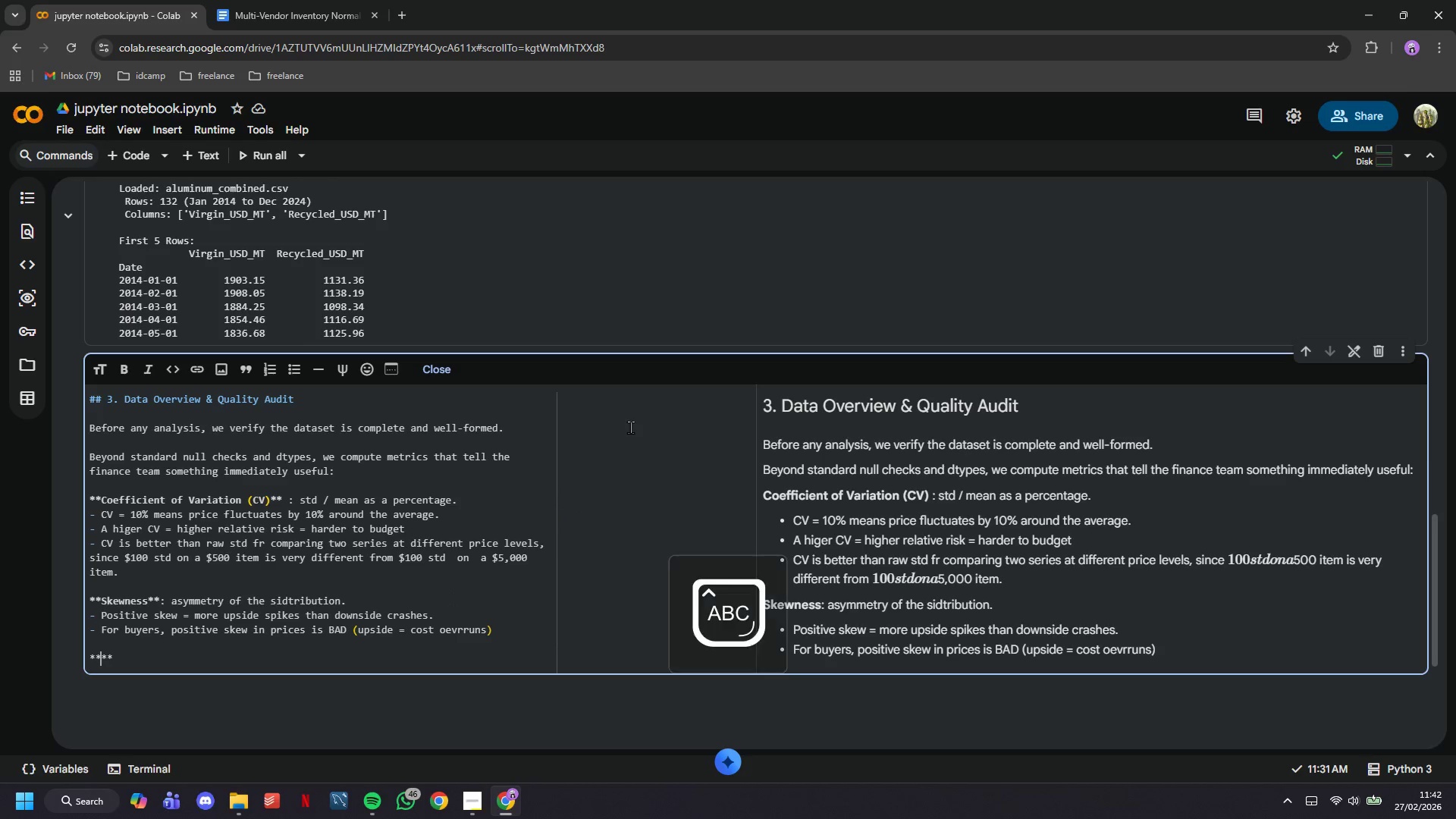 
type(Skew)
key(Backspace)
key(Backspace)
key(Backspace)
key(Backspace)
type(Excess Kurtosis)
 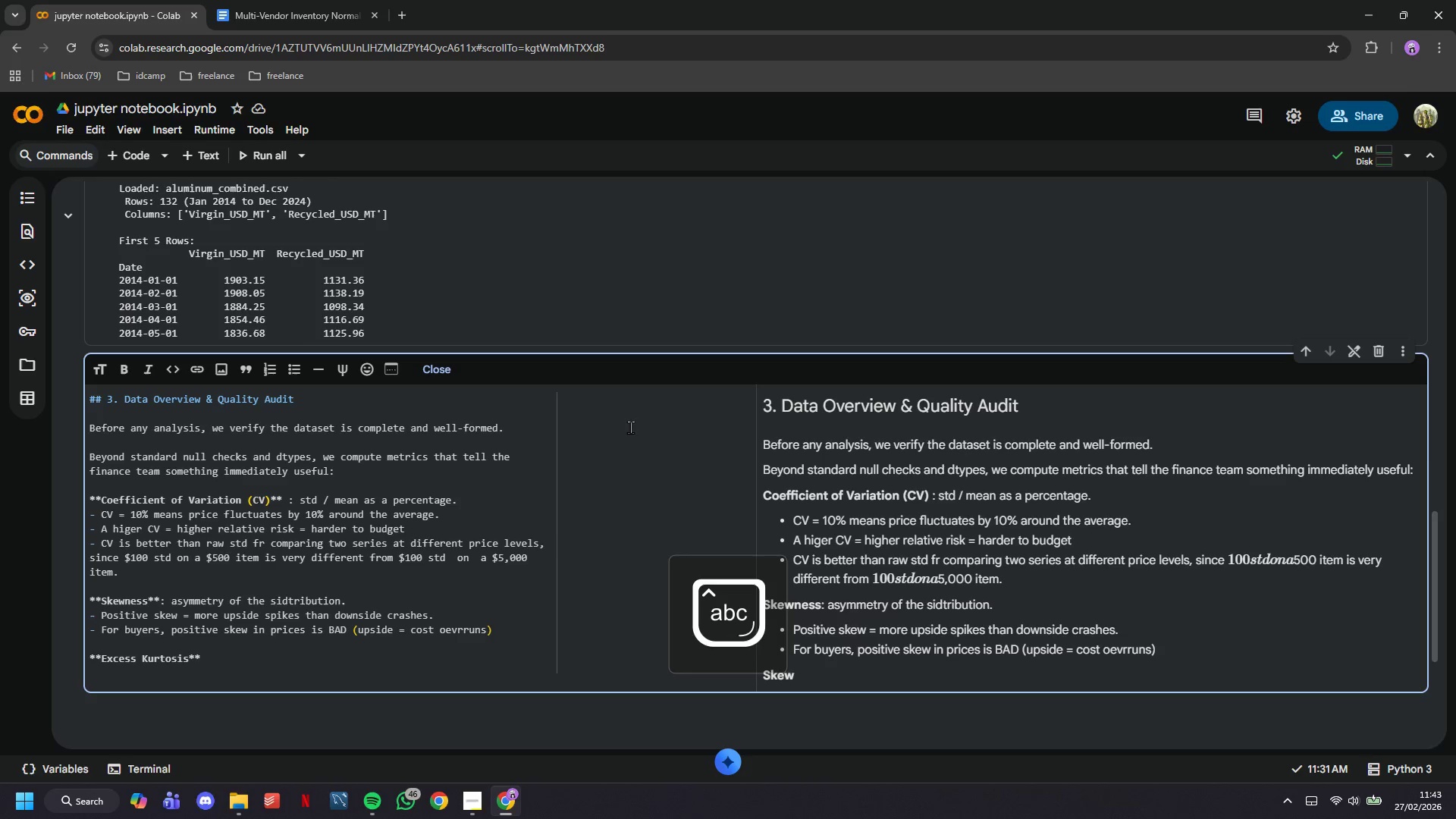 
key(ArrowRight)
 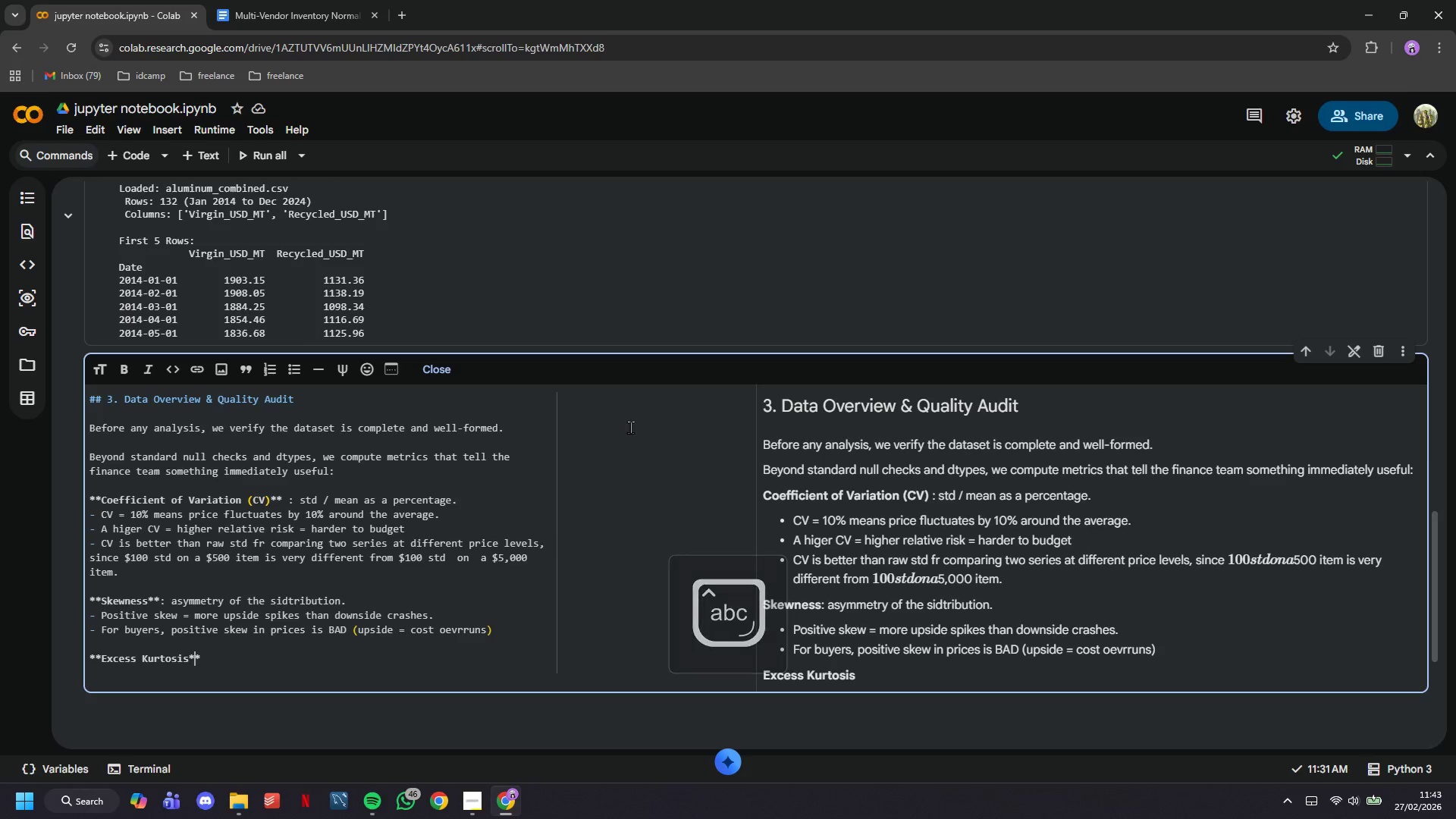 
key(ArrowRight)
 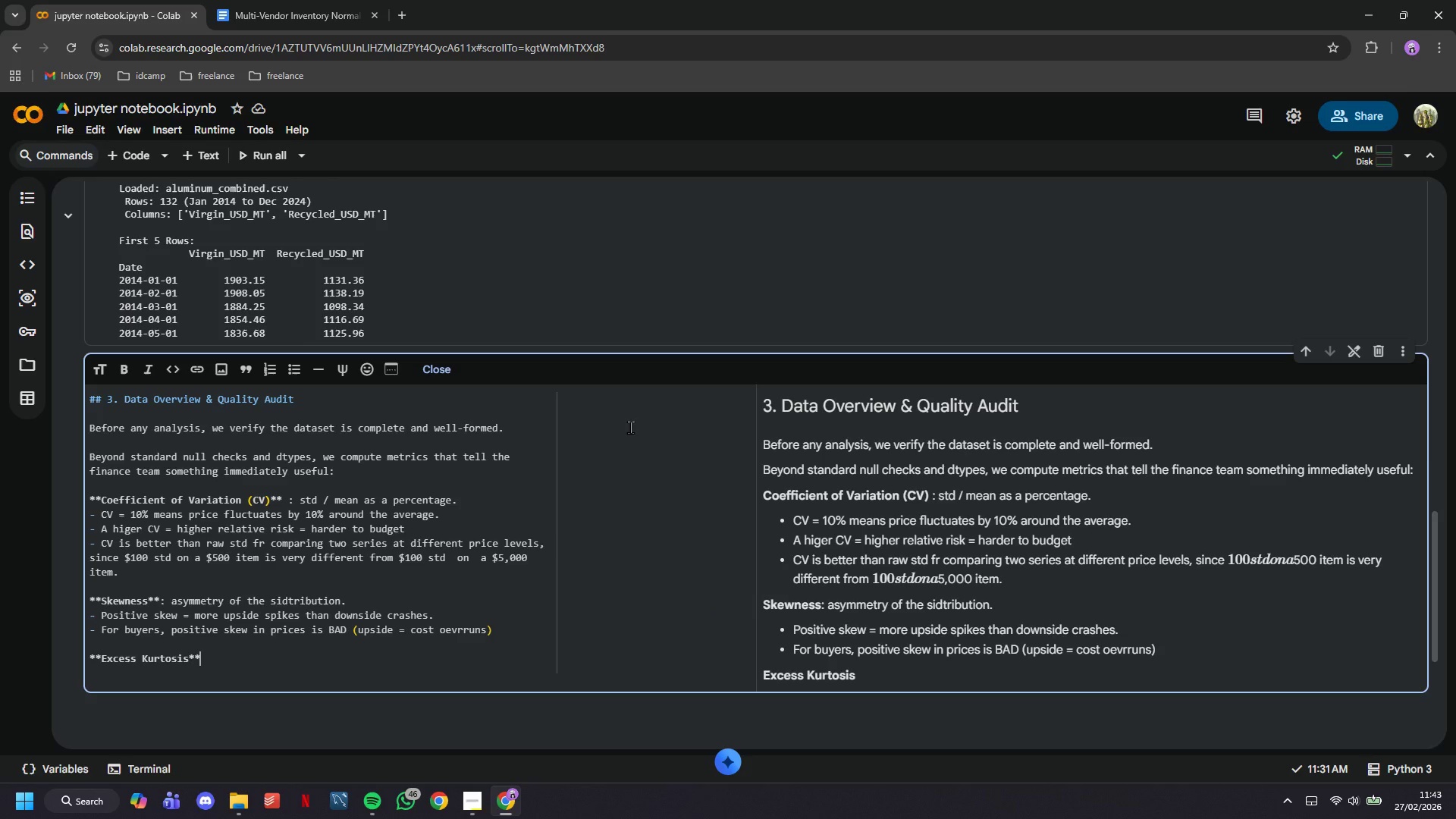 
key(Shift+Semicolon)
 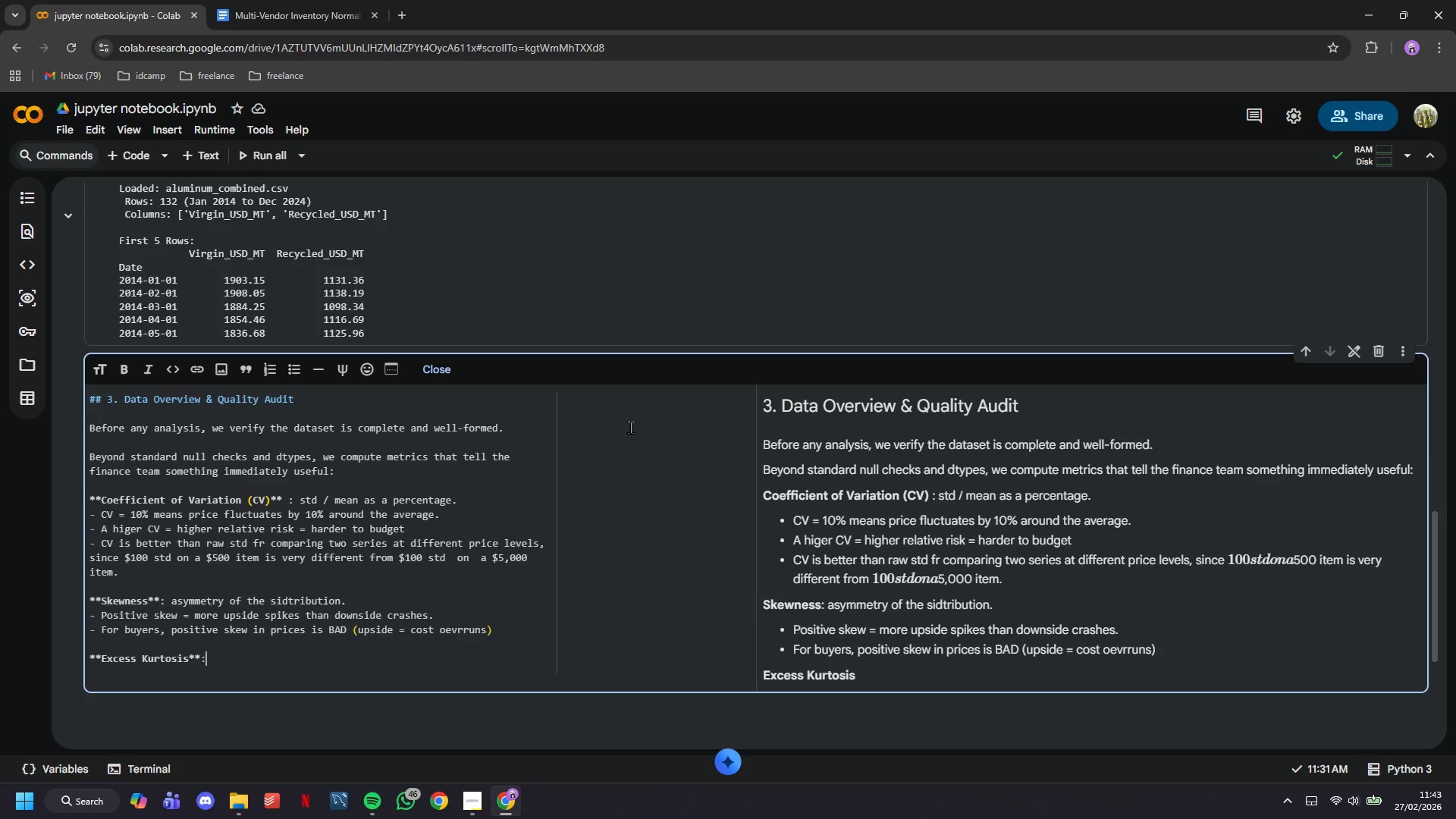 
key(Space)
 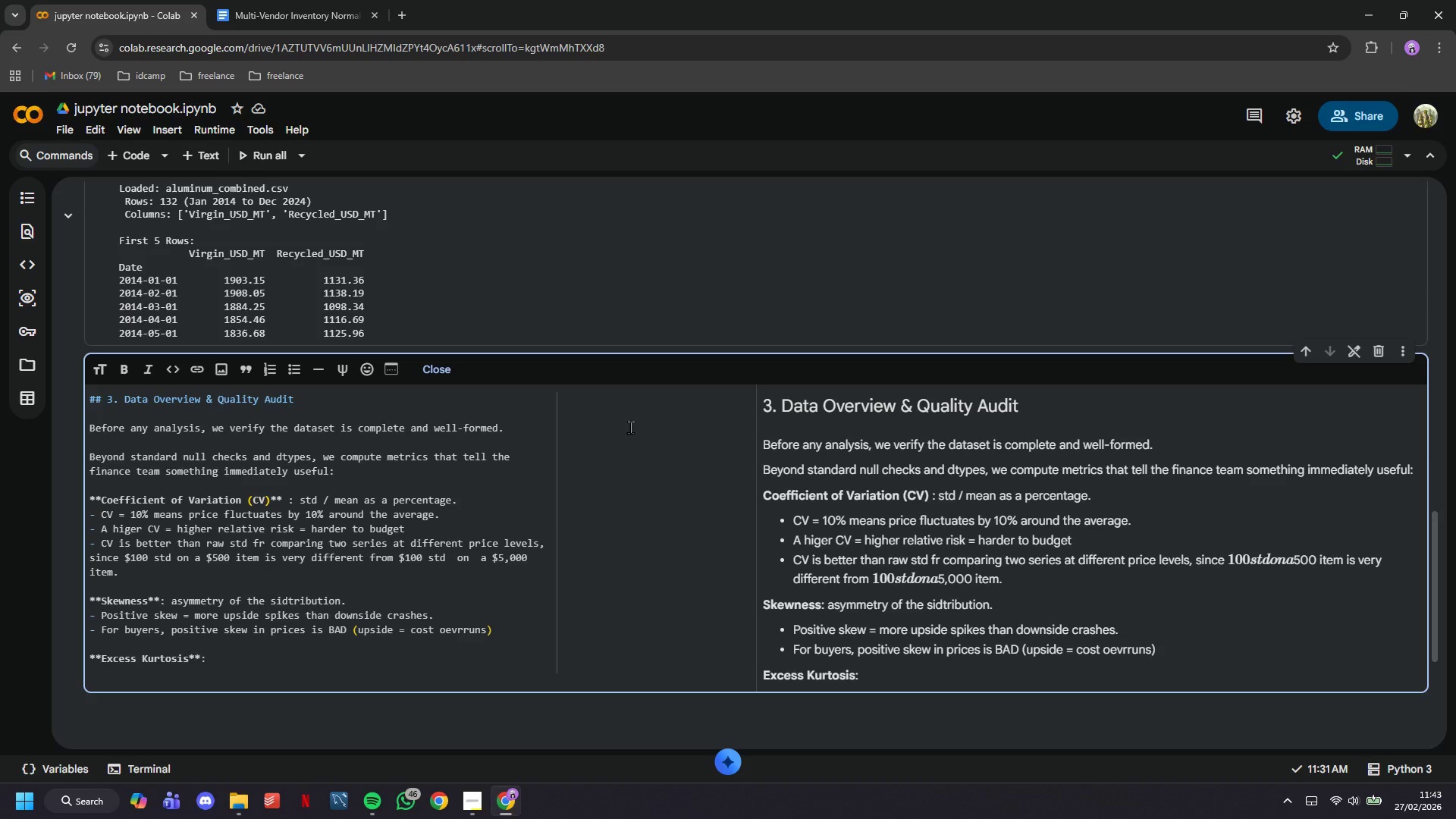 
type(how fat the tails are )
 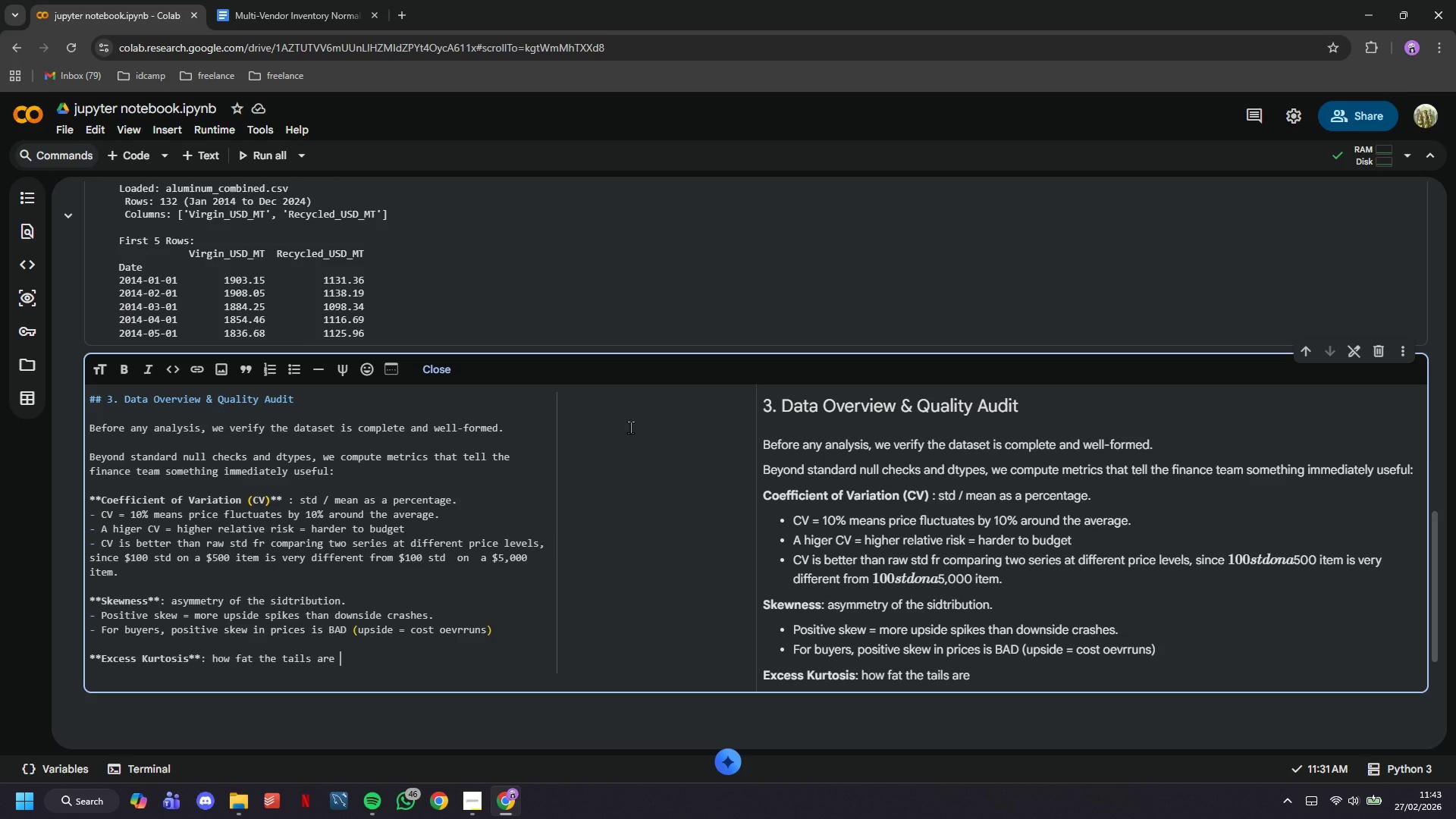 
wait(5.58)
 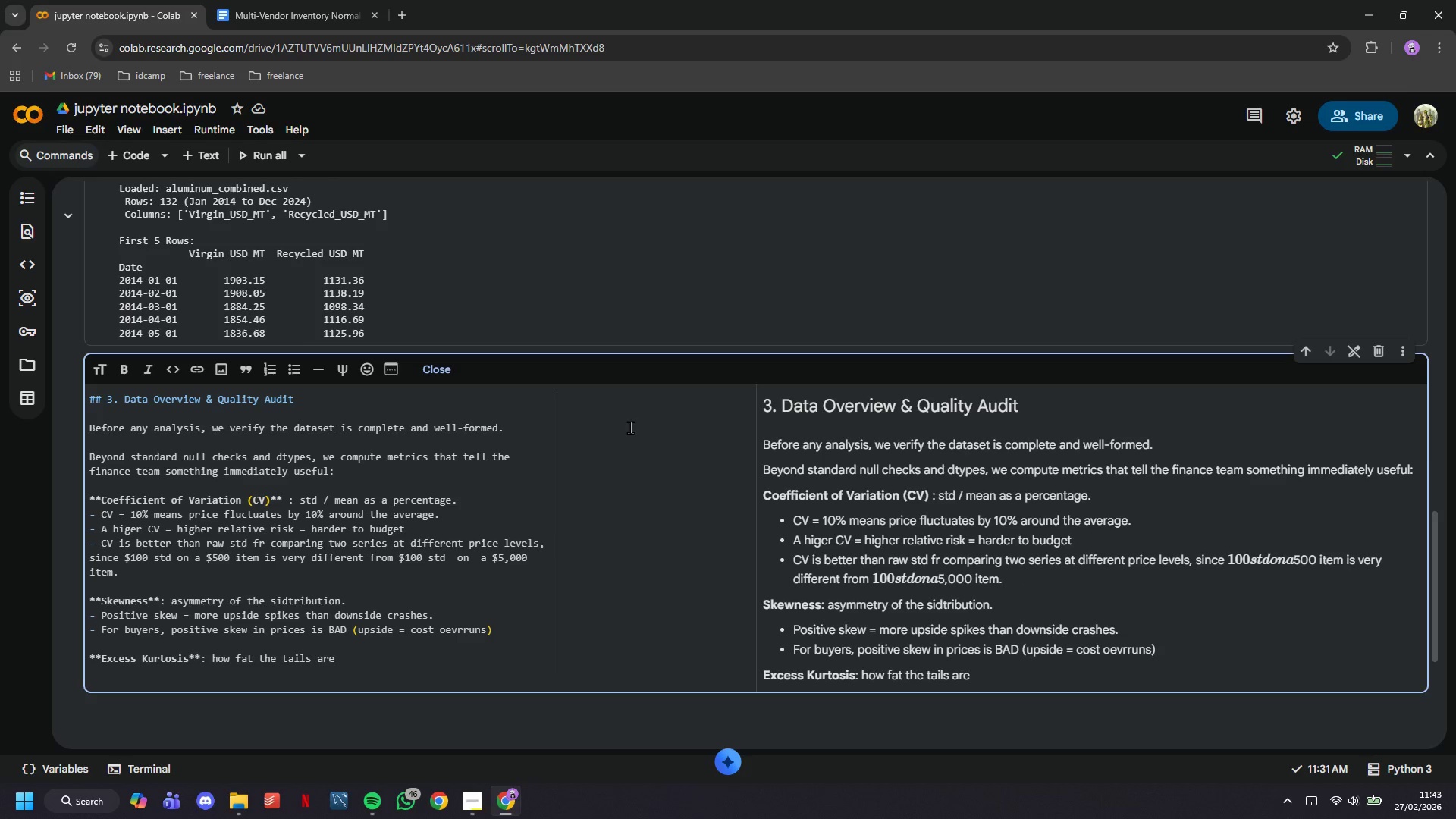 
type(vs. a normal )
 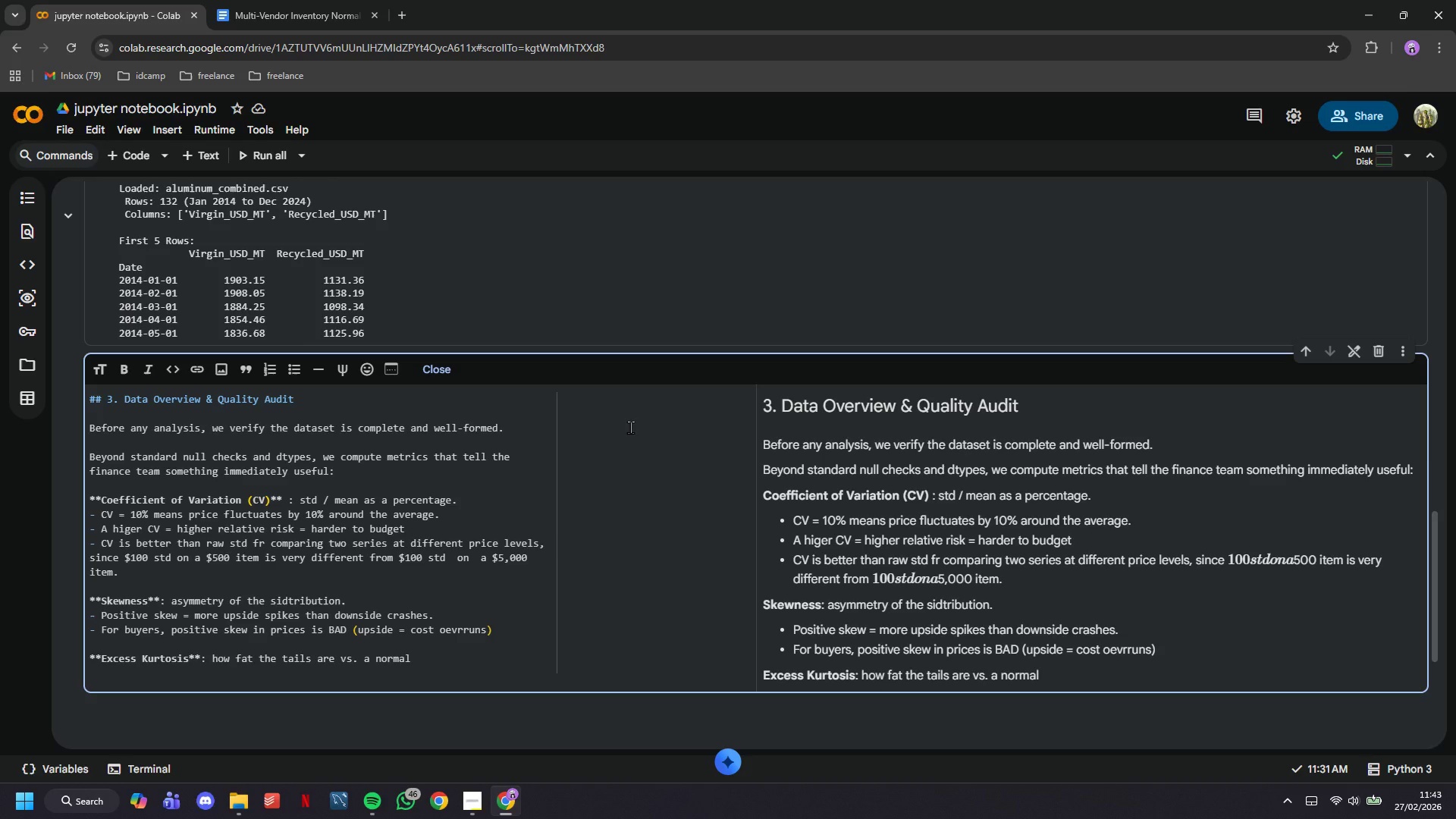 
wait(7.36)
 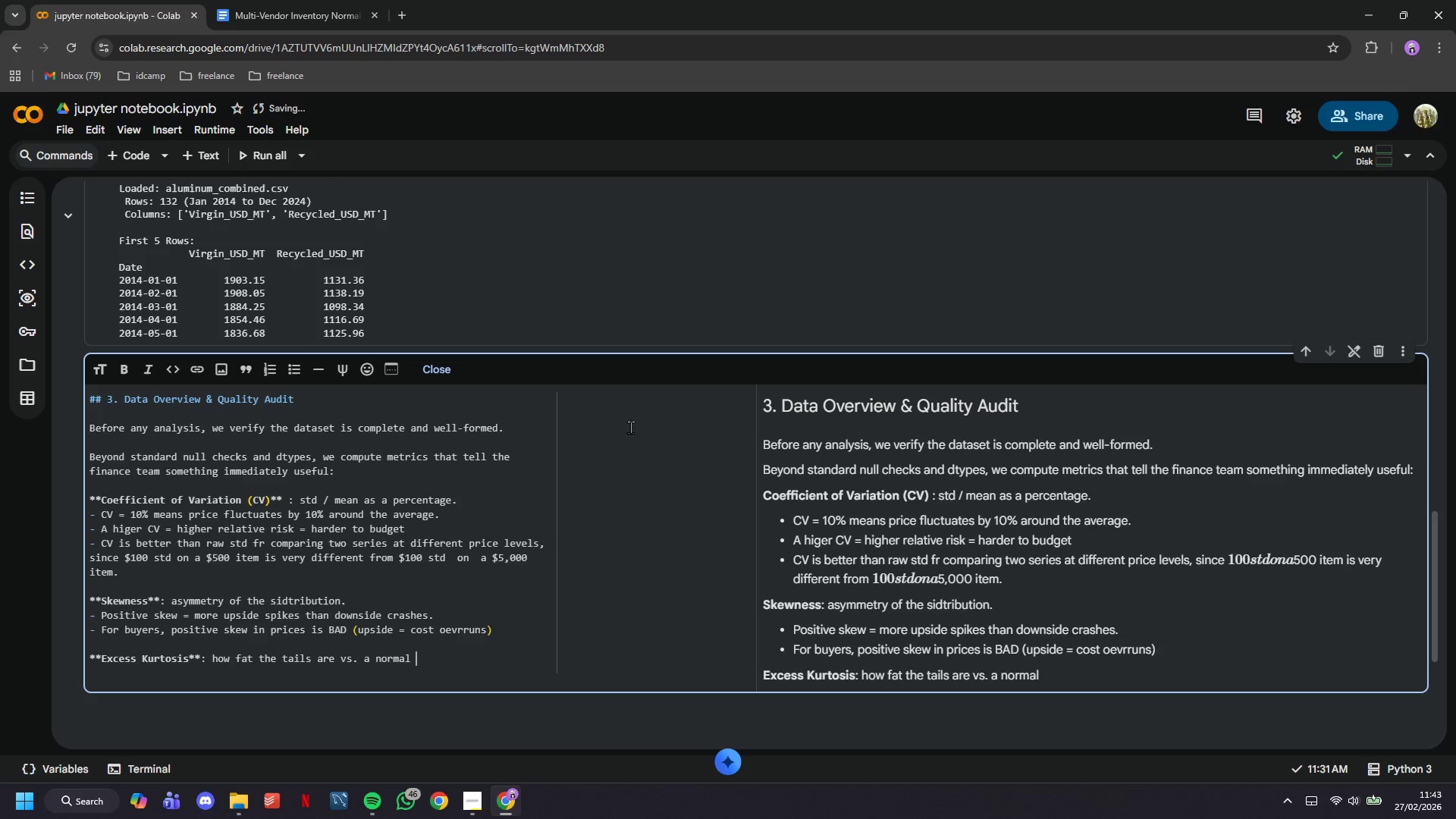 
type(distr)
 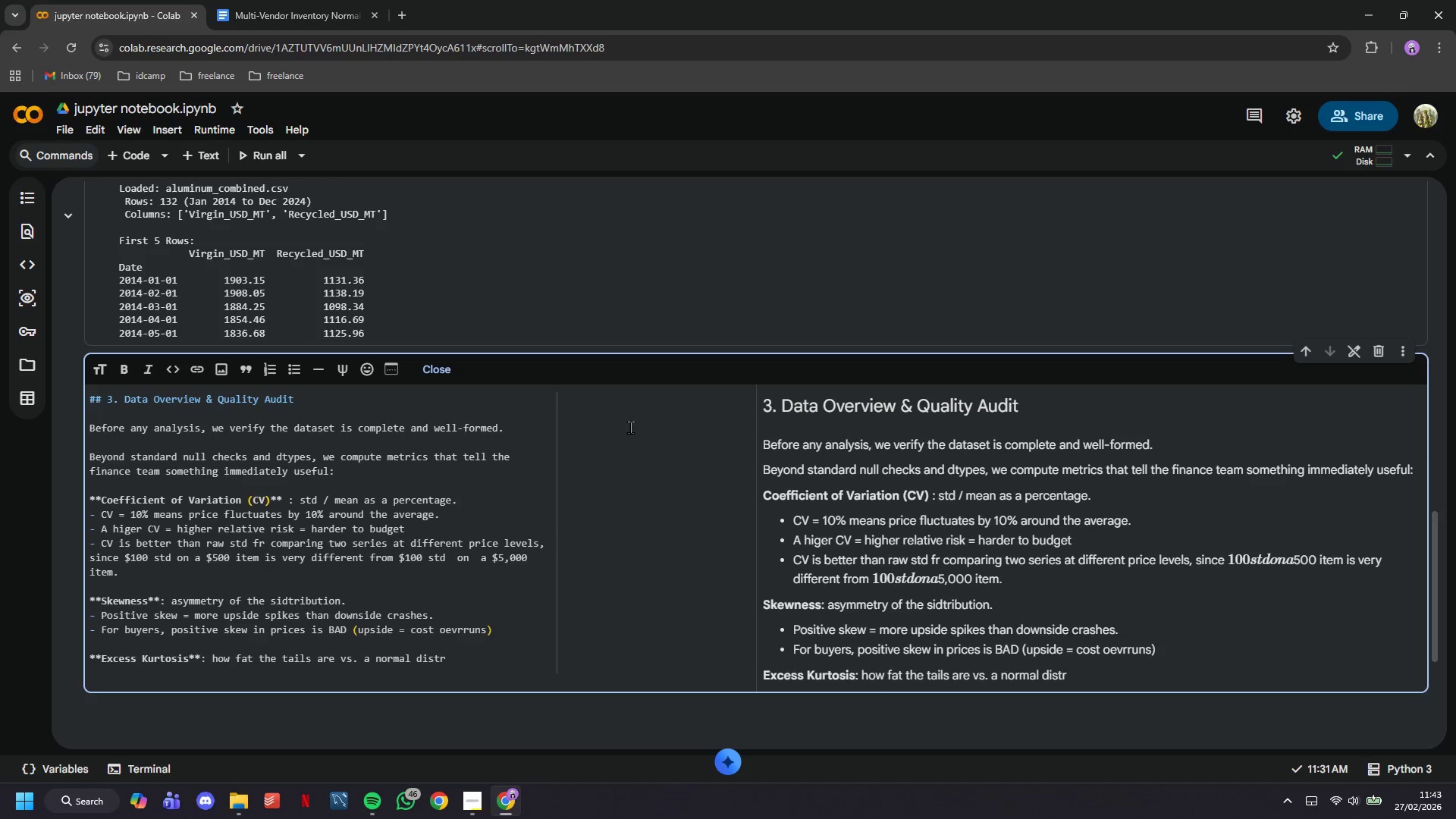 
type(ibuto)
key(Backspace)
type(ion)
 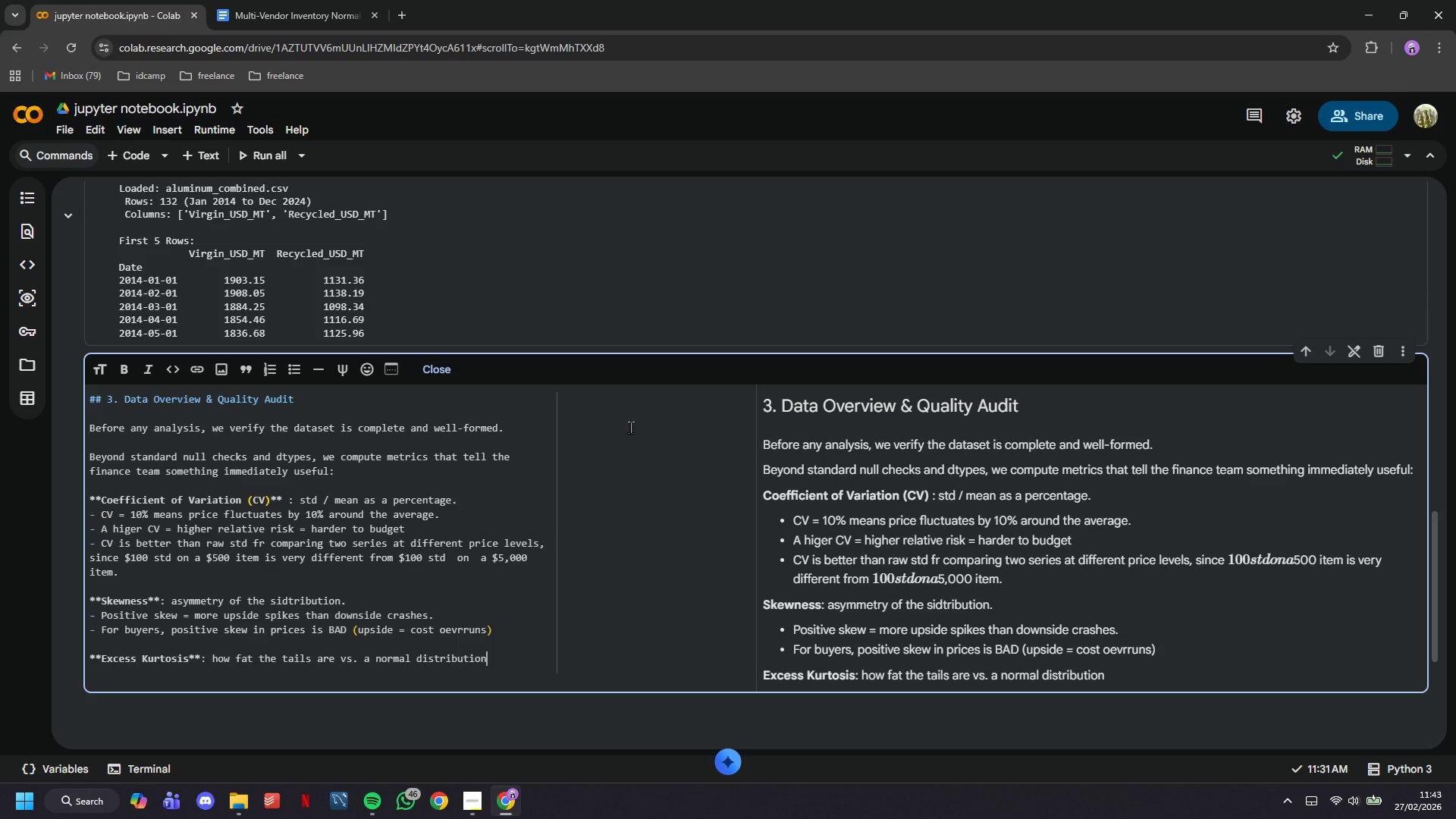 
key(Period)
 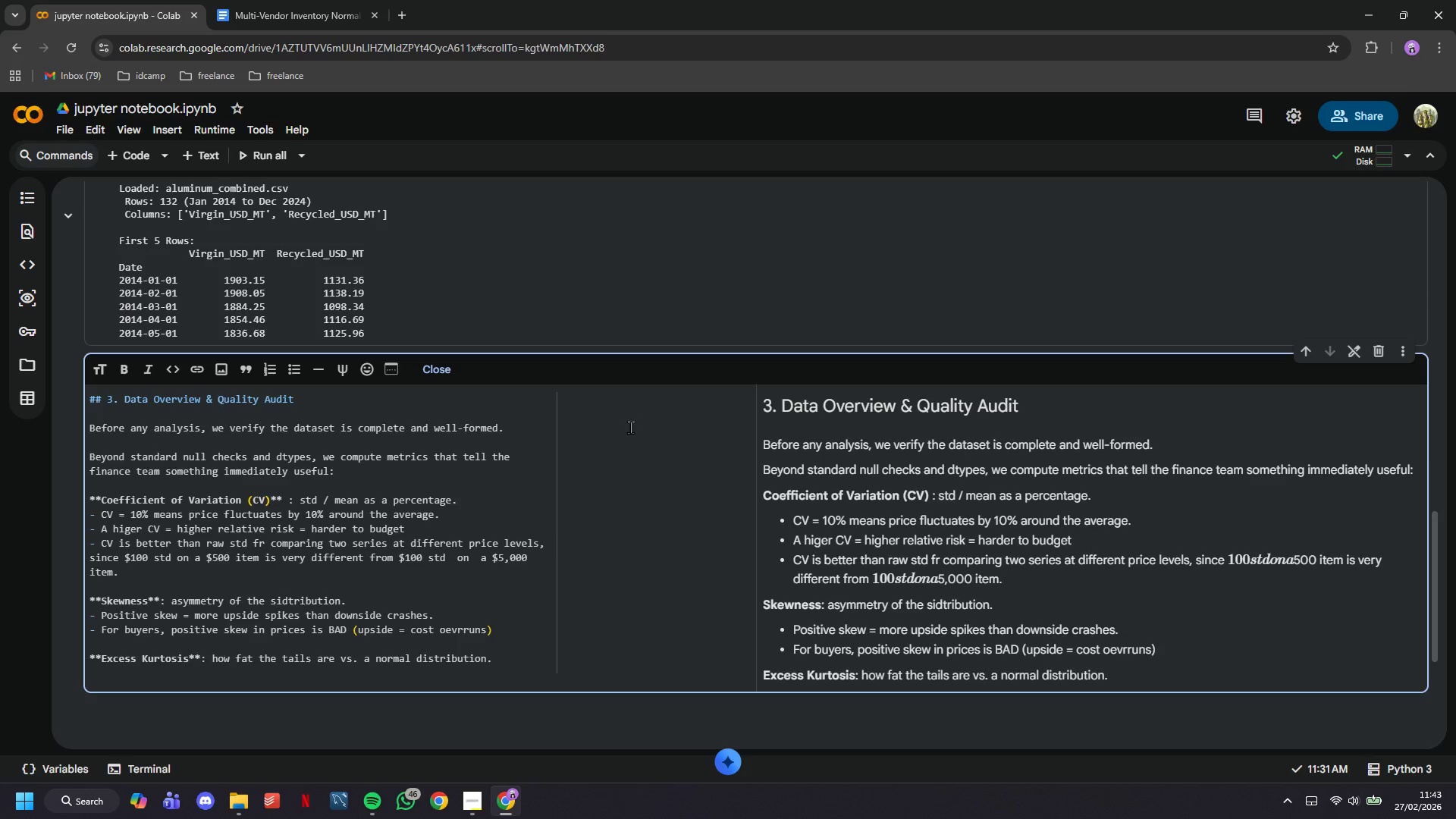 
wait(14.52)
 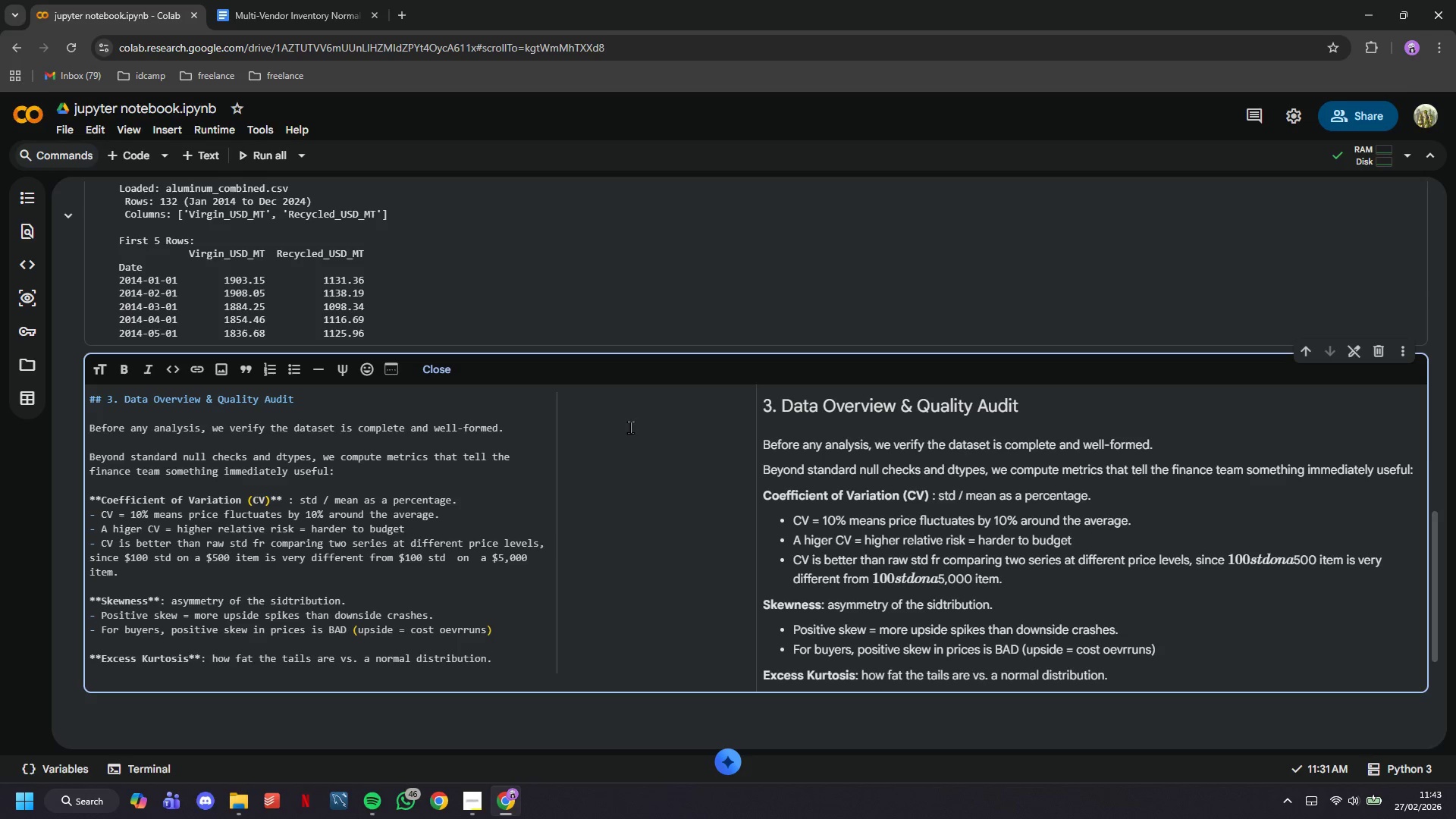 
key(Enter)
 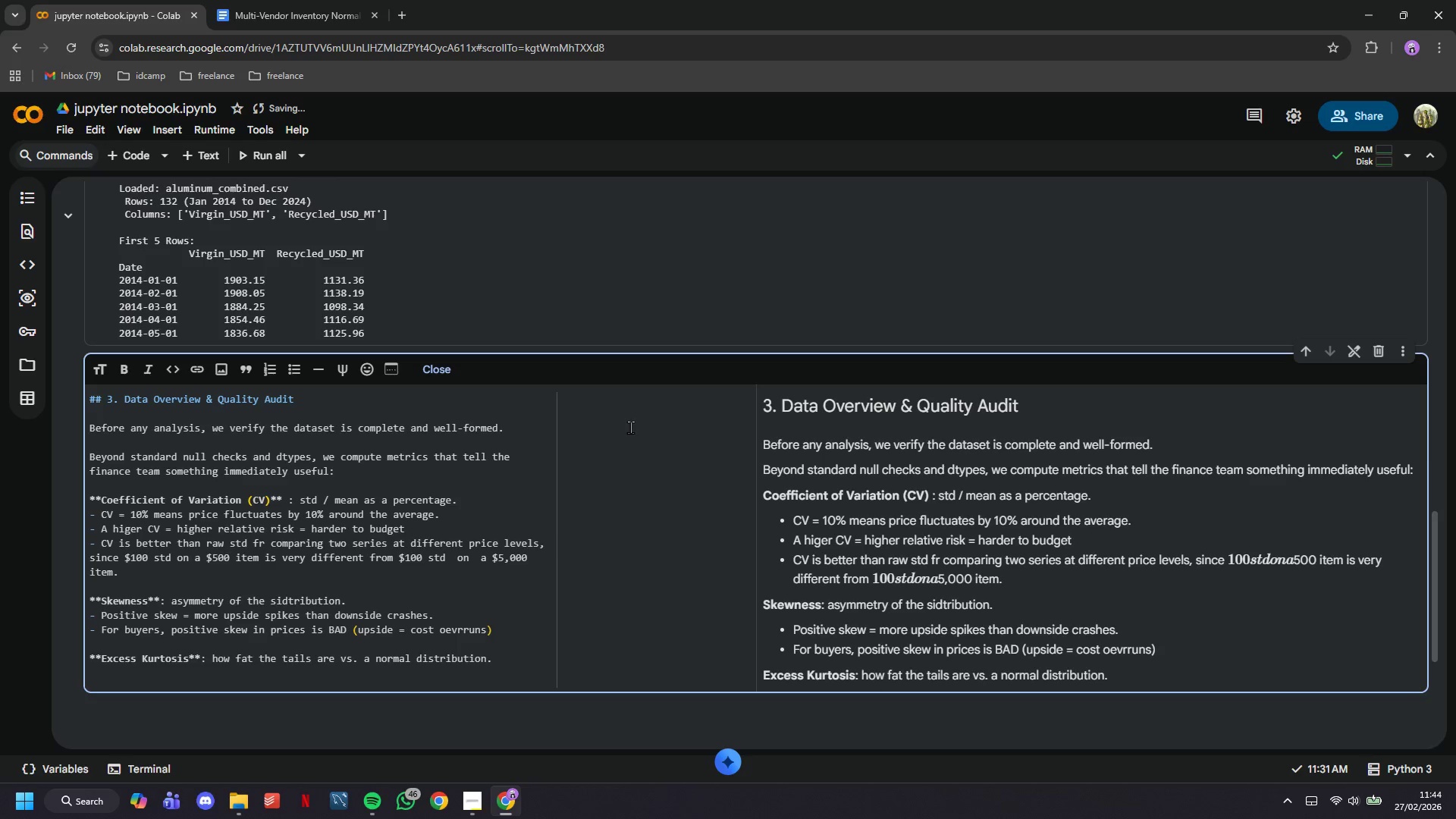 
type(- Positive excess kurtosis = more extreme events than normal )
 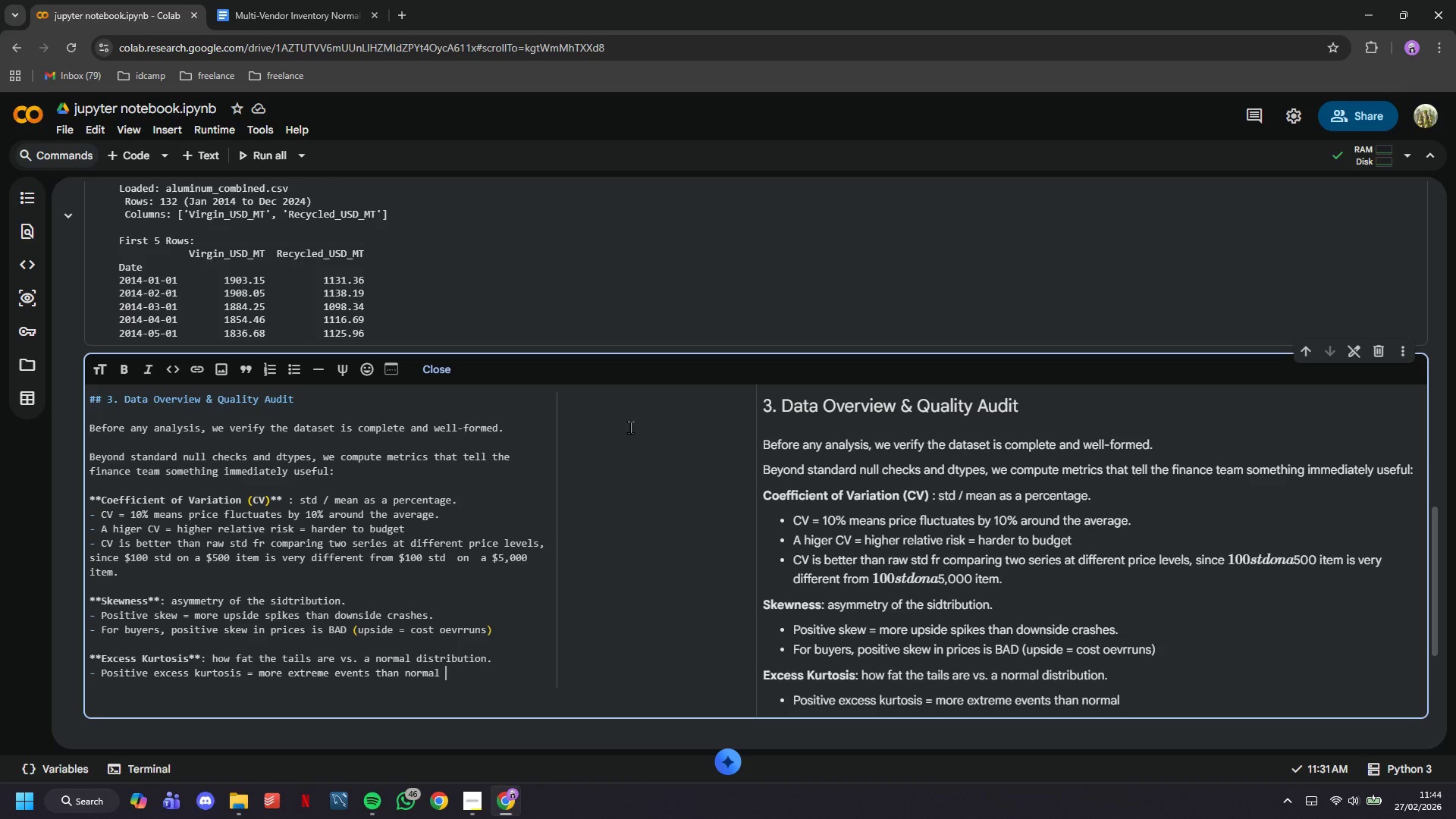 
wait(9.31)
 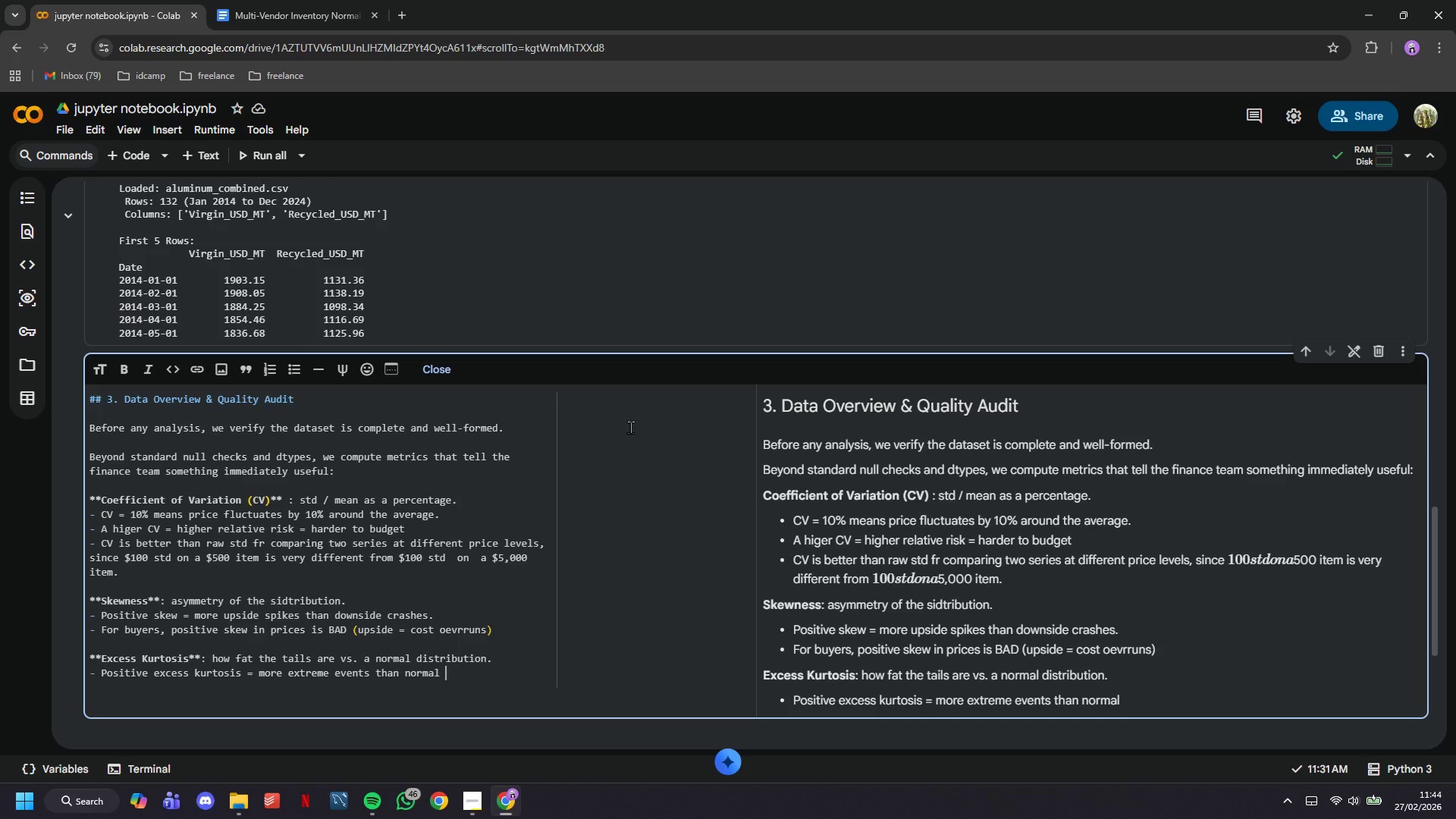 
type(pre)
 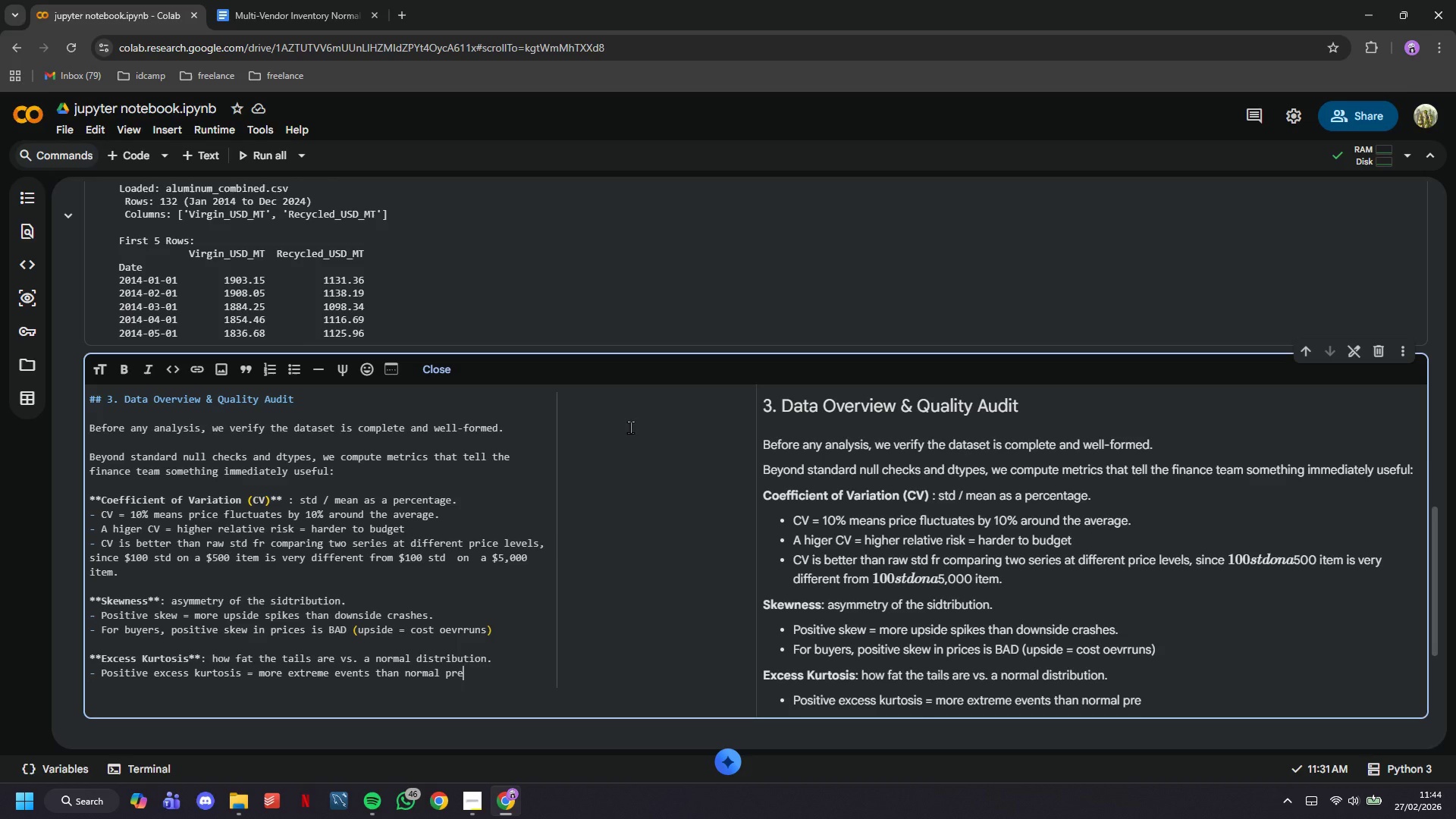 
type(dicts.)
 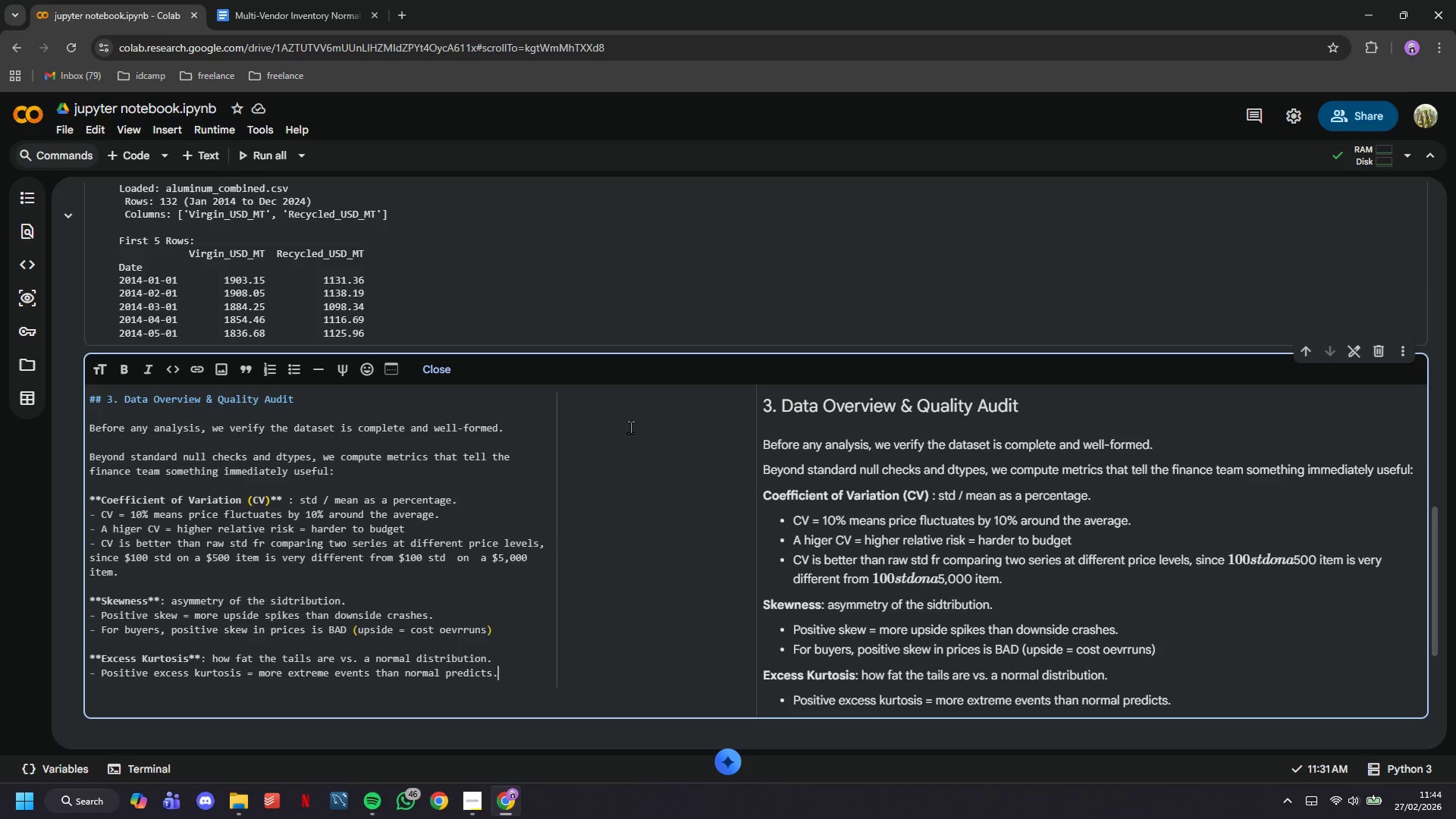 
key(Enter)
 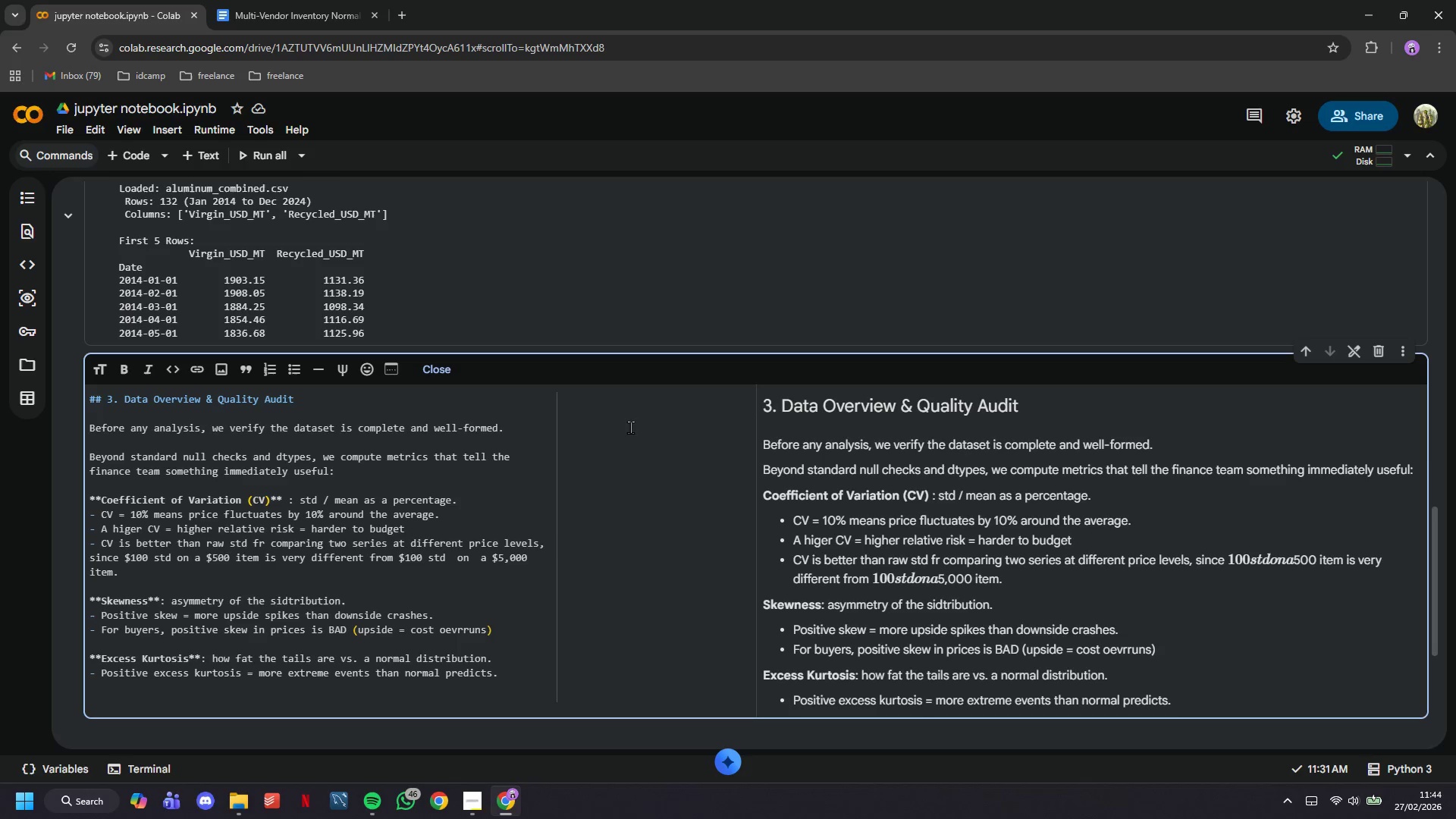 
key(Minus)
 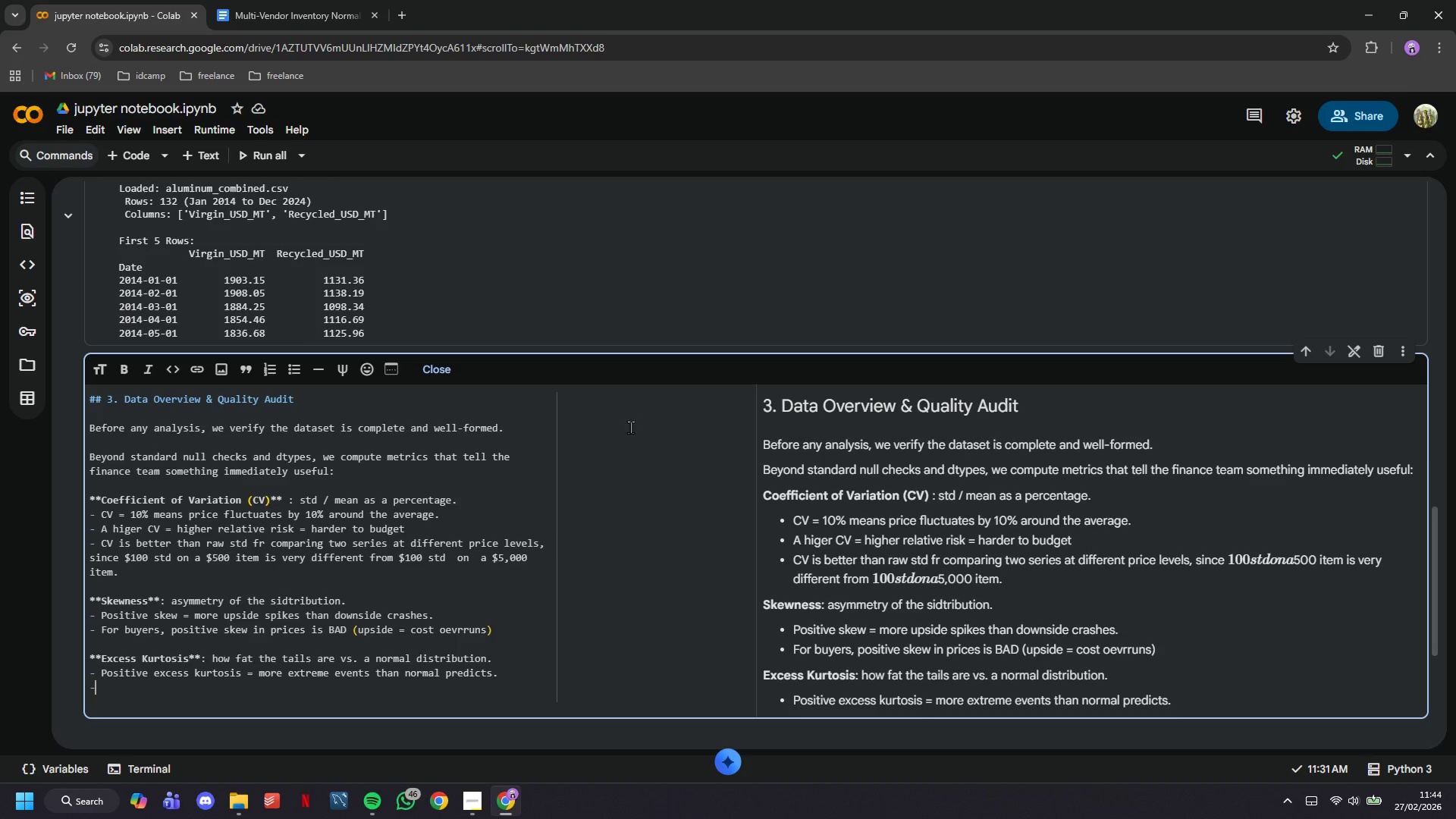 
key(Space)
 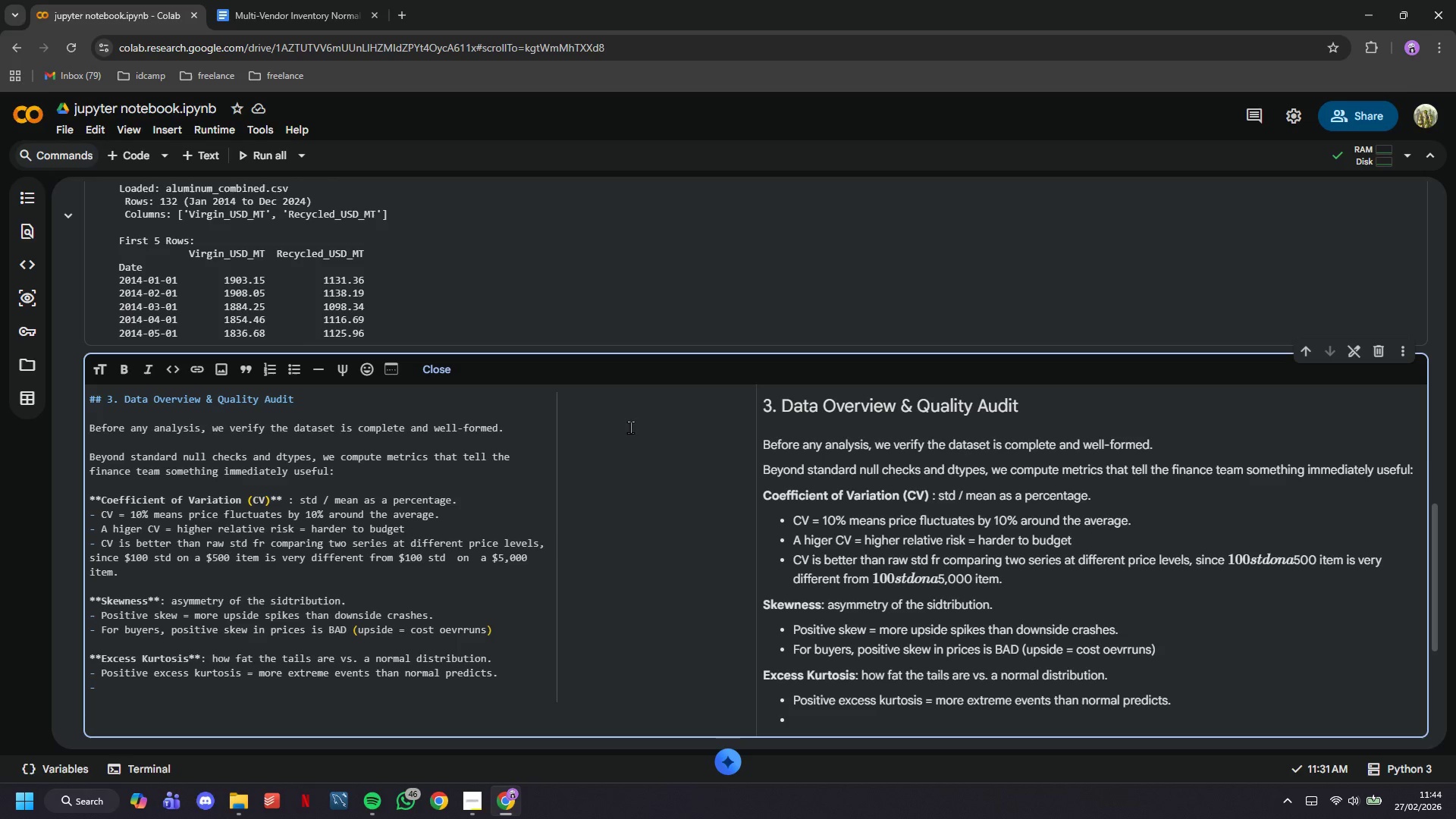 
wait(5.08)
 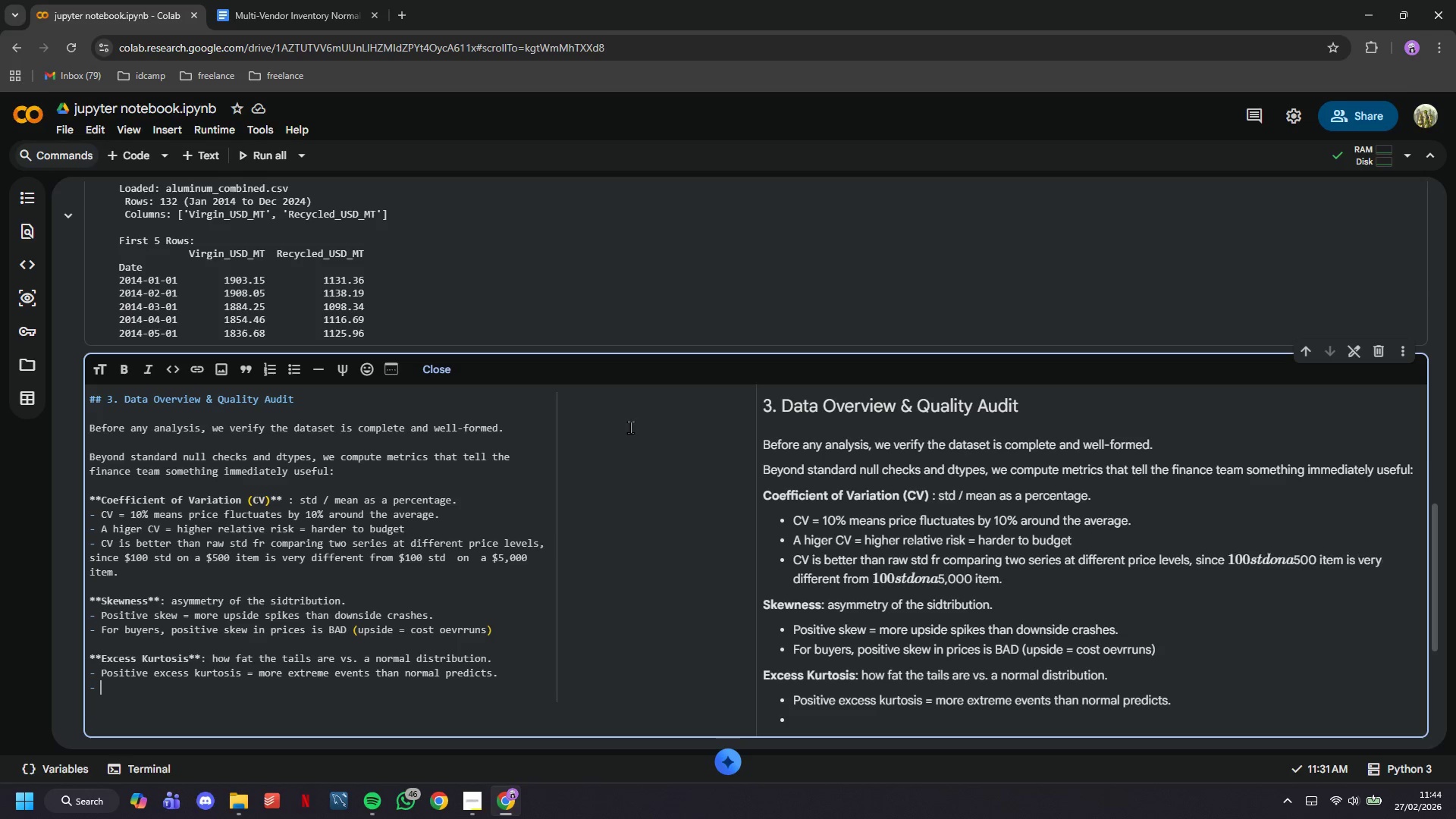 
key(Backspace)
 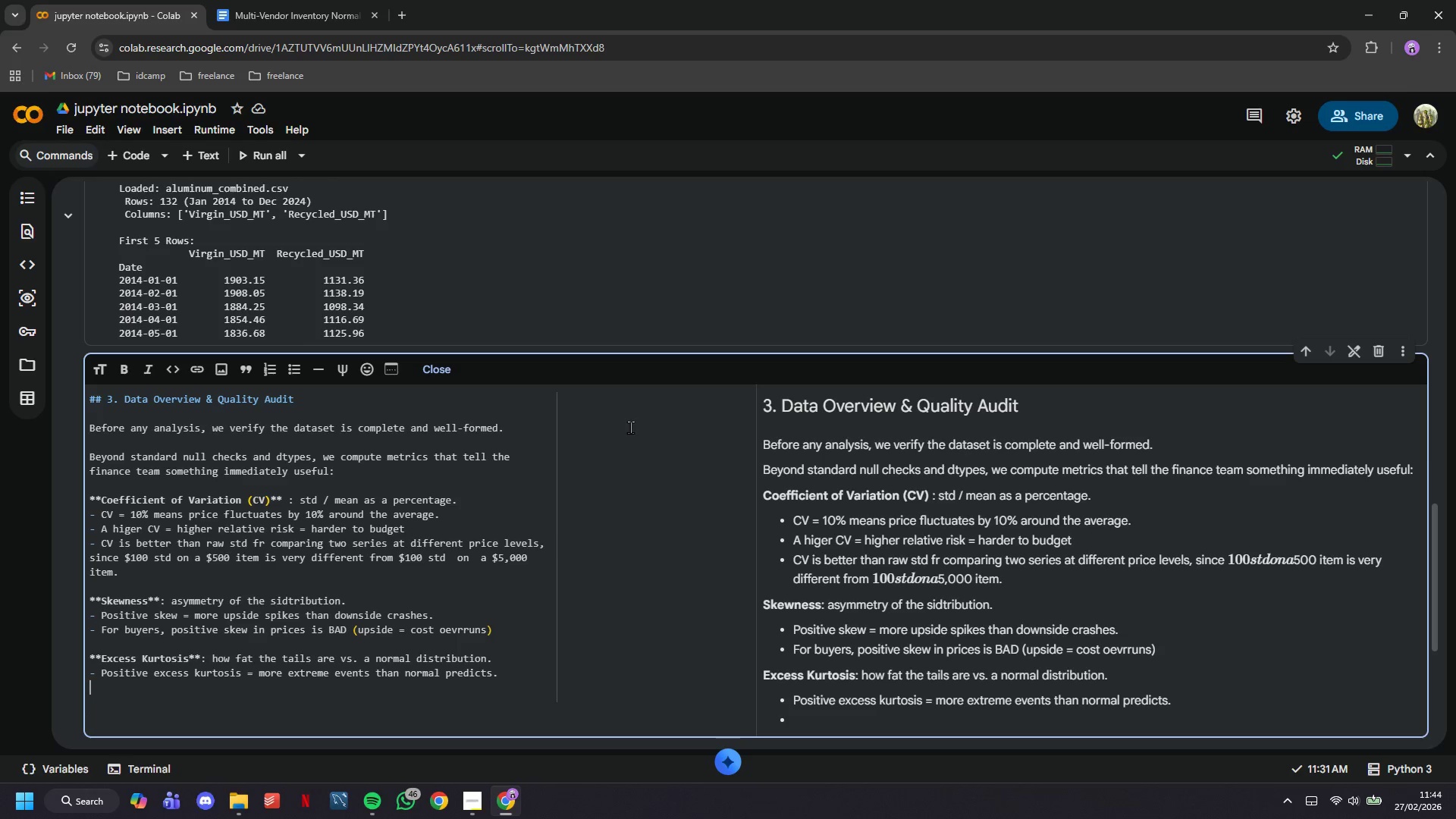 
key(Backspace)
 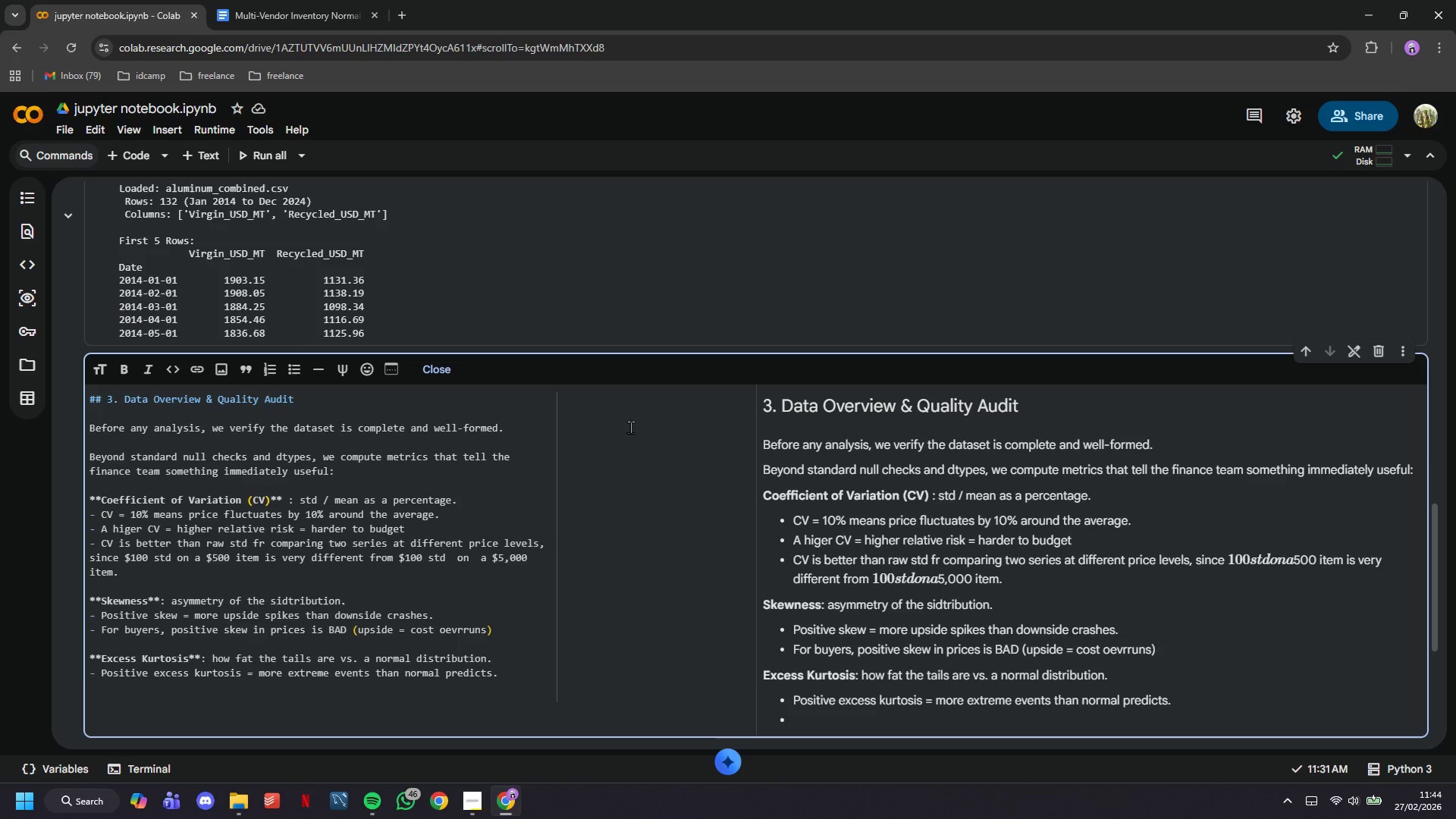 
key(Backspace)
 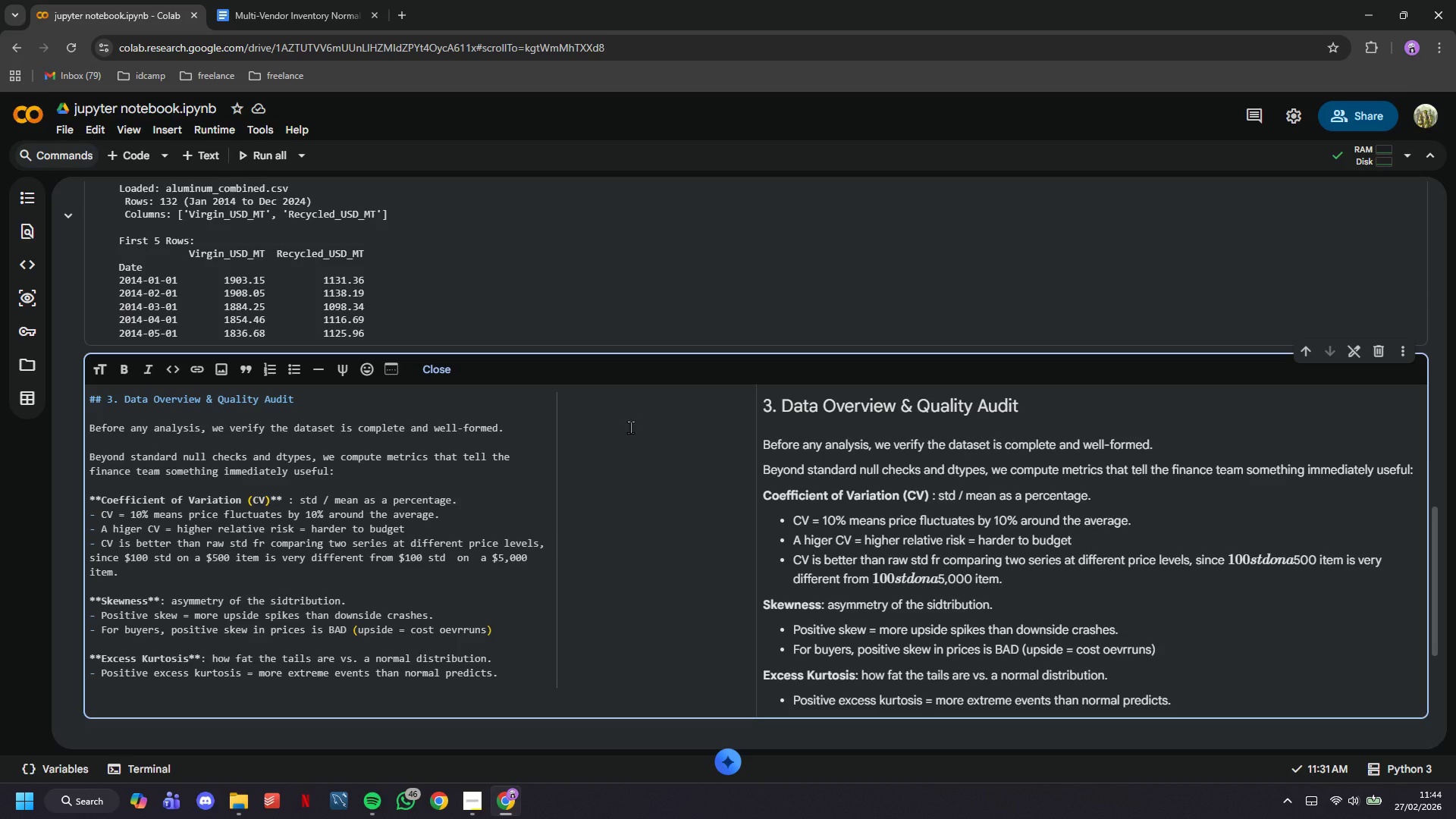 
key(Enter)
 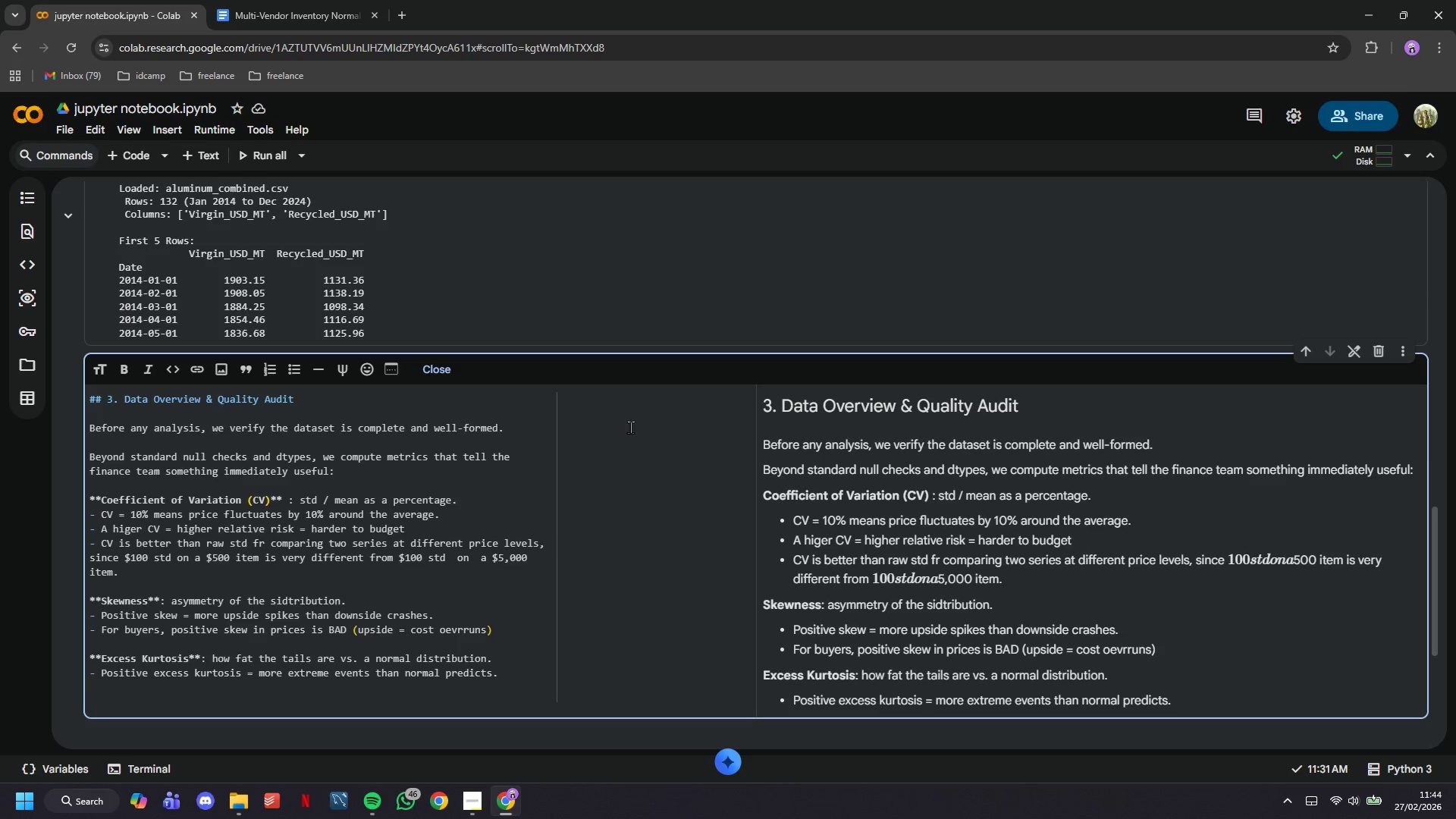 
type(- This i sthe black swan )
 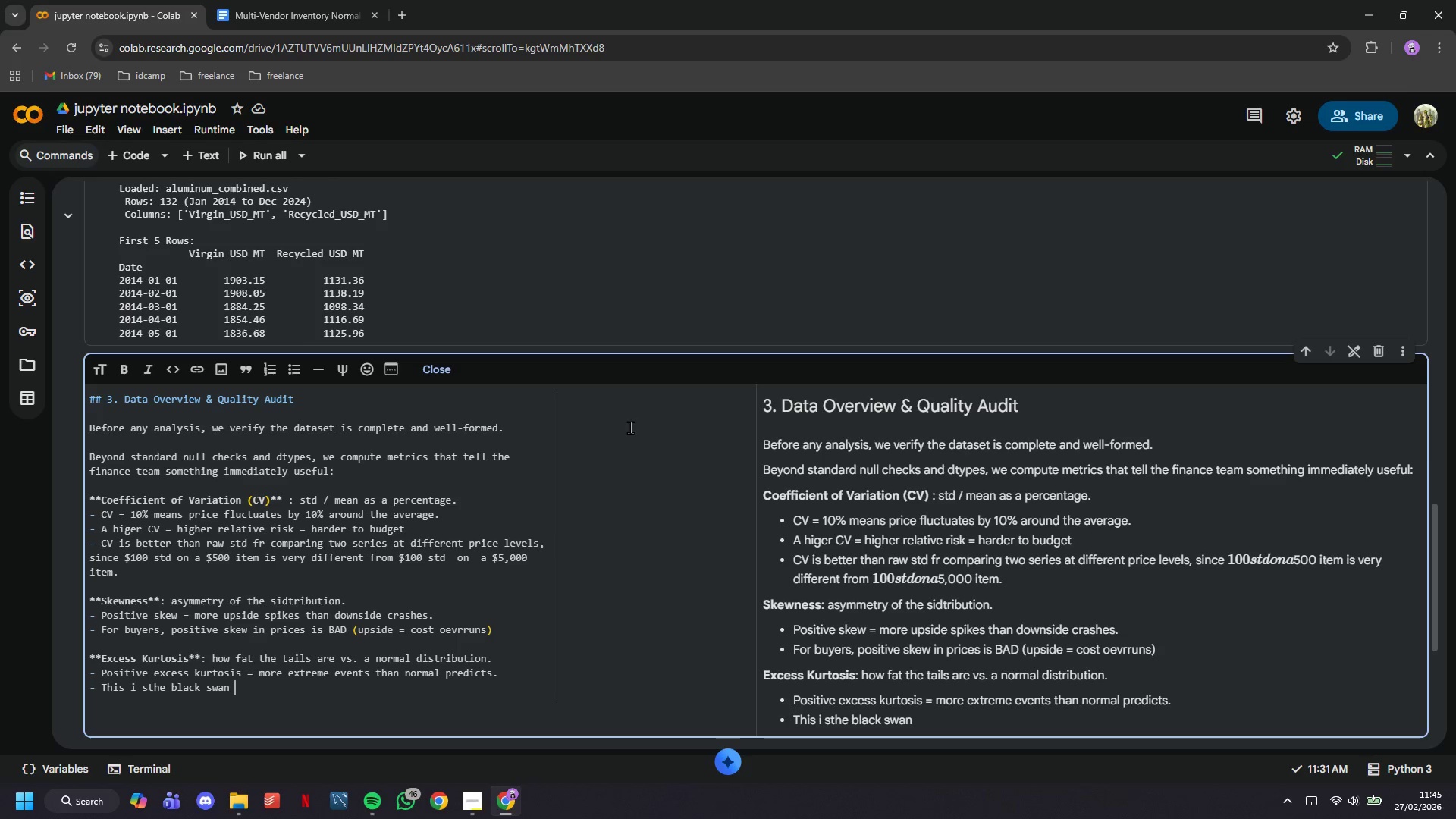 
wait(28.2)
 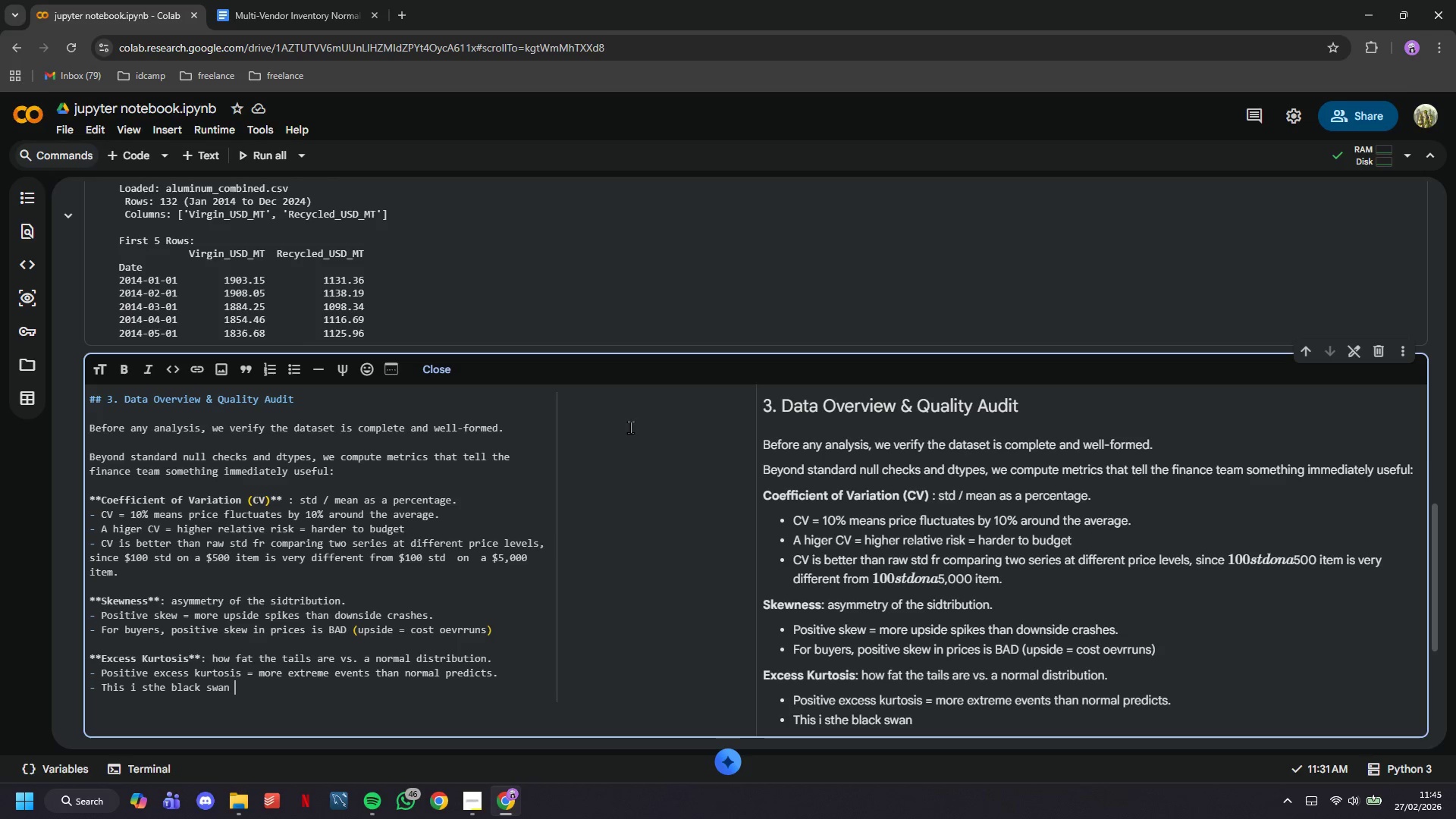 
hold_key(key=Backspace, duration=0.69)
 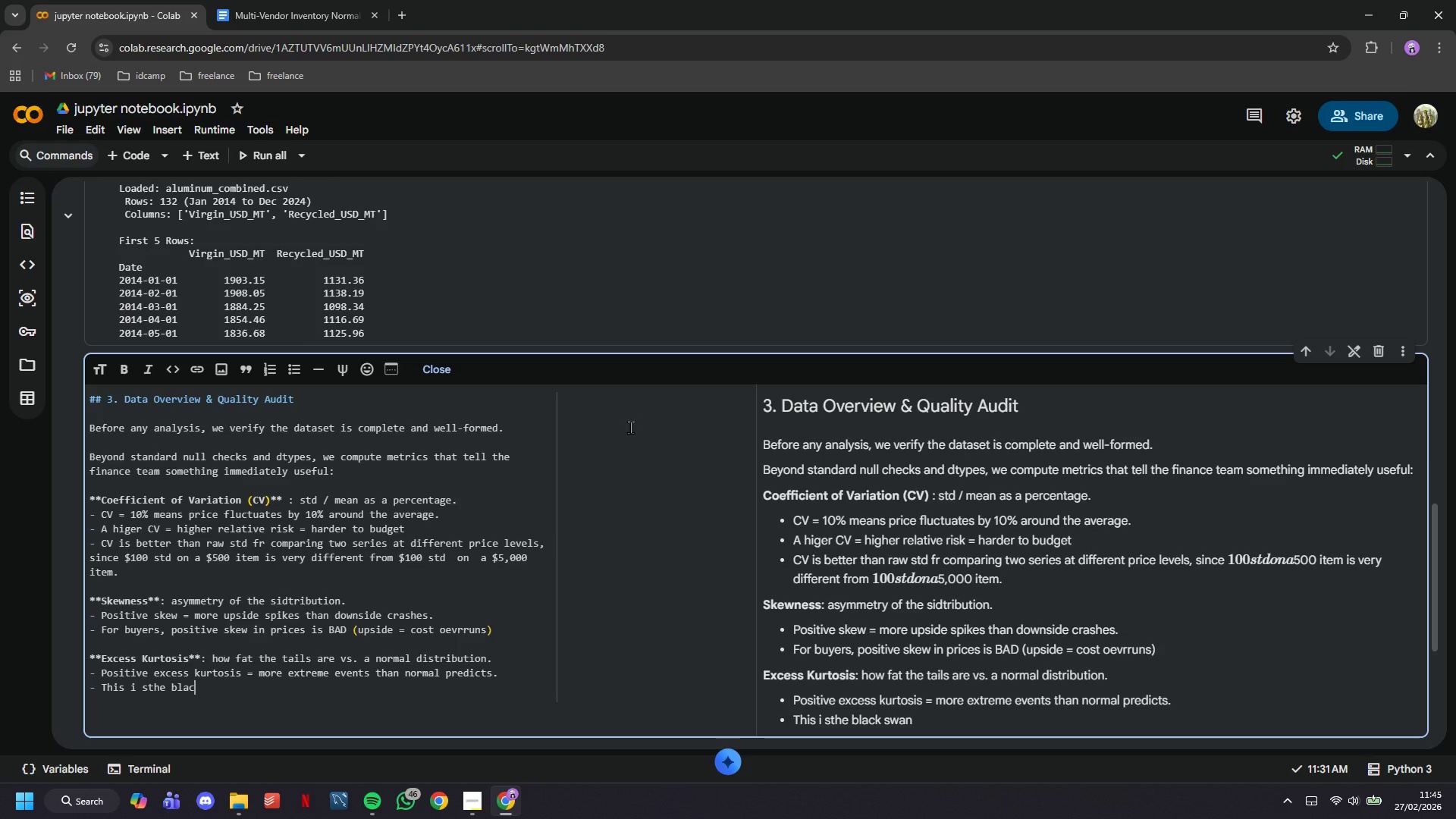 
key(Backspace)
 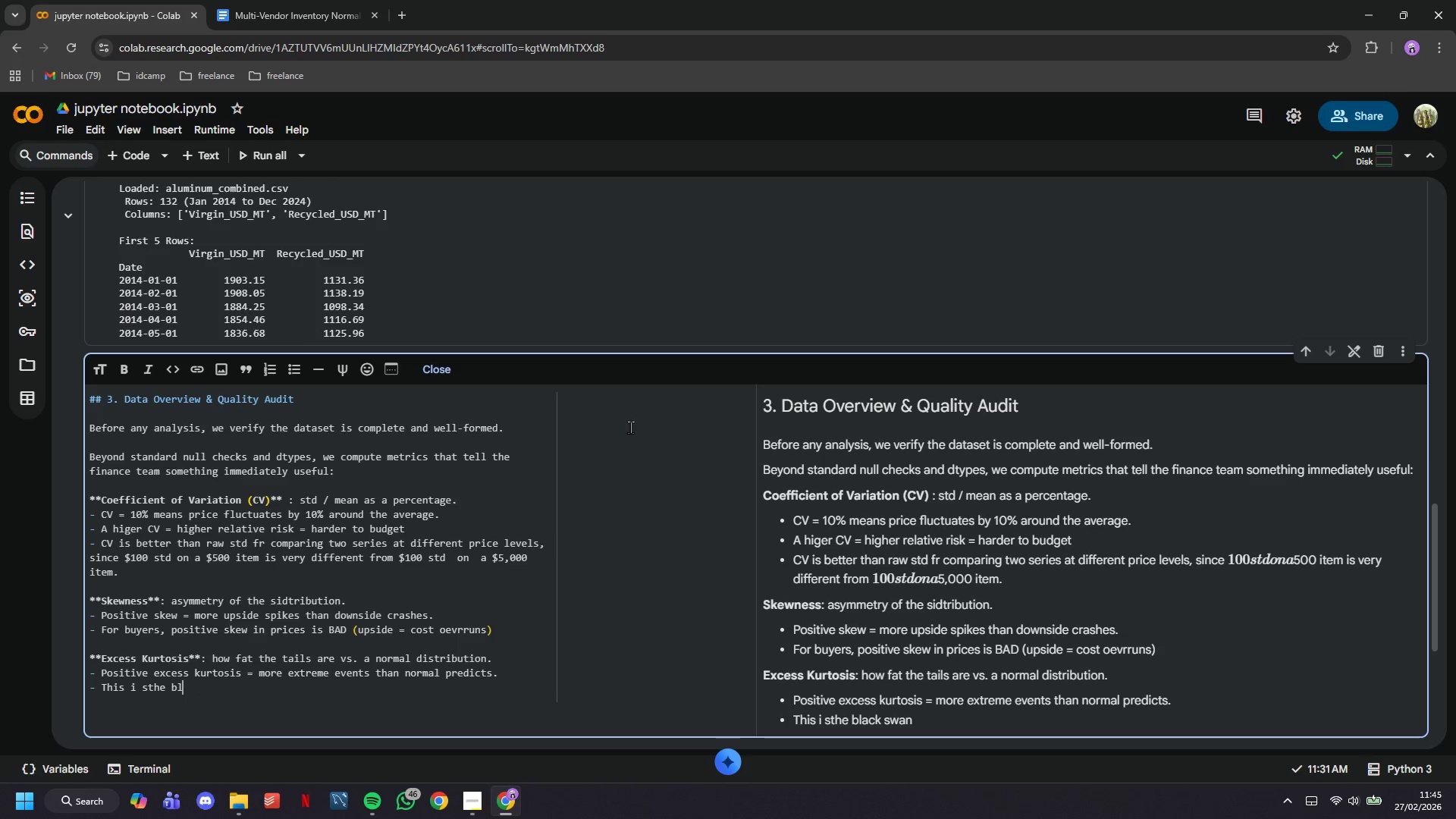 
key(Backspace)
 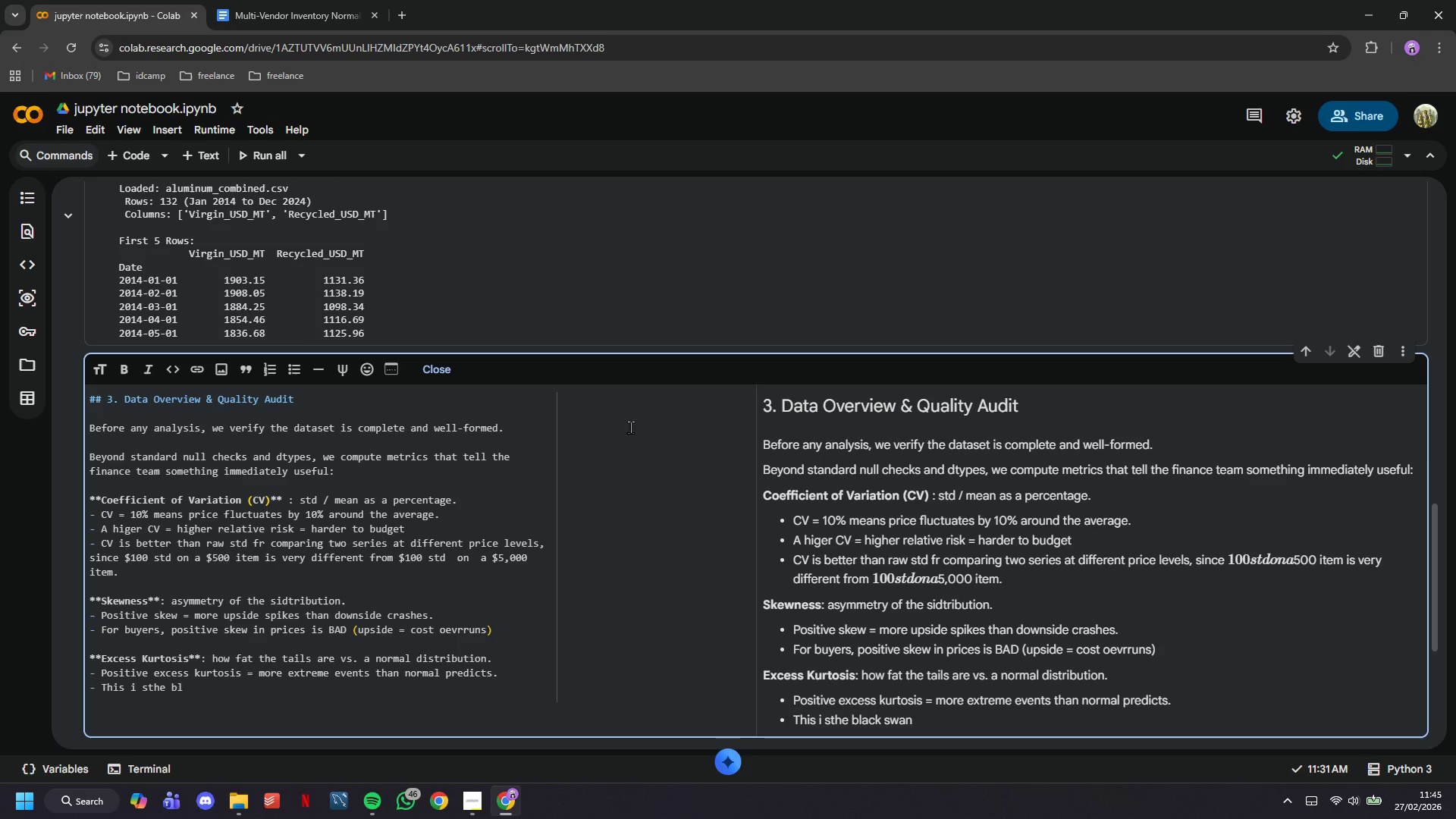 
key(Backspace)
 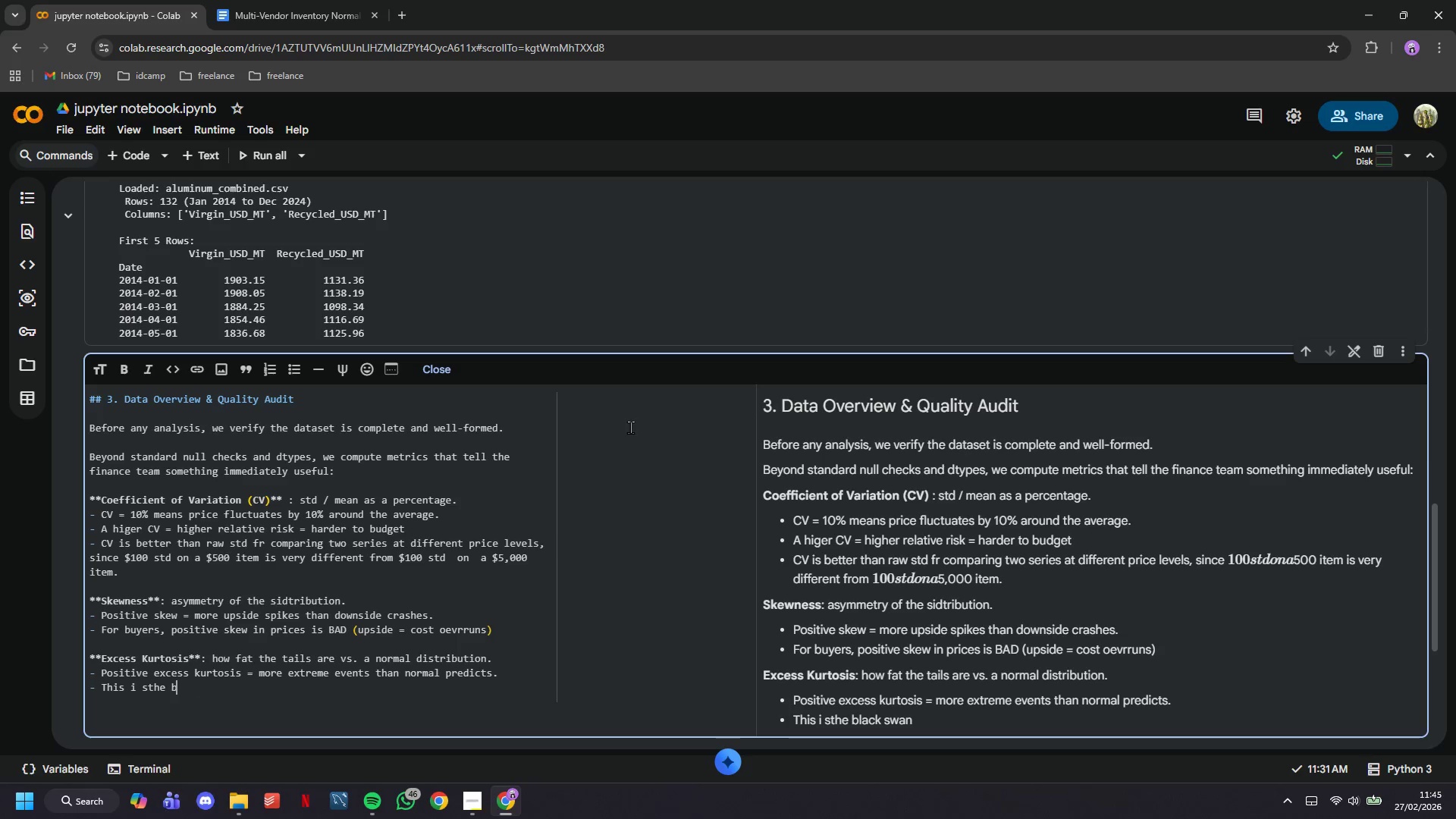 
key(Backspace)
 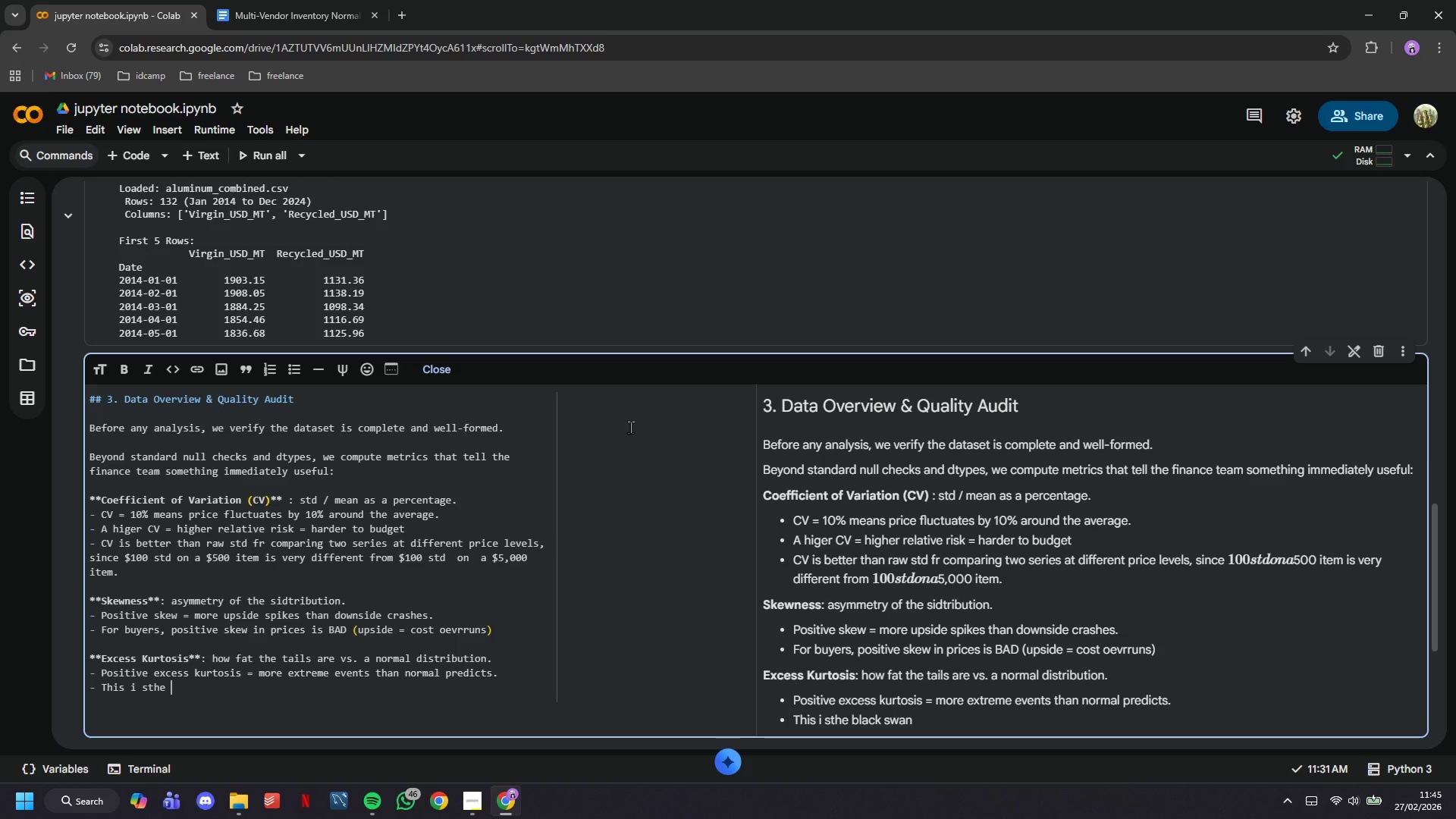 
key(Shift+Quote)
 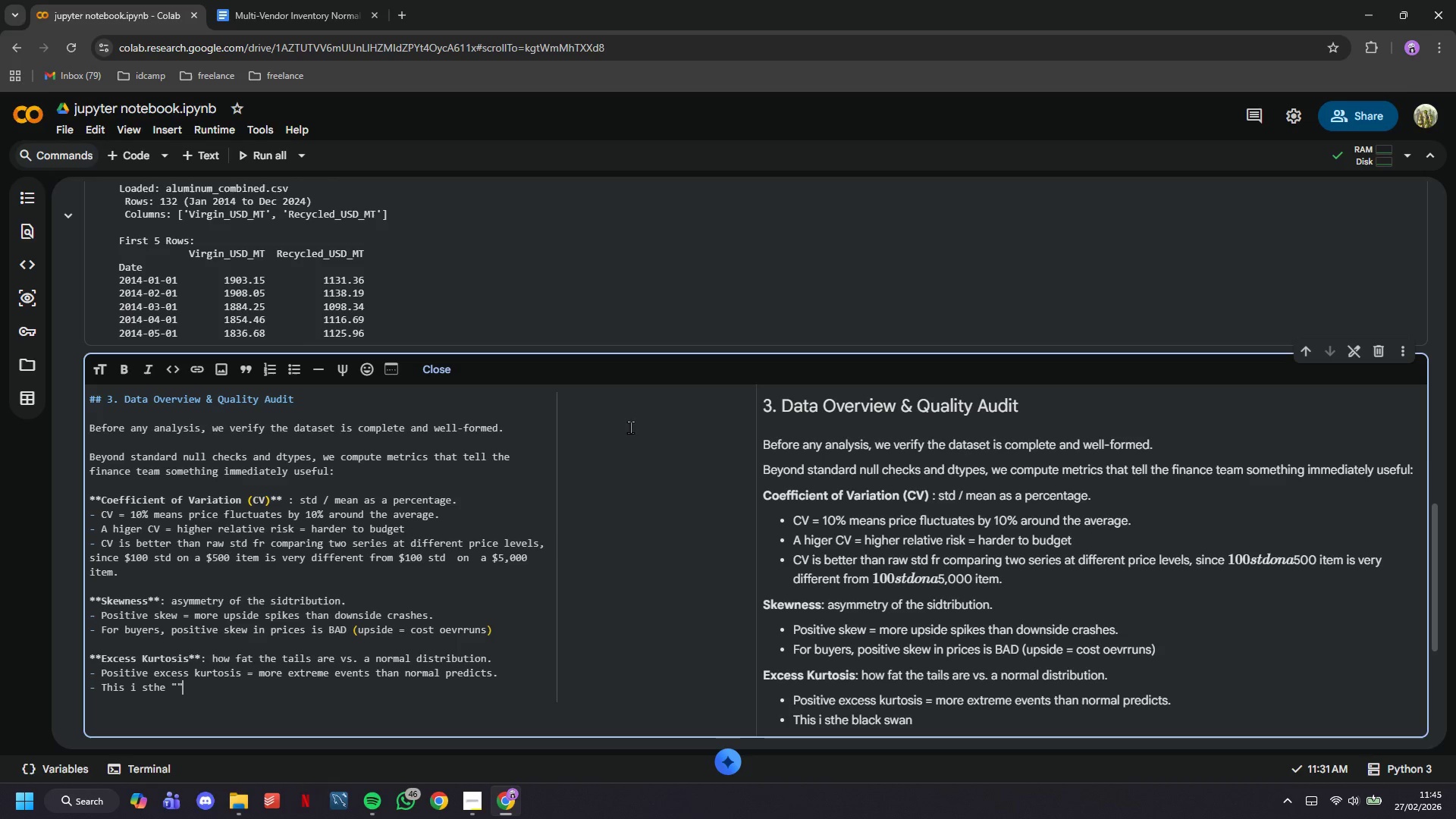 
key(Shift+Quote)
 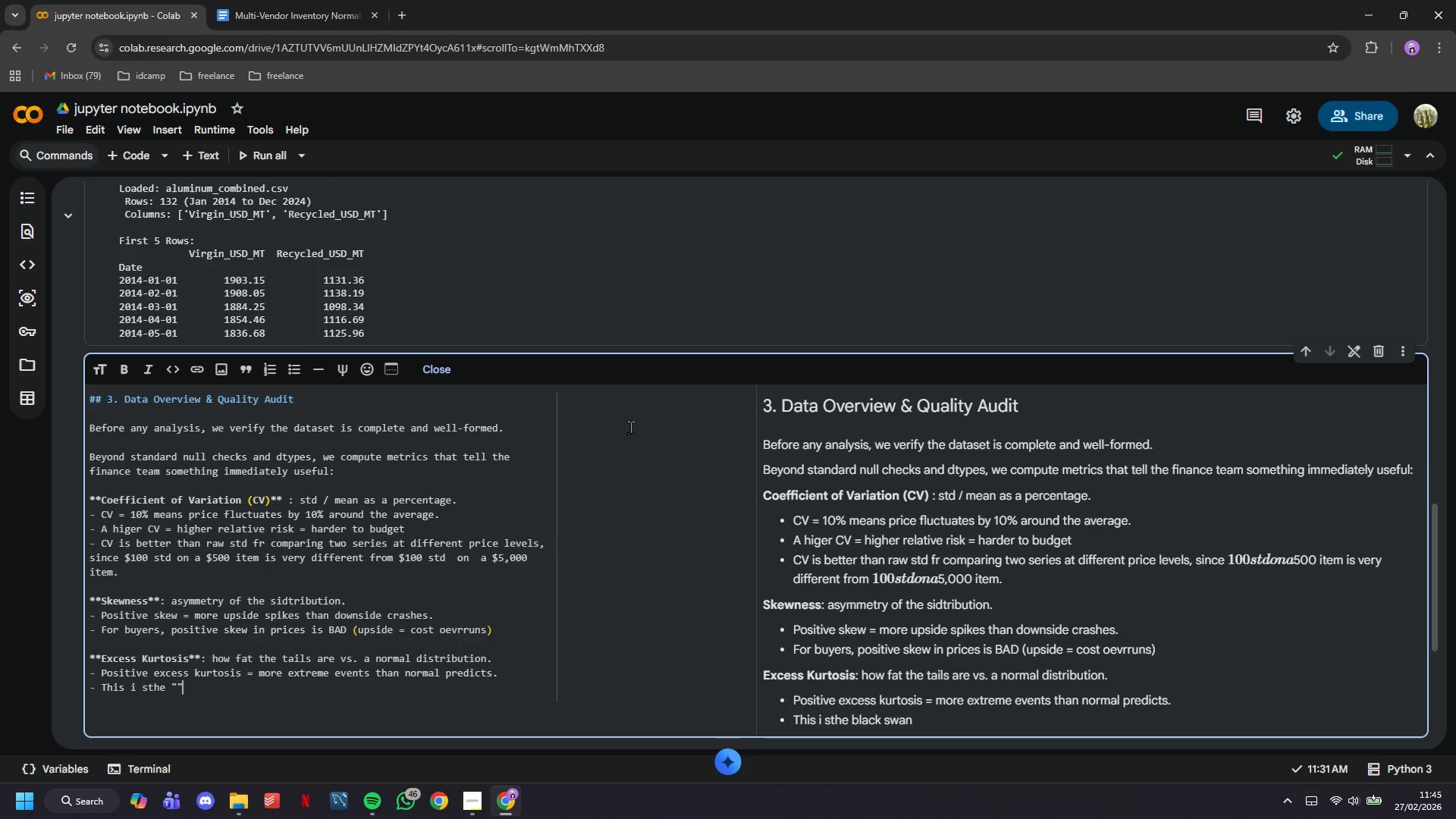 
key(ArrowLeft)
 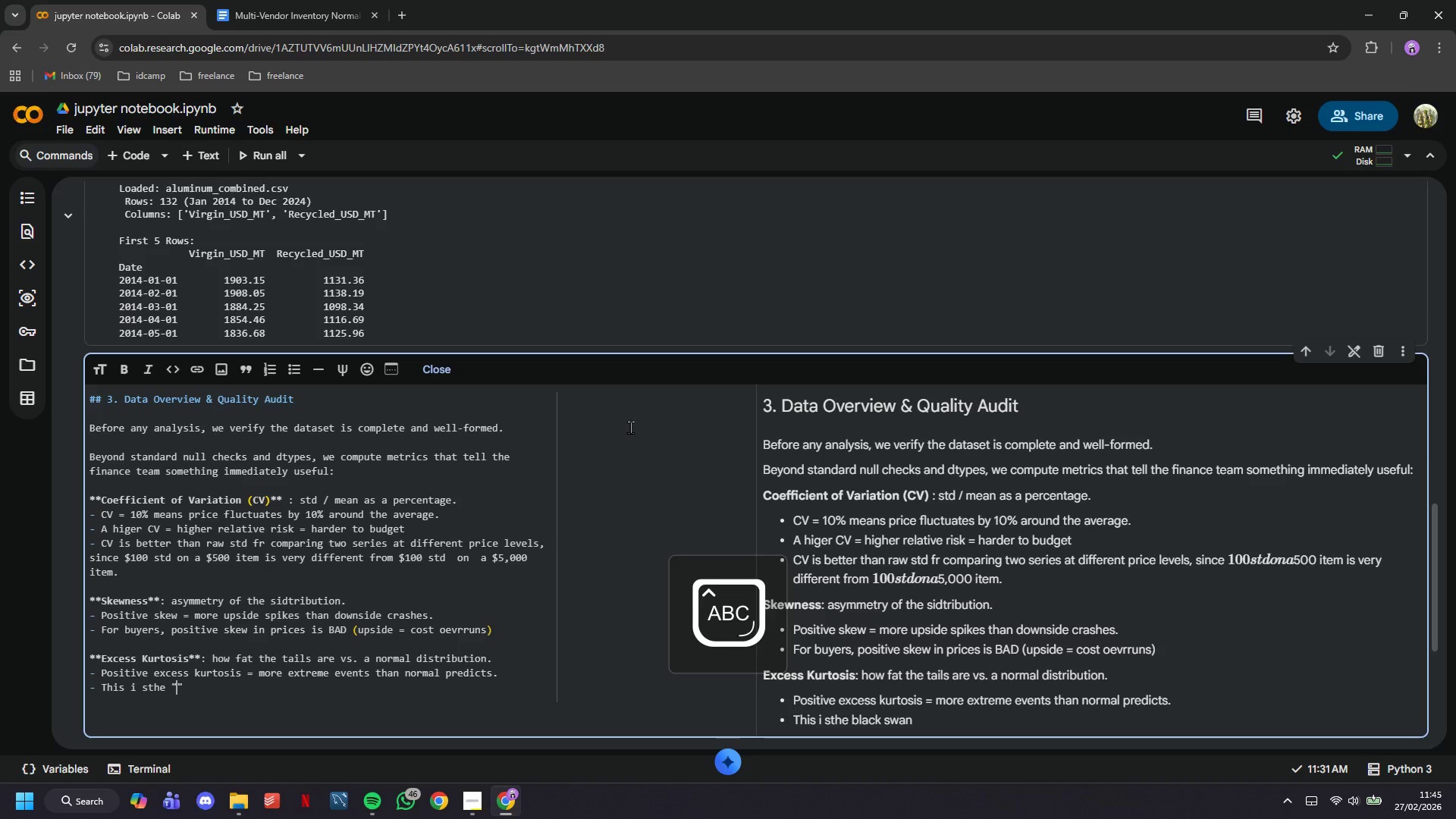 
type(Black A)
key(Backspace)
type(Swan)
 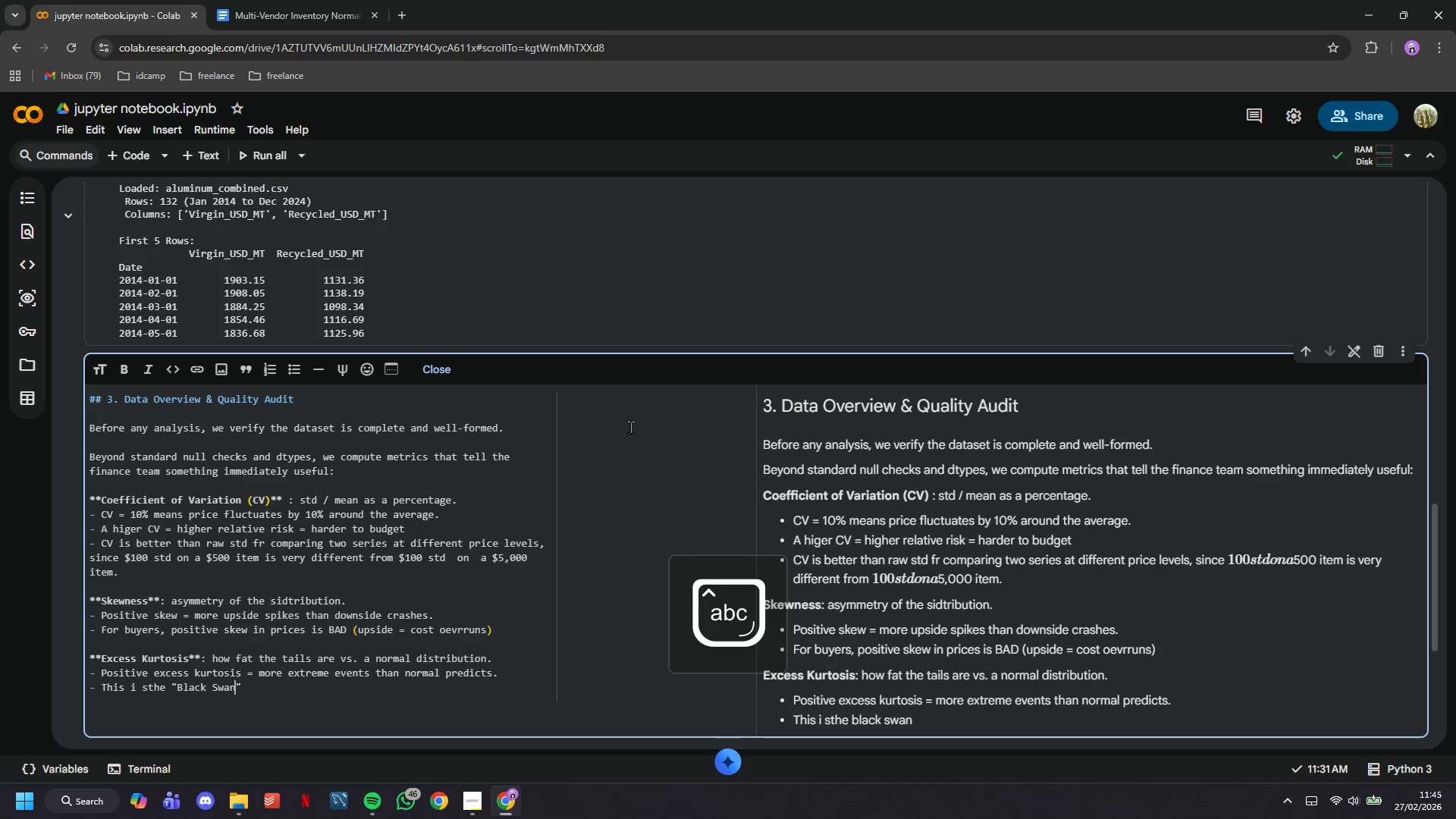 
key(ArrowRight)
 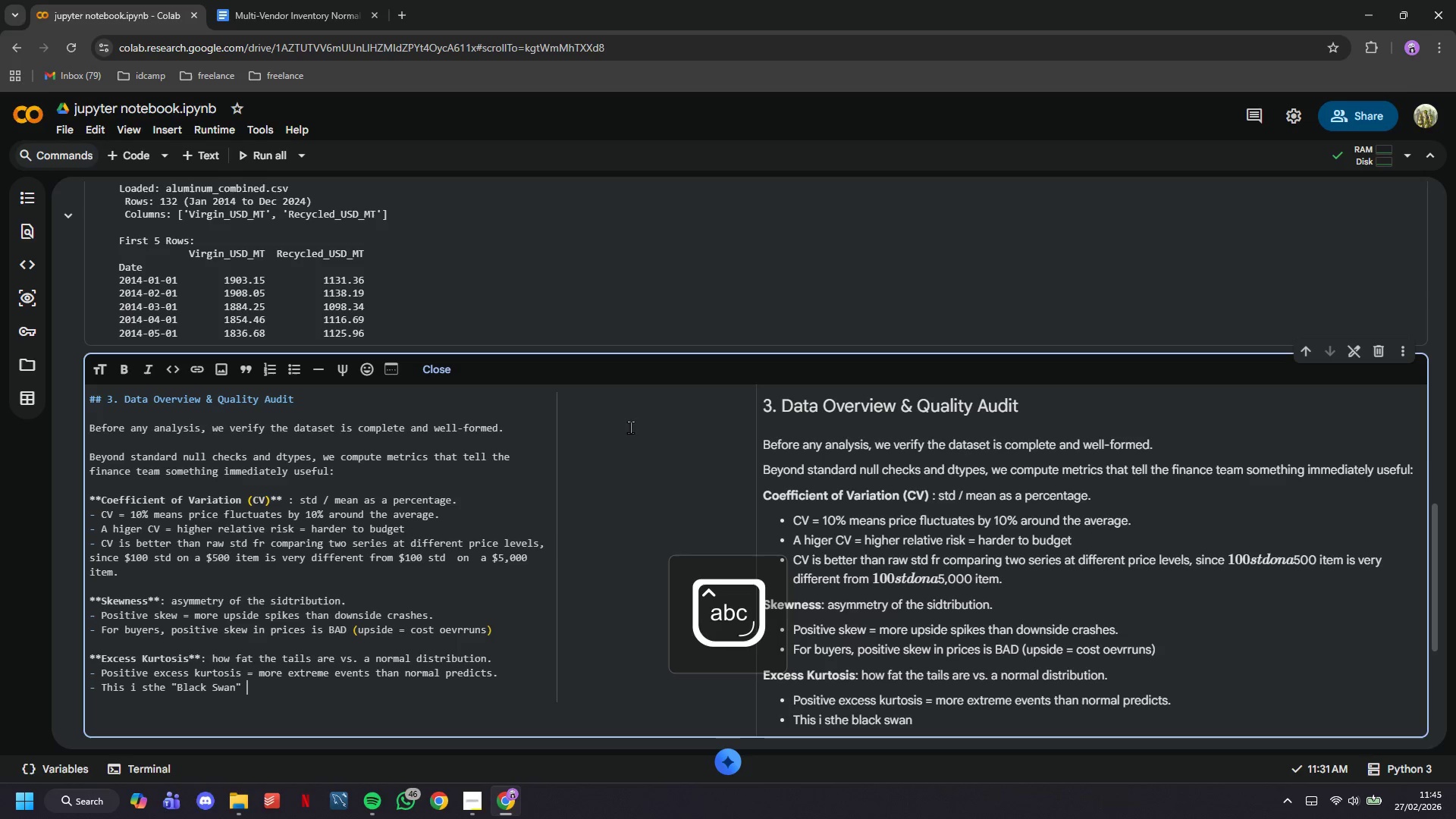 
type( risk indicator. )
 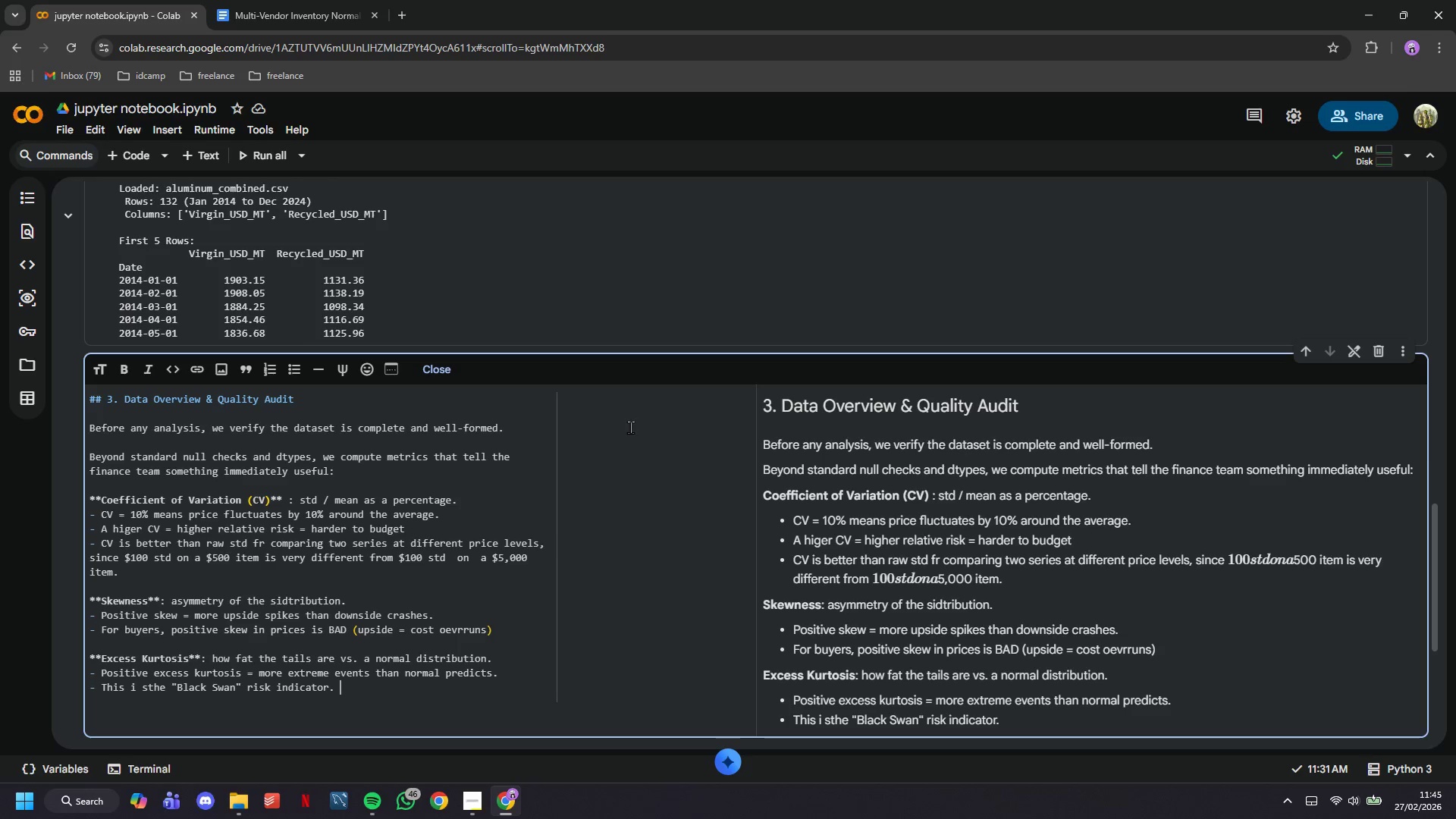 
type(If ky)
key(Backspace)
type(urstosis )
 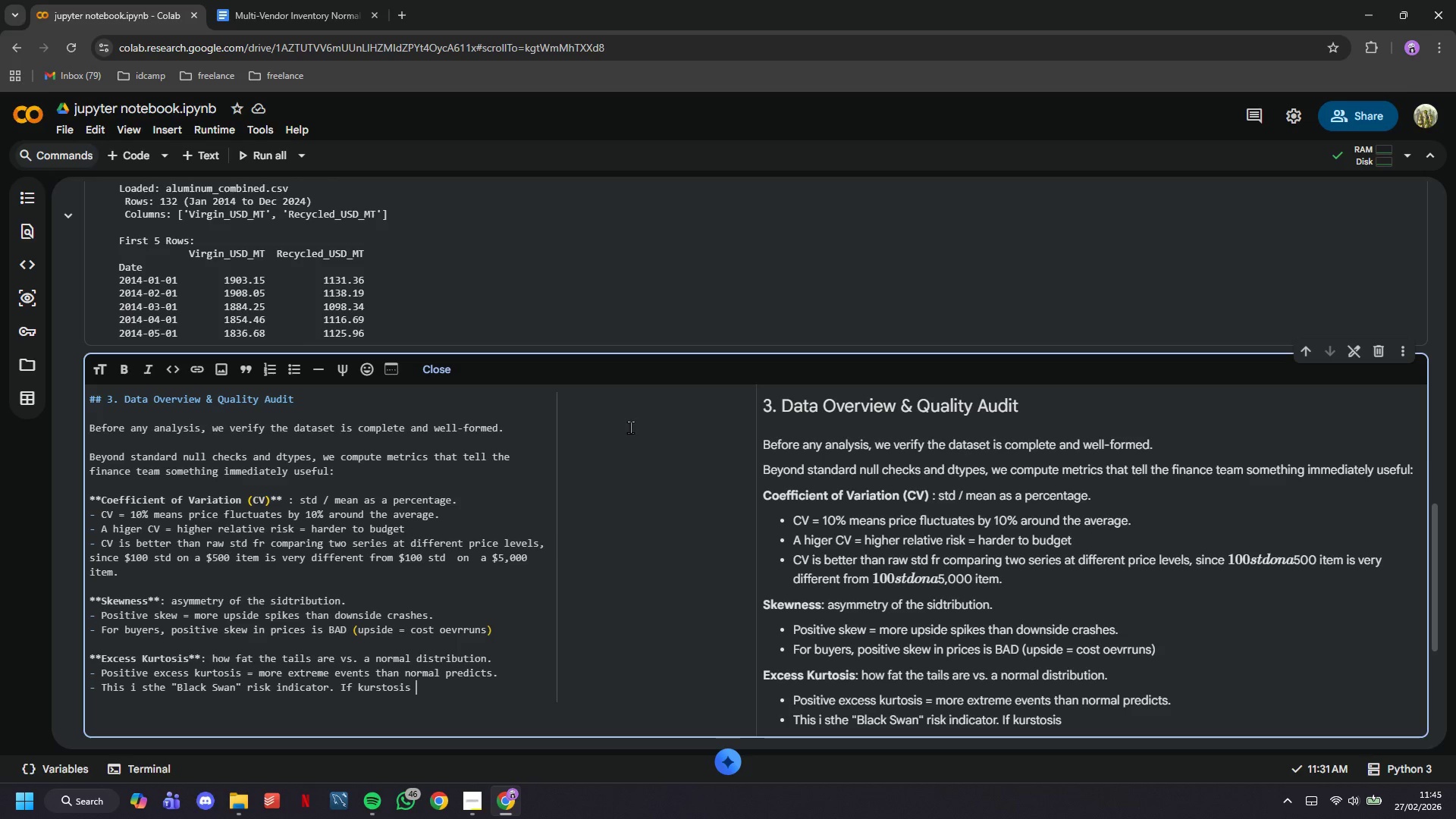 
wait(10.08)
 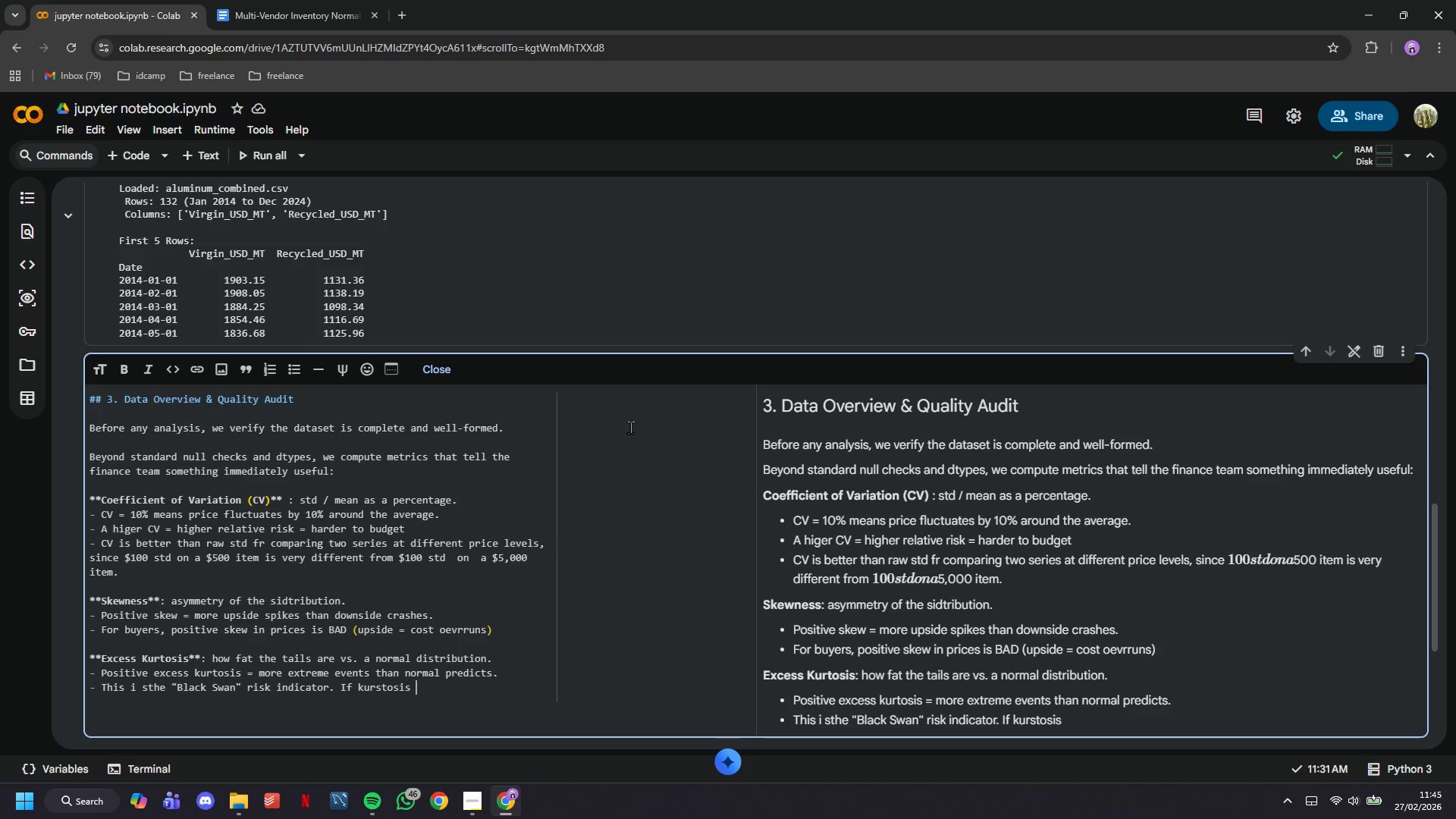 
type( > 1, standard financial models (h)
key(Backspace)
type(which assumes )
key(Backspace)
key(Backspace)
type( normality) will UNDERSTIMATE th)
key(Backspace)
type(ail risk.)
 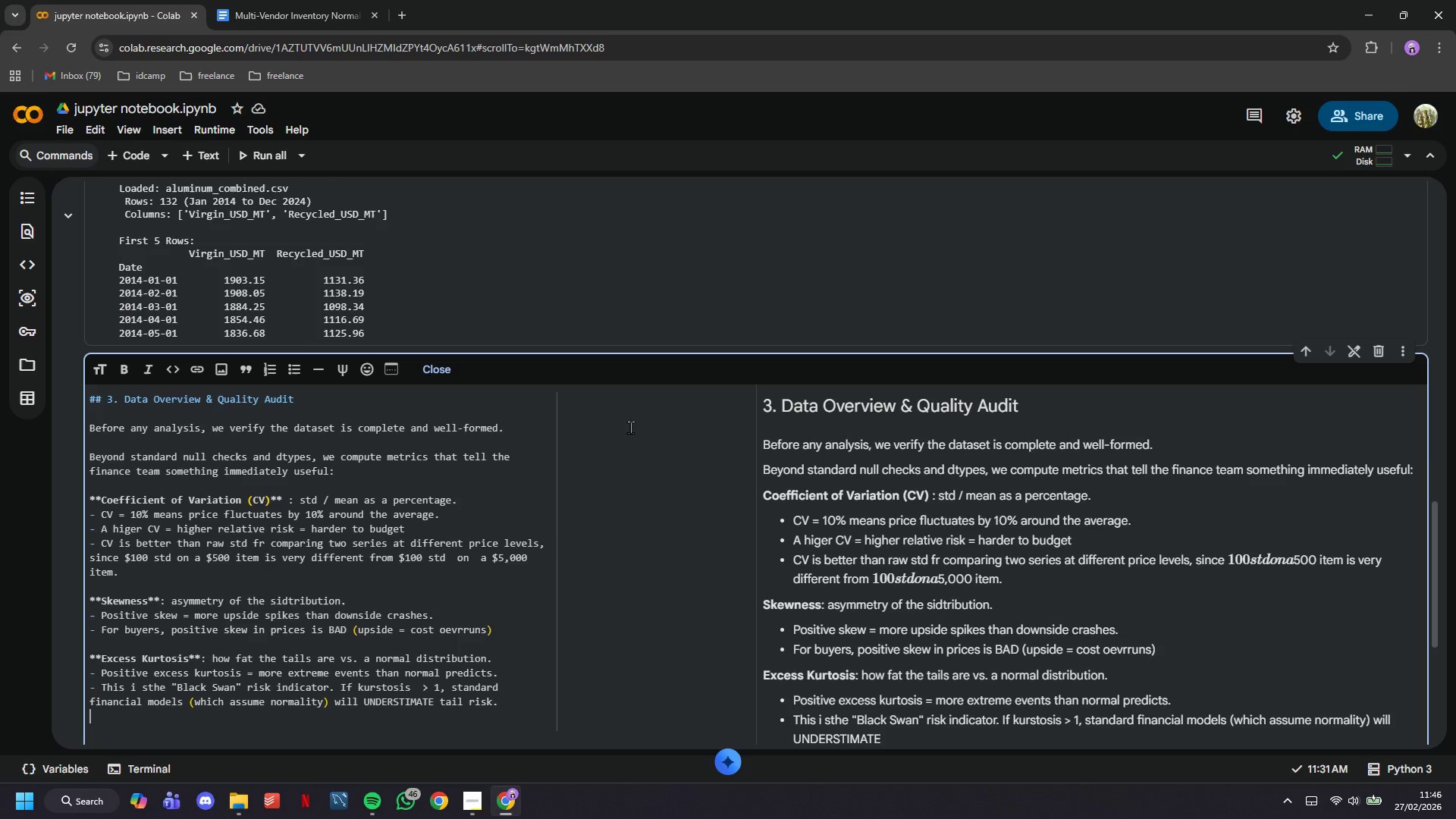 
 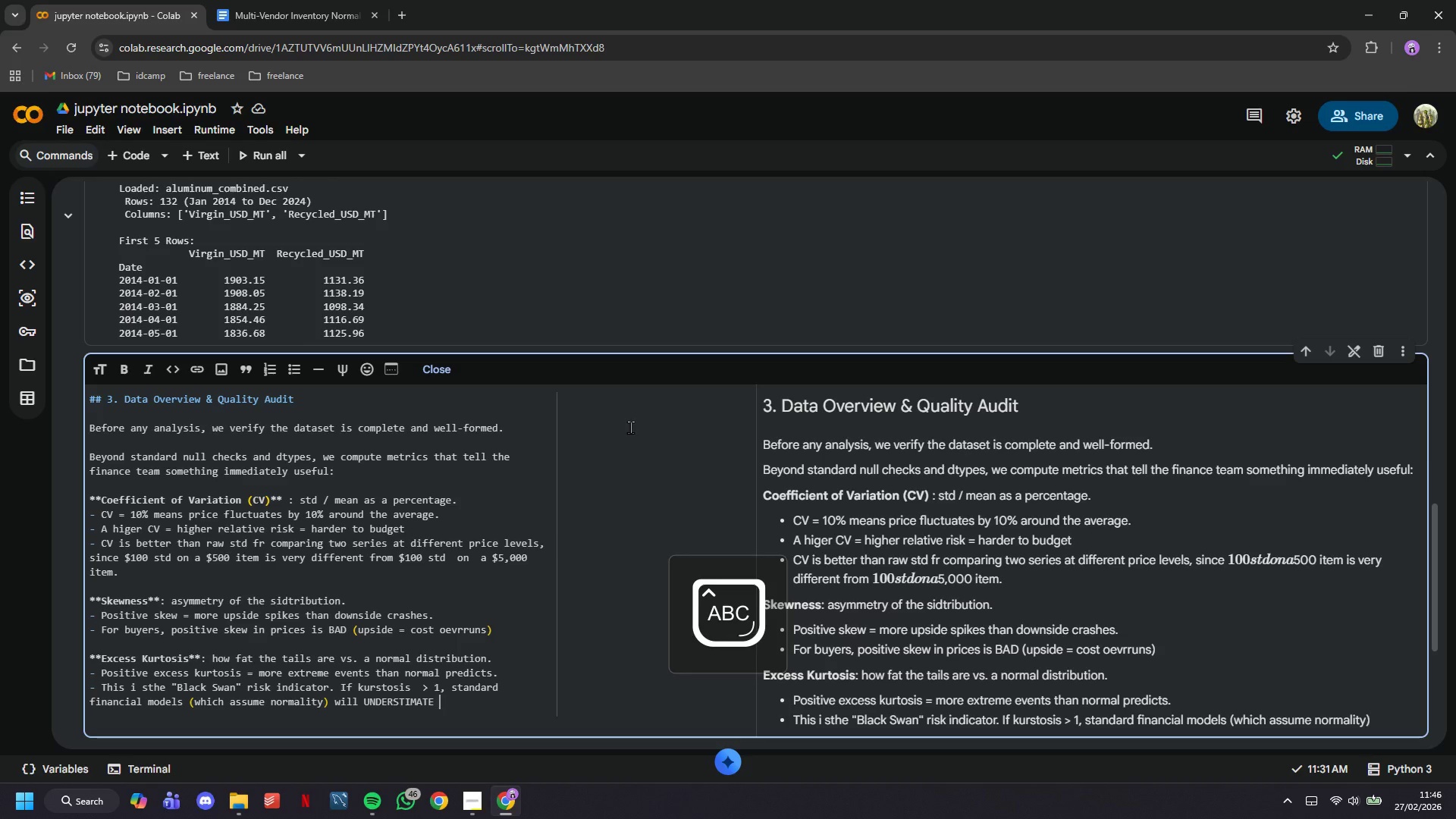 
key(Enter)
 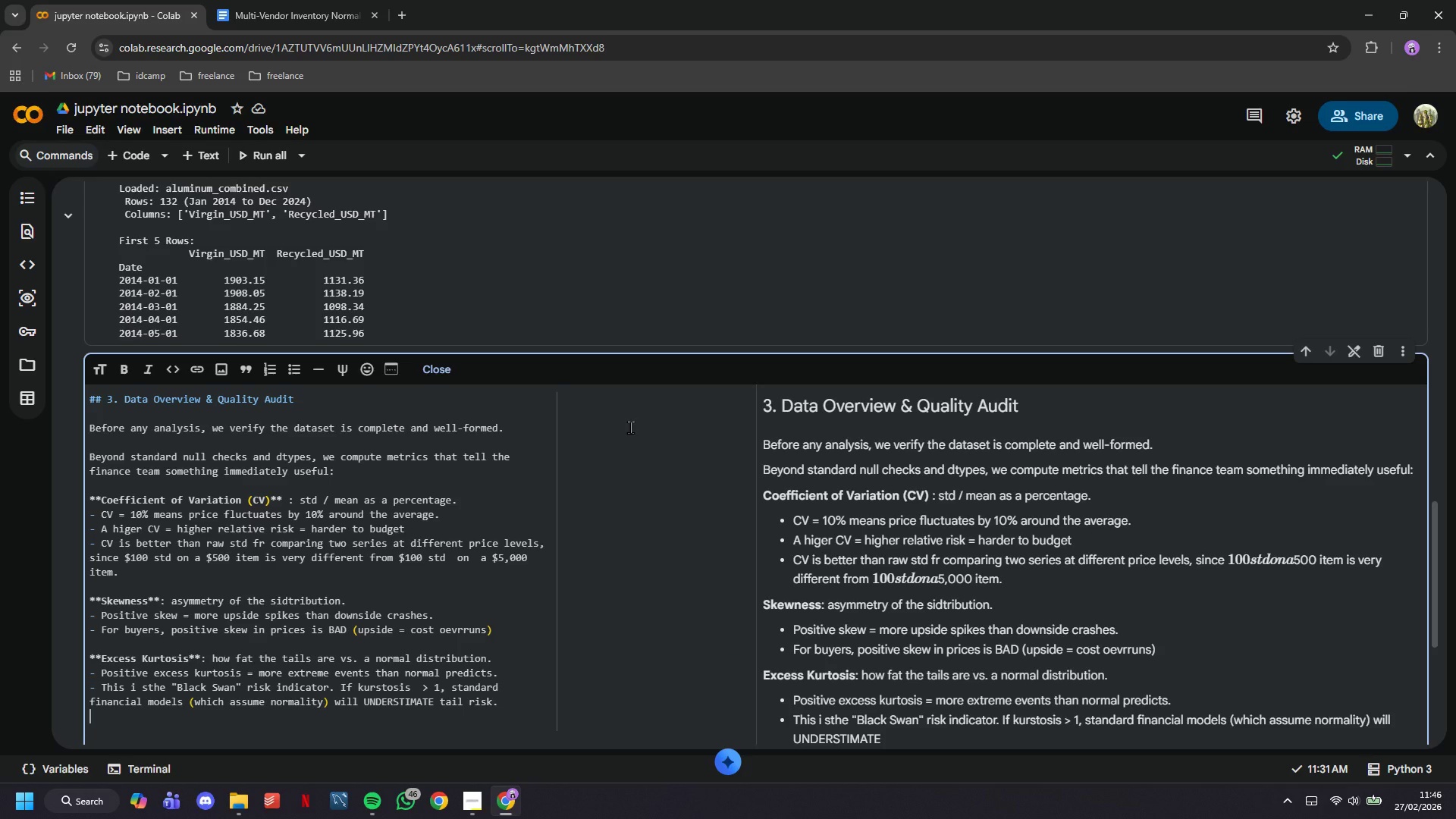 
key(Enter)
 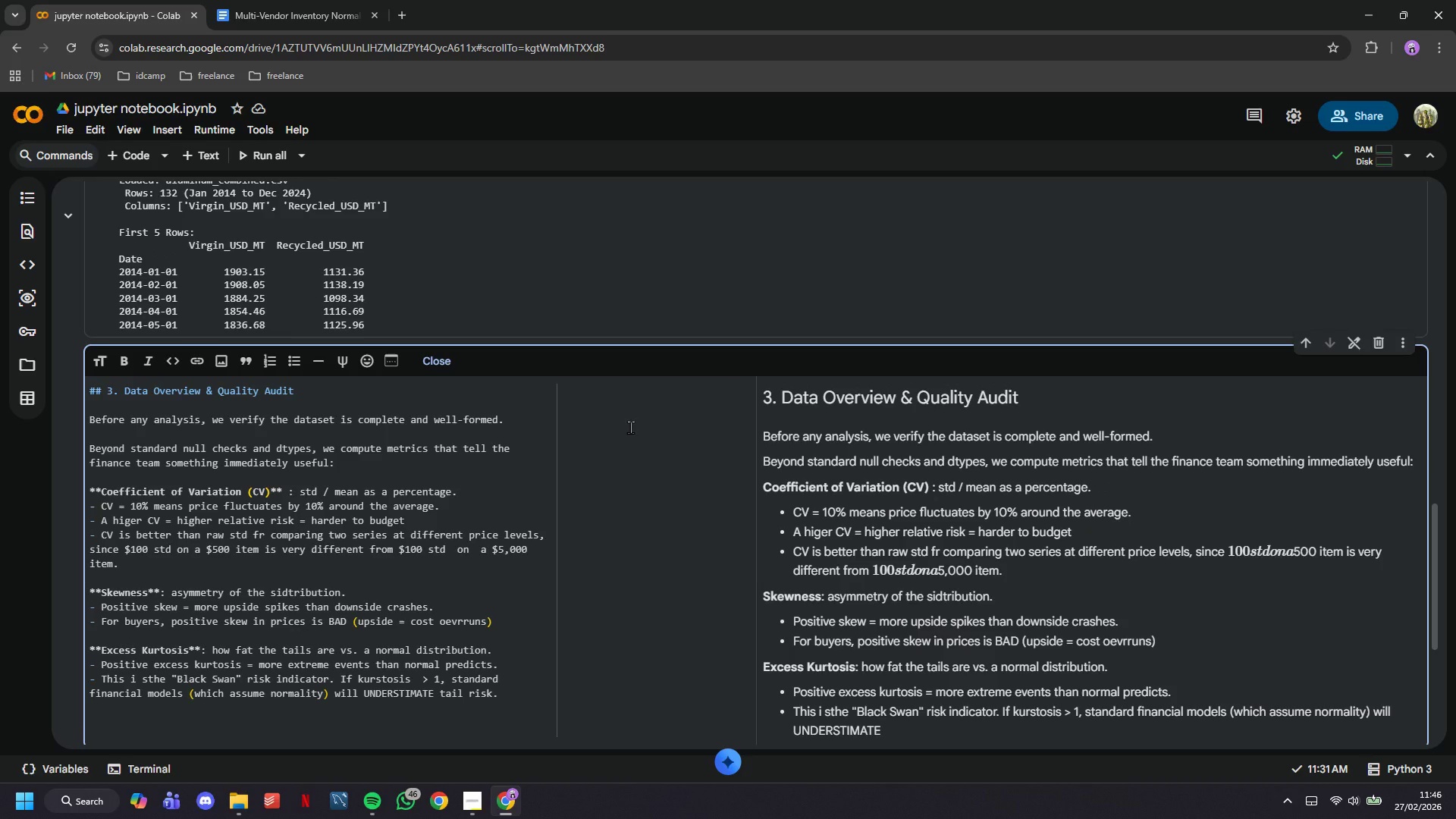 
type(*****)
 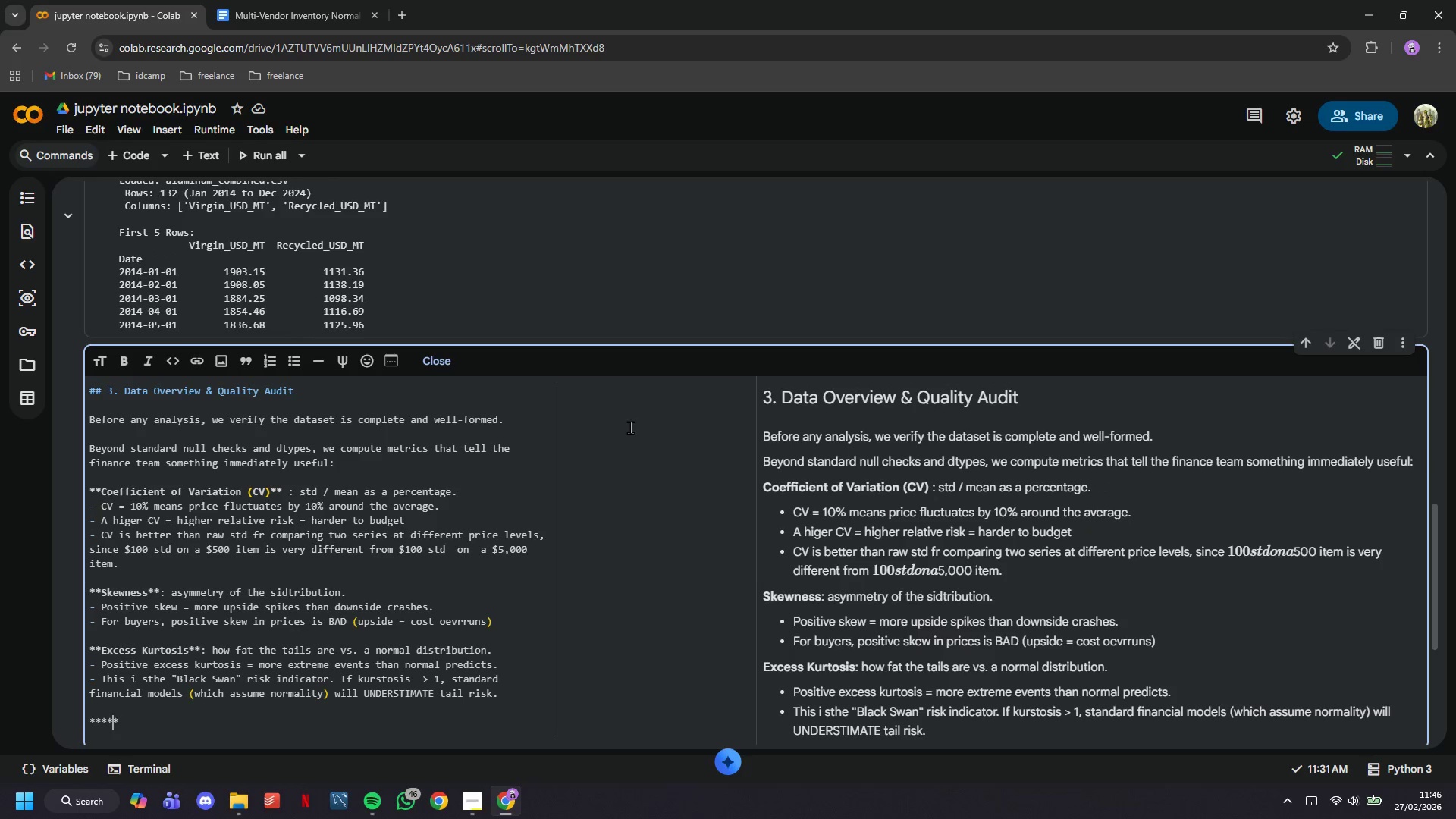 
key(ArrowLeft)
 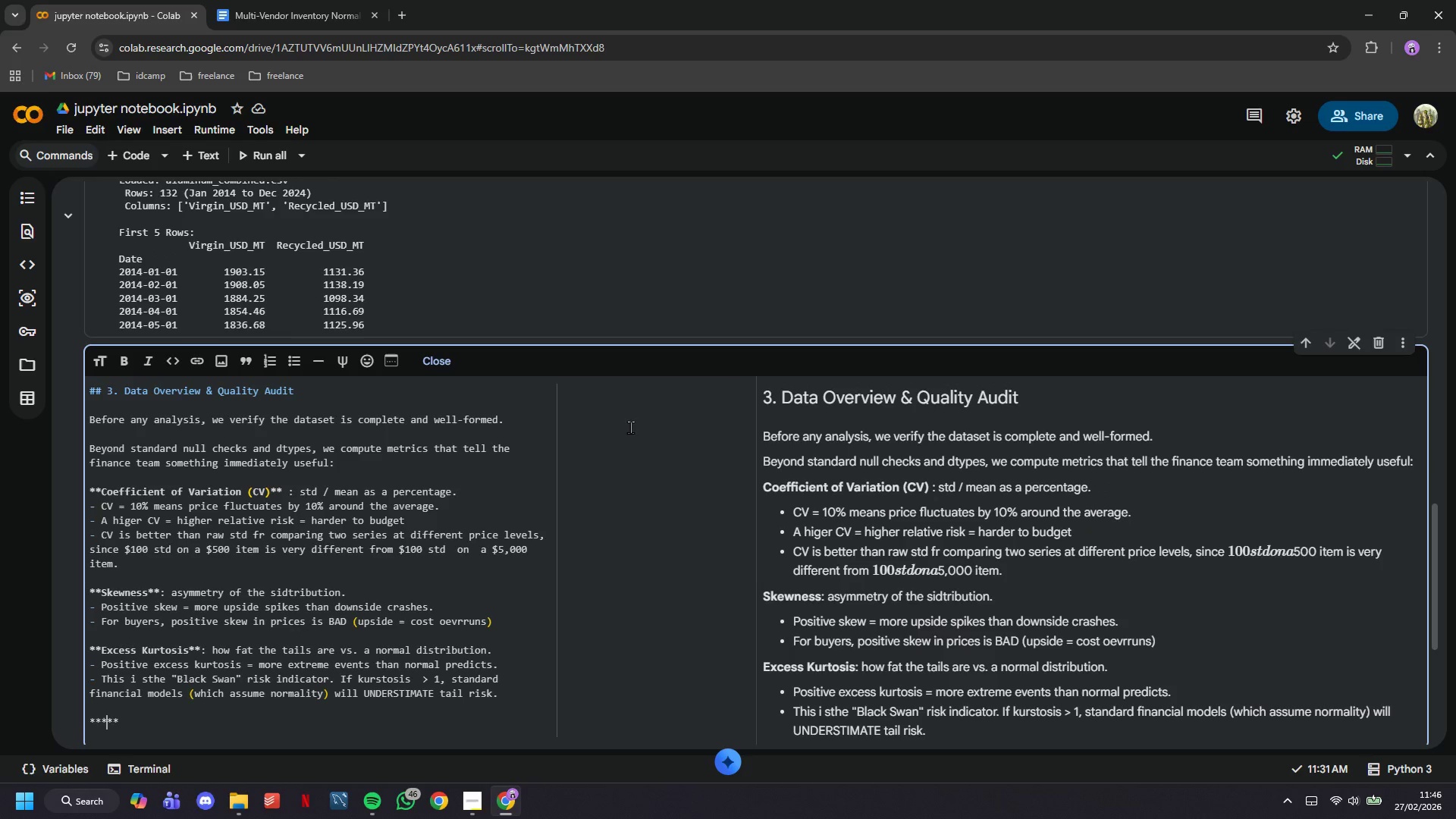 
key(ArrowLeft)
 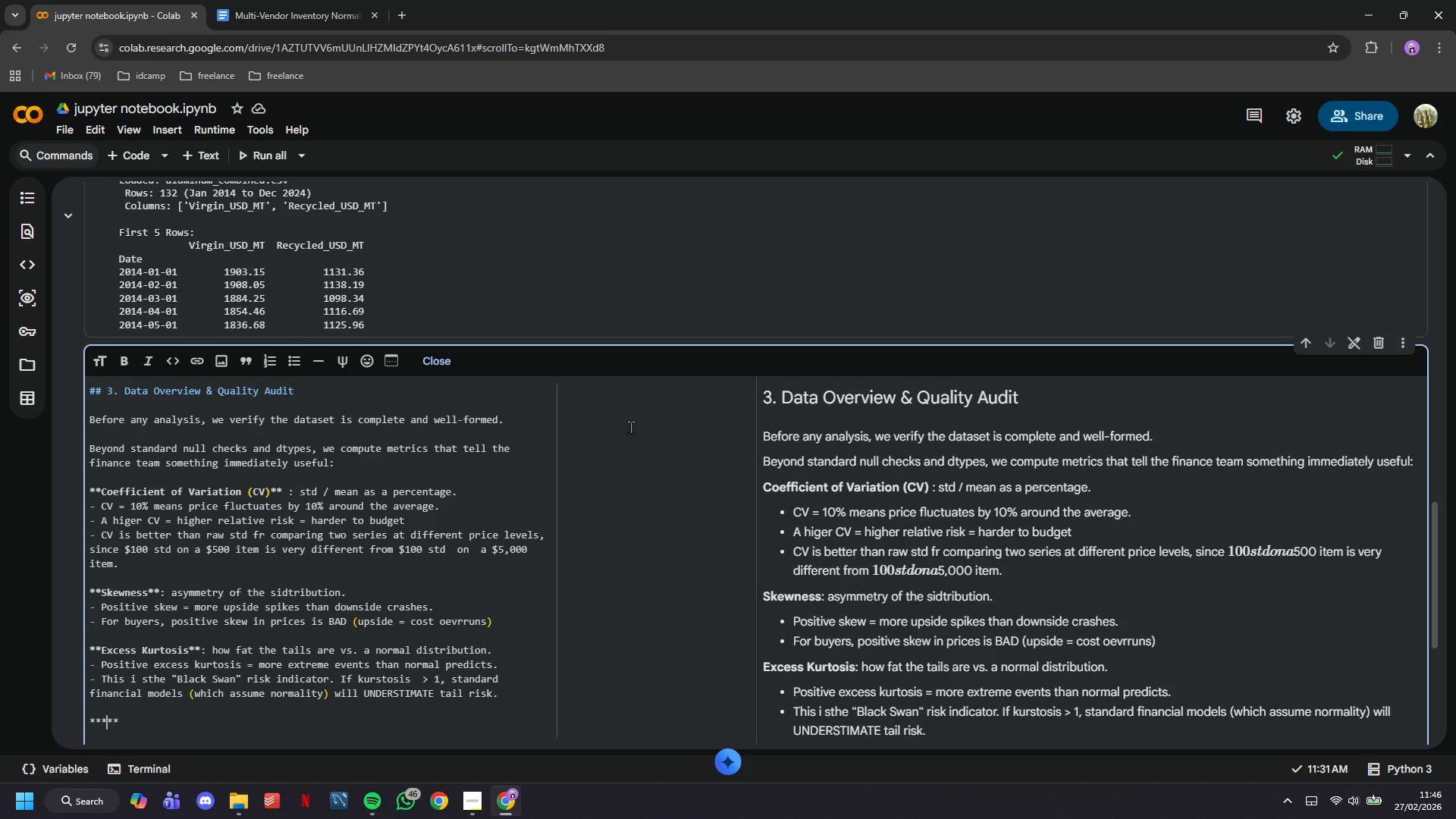 
type(D'Agps)
key(Backspace)
key(Backspace)
type(ostino-Pearsi)
key(Backspace)
type(on maturity test:)
 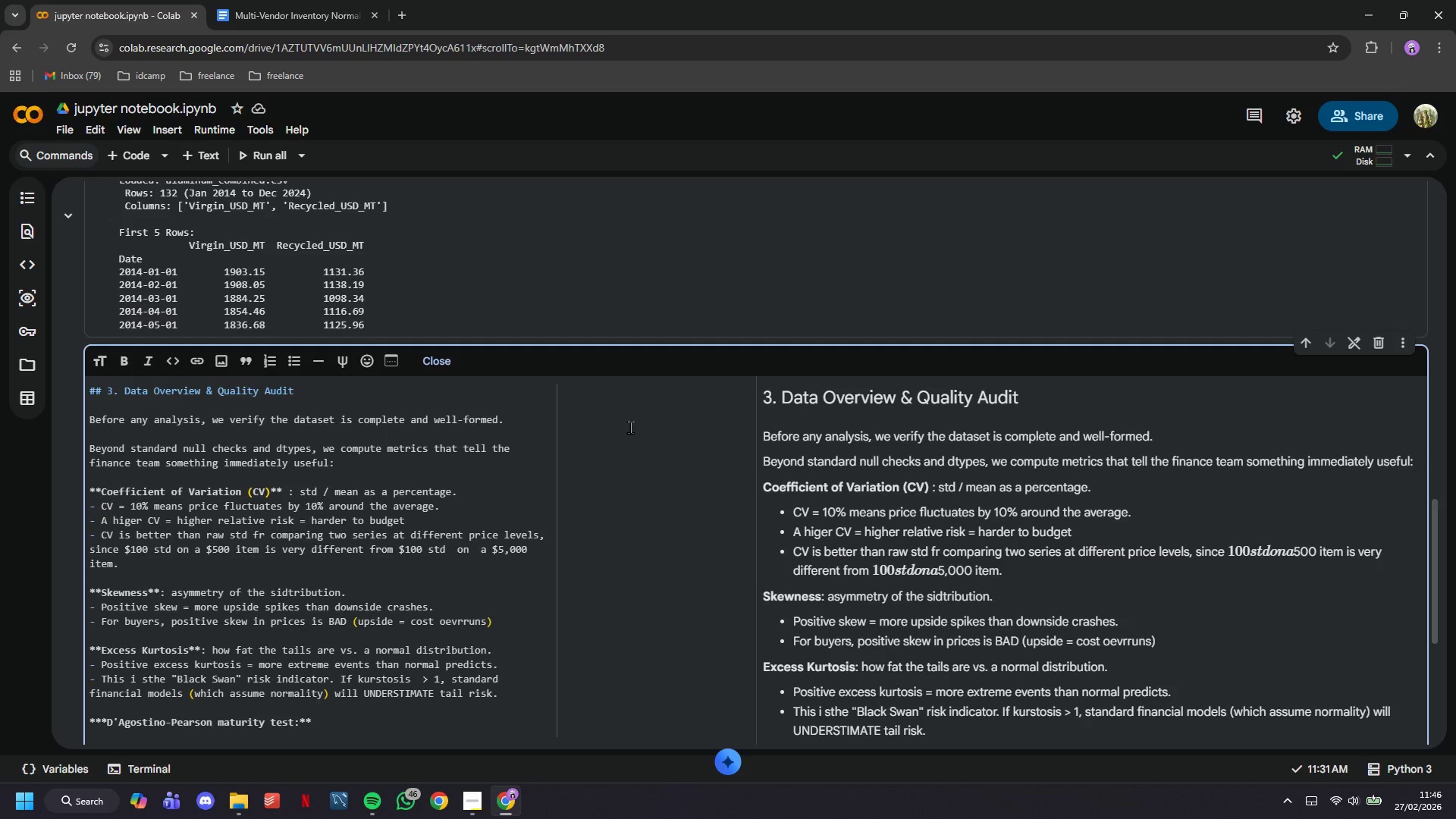 
key(ArrowRight)
 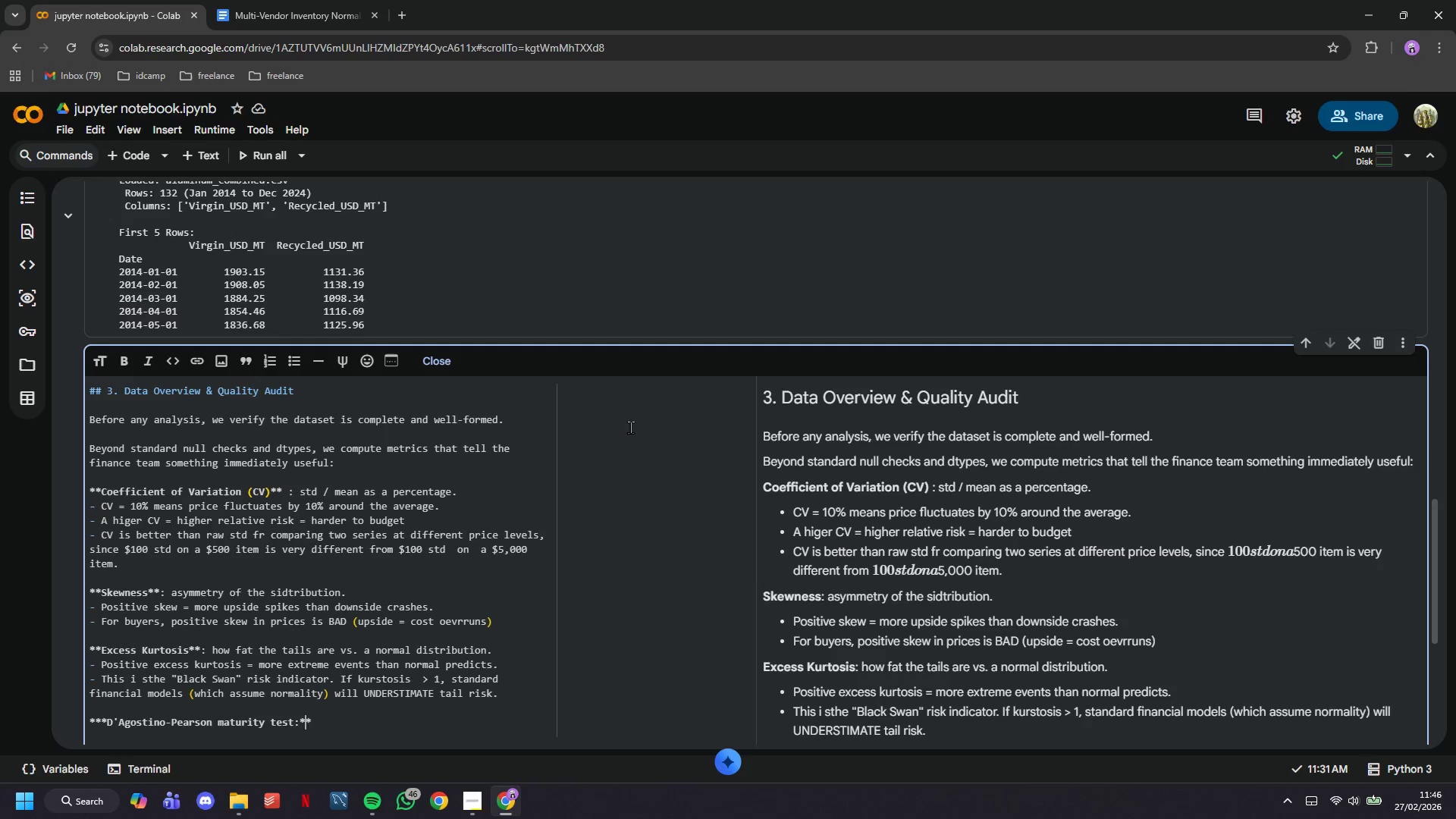 
key(ArrowRight)
 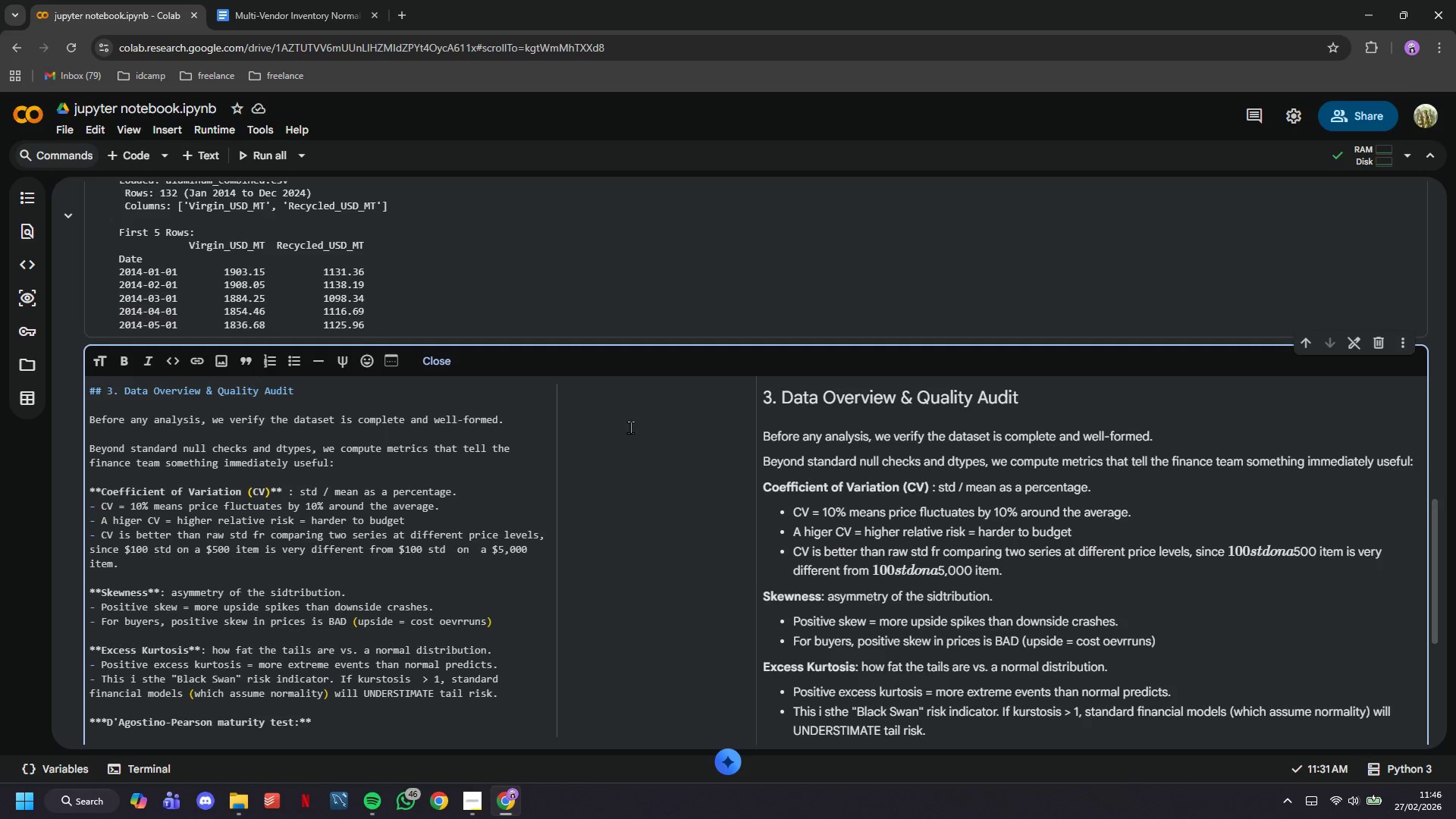 
type( formally )
 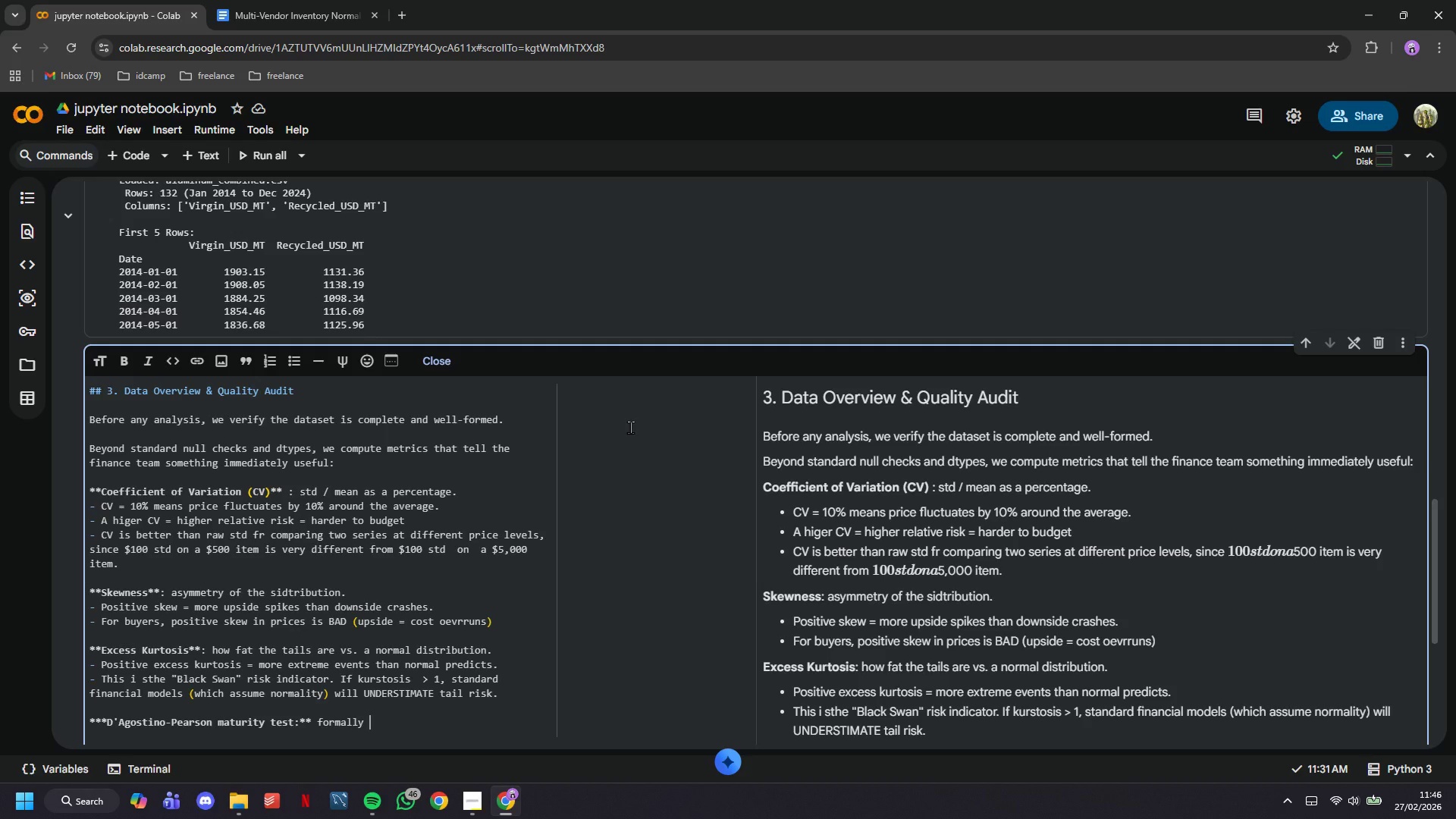 
type(tests whether the price distribution )
 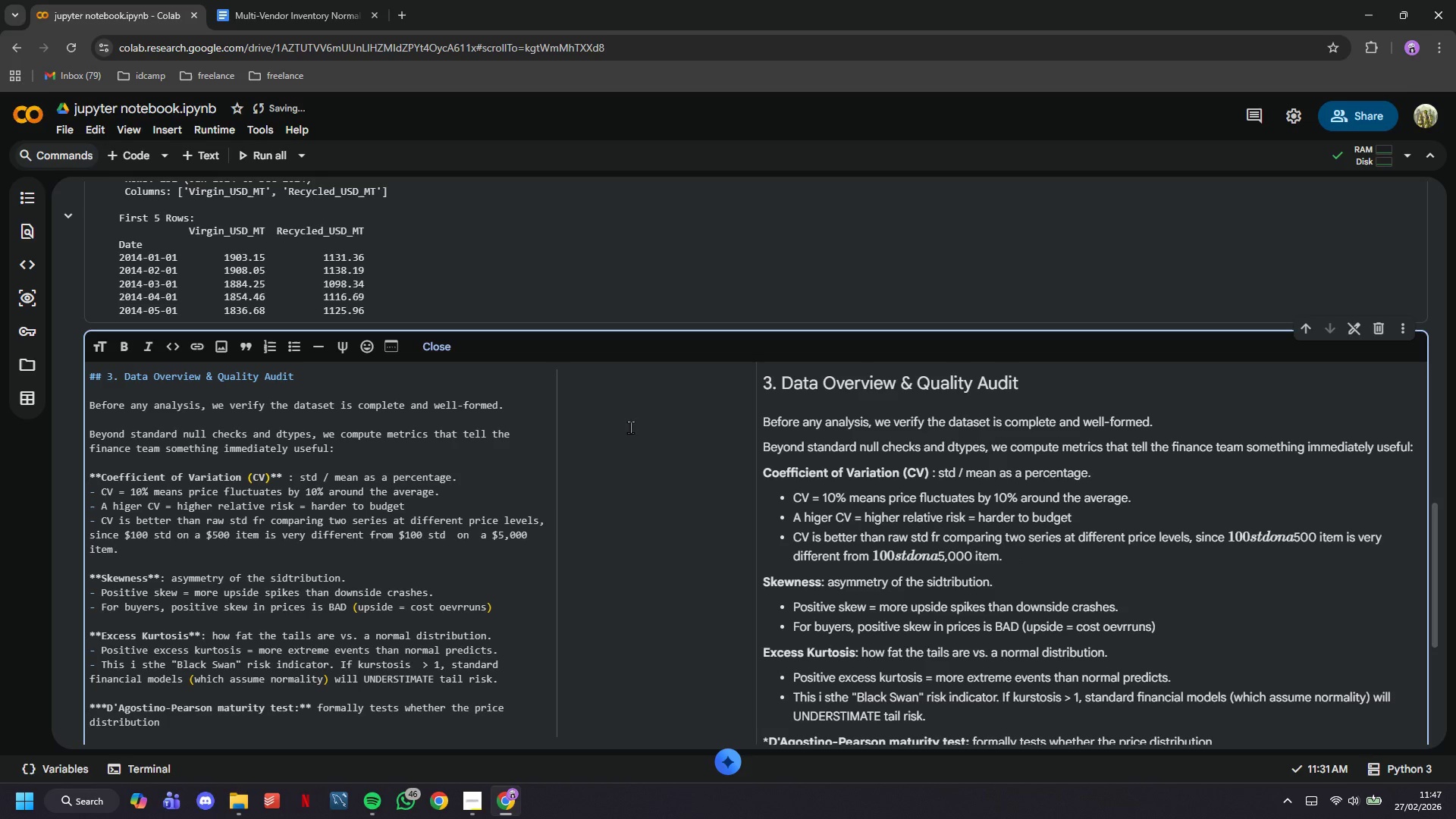 
wait(5.06)
 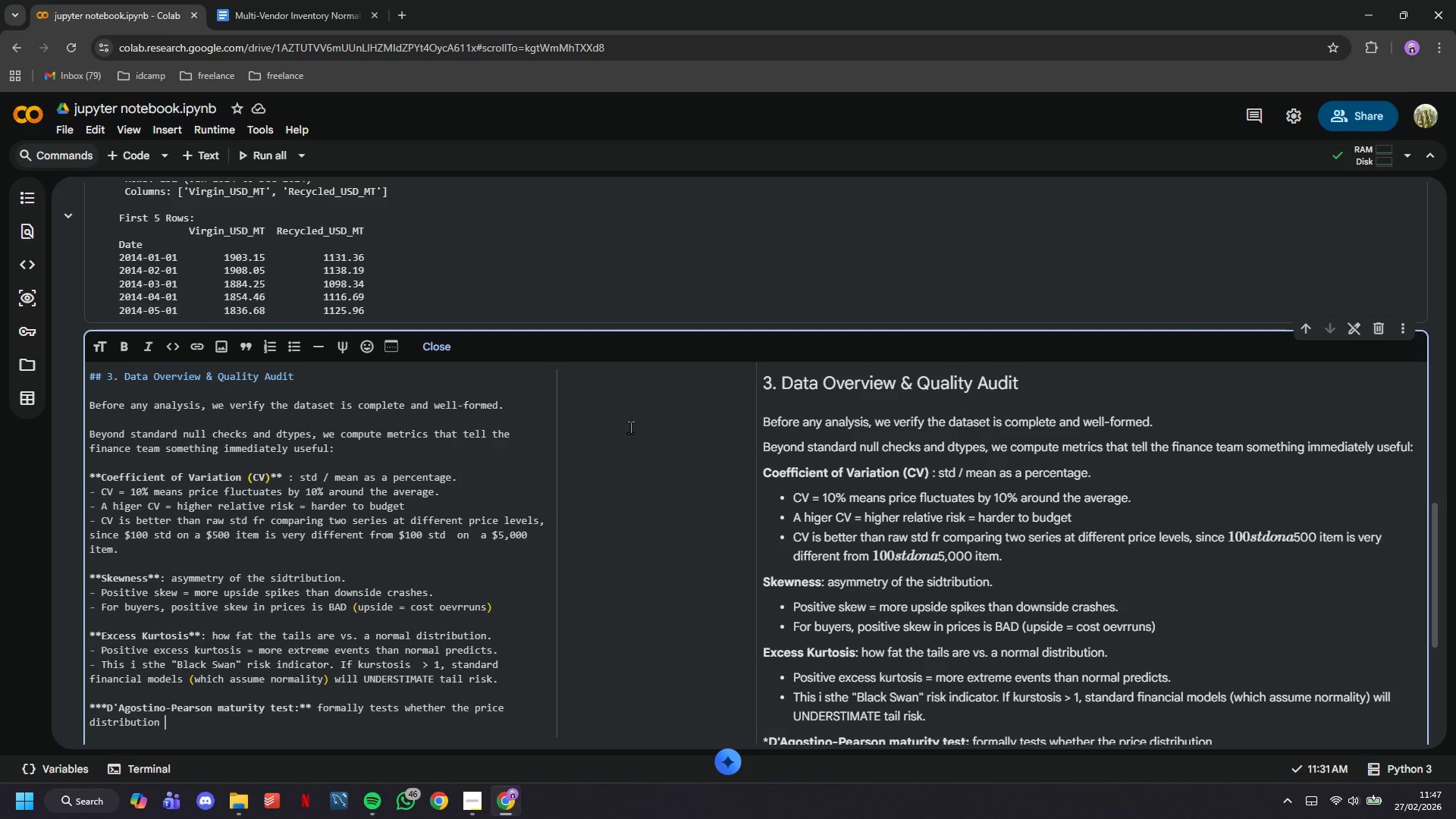 
type(can be treated as Gaussian)
 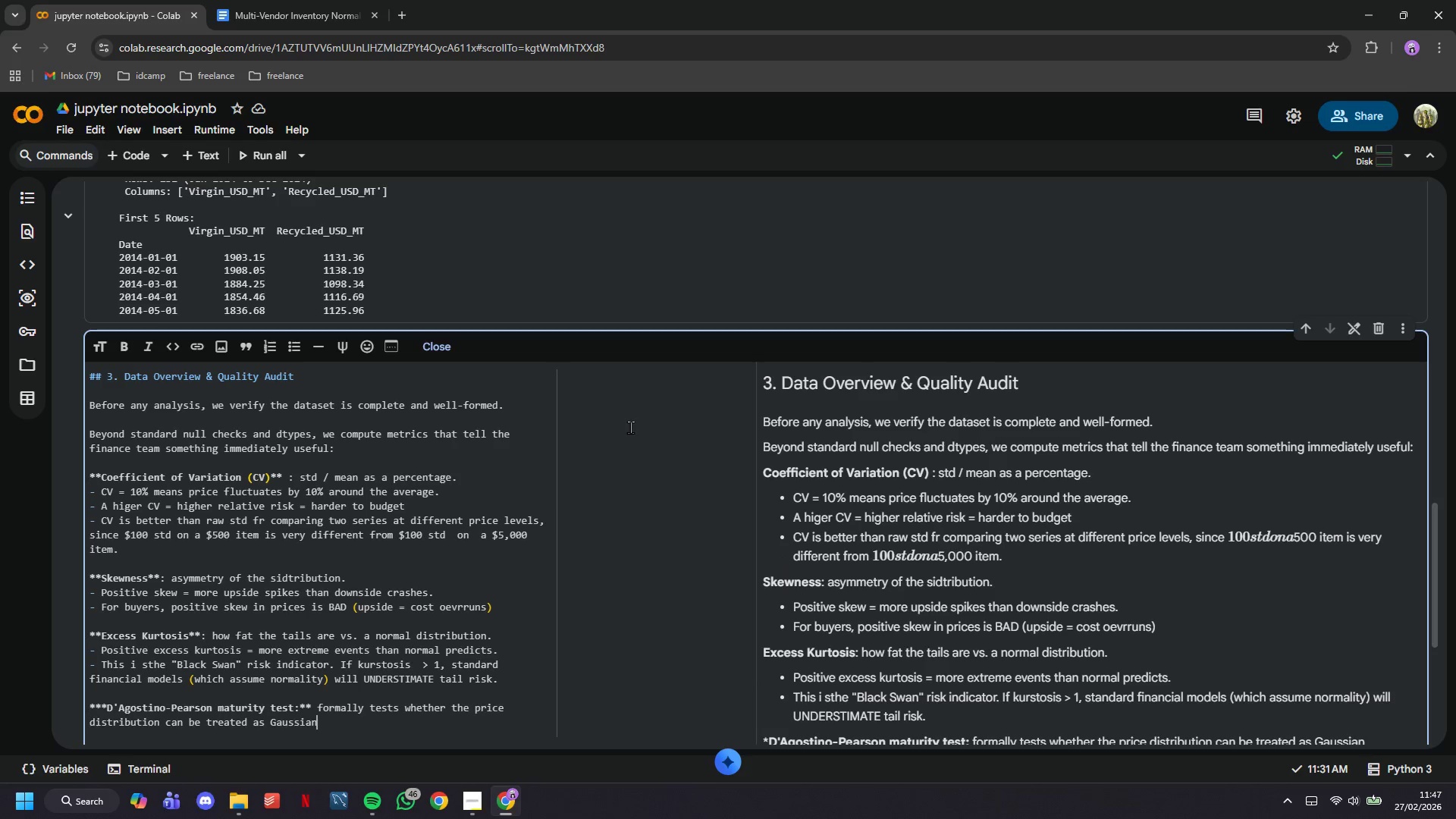 
key(Period)
 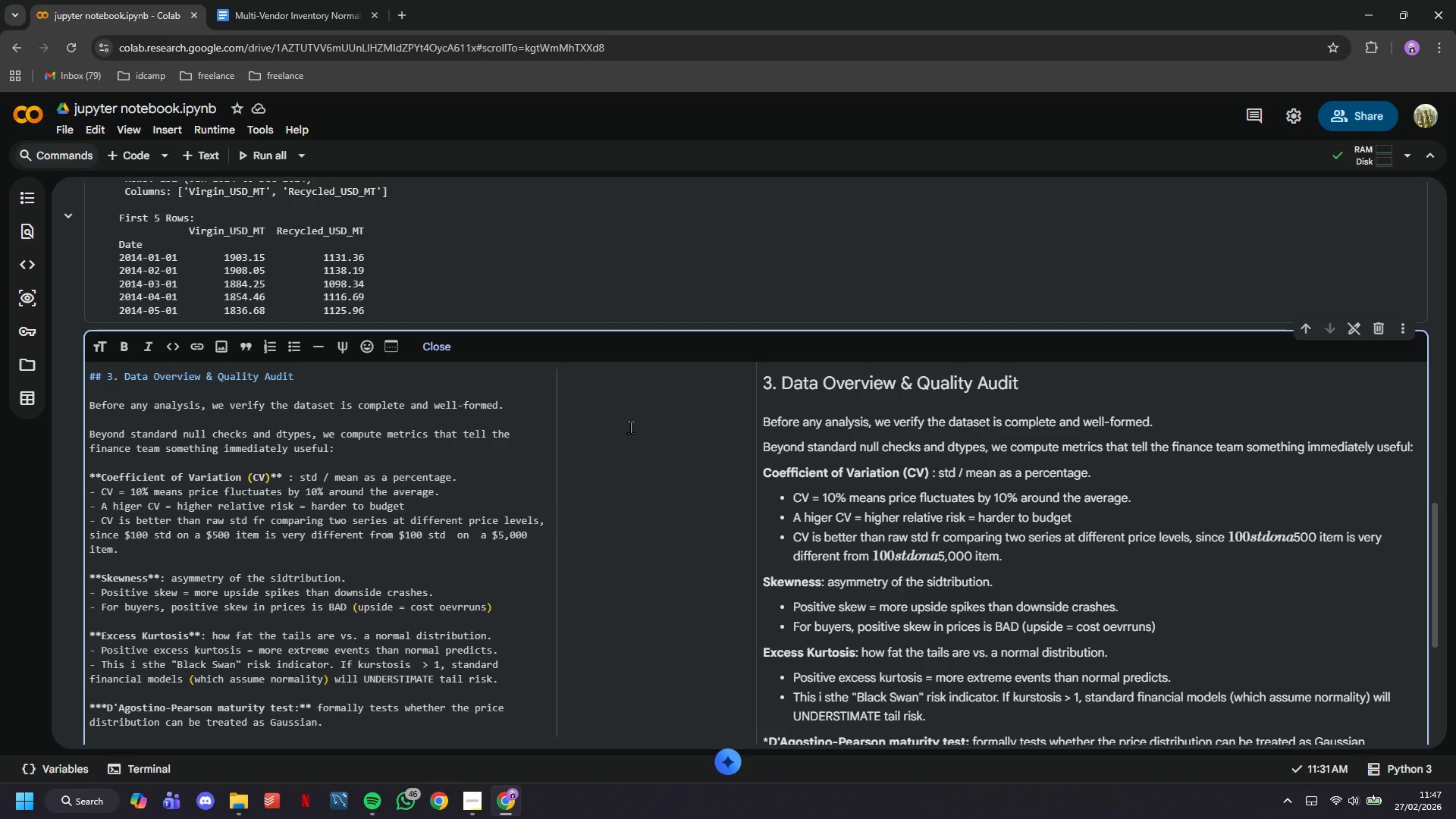 
key(Enter)
 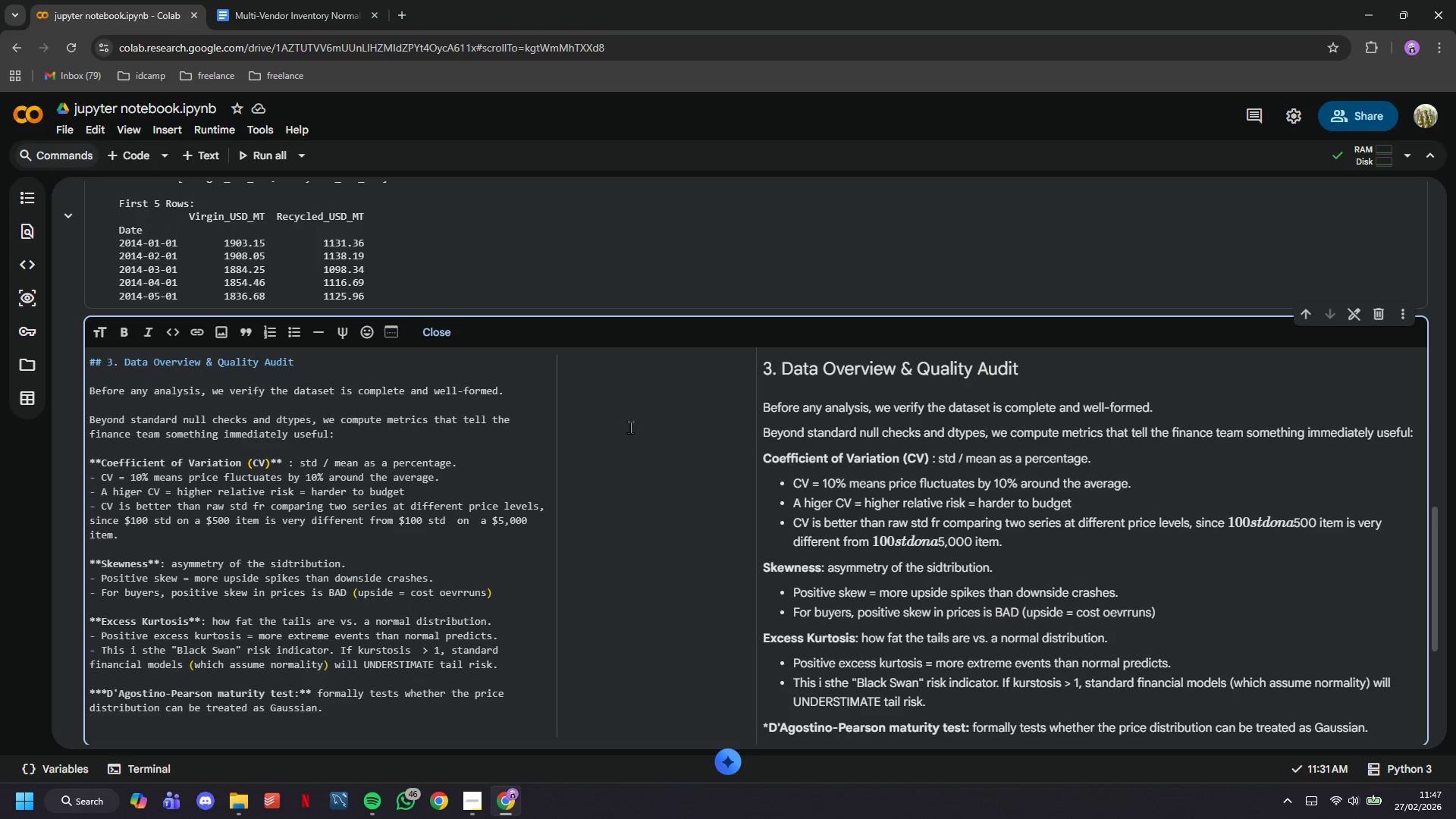 
key(Enter)
 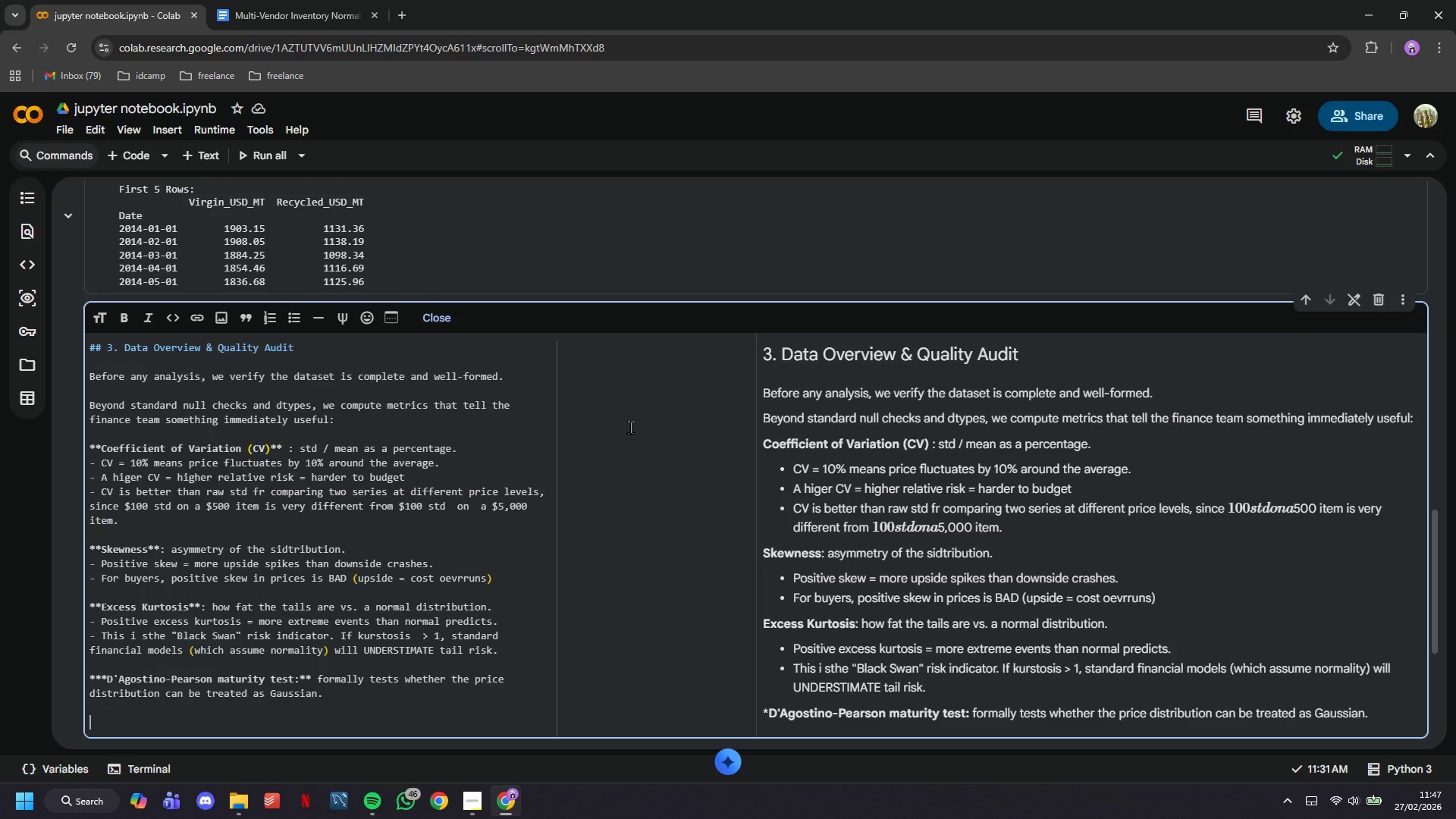 
key(Minus)
 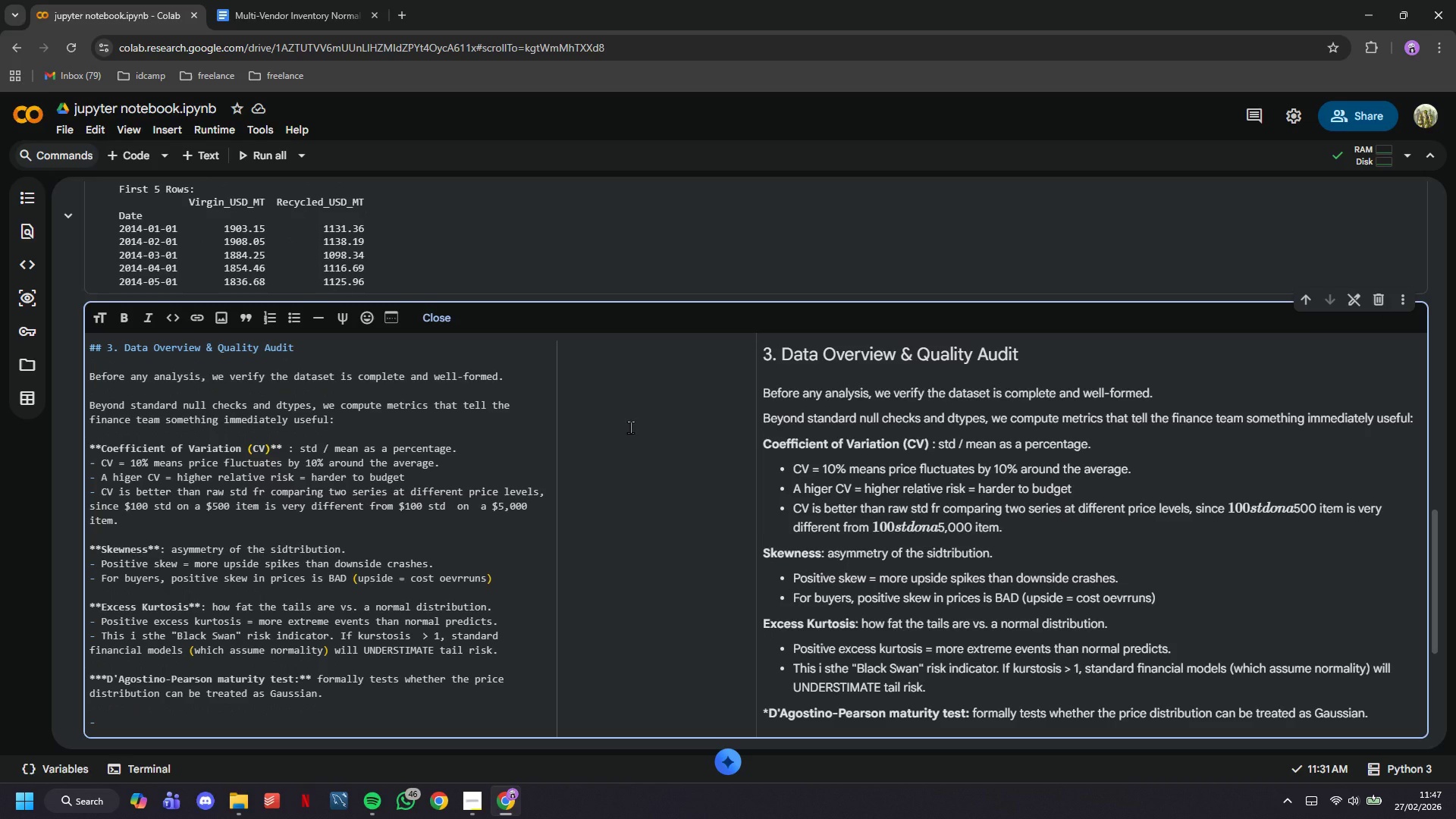 
key(ArrowUp)
 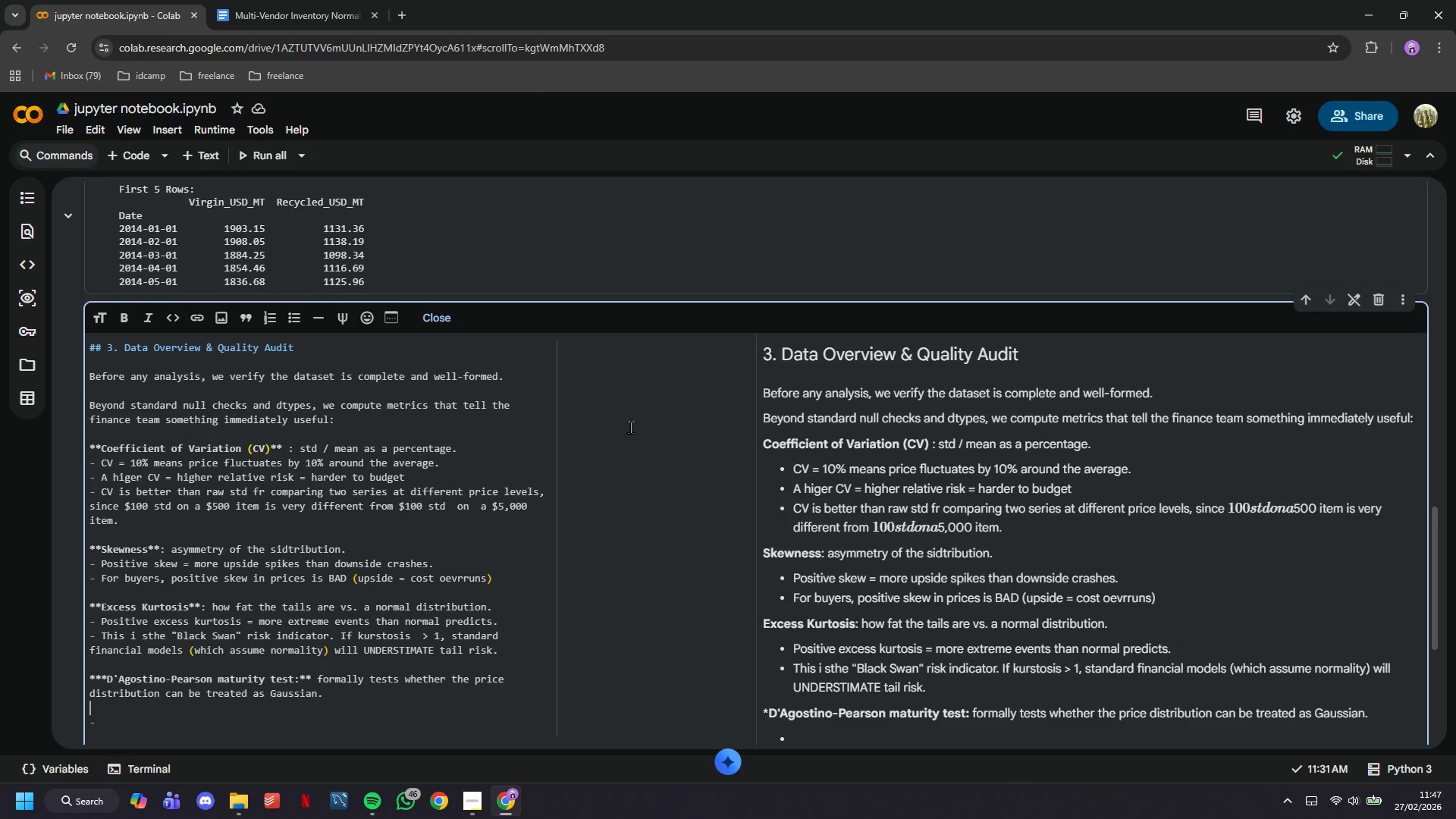 
key(Backspace)
 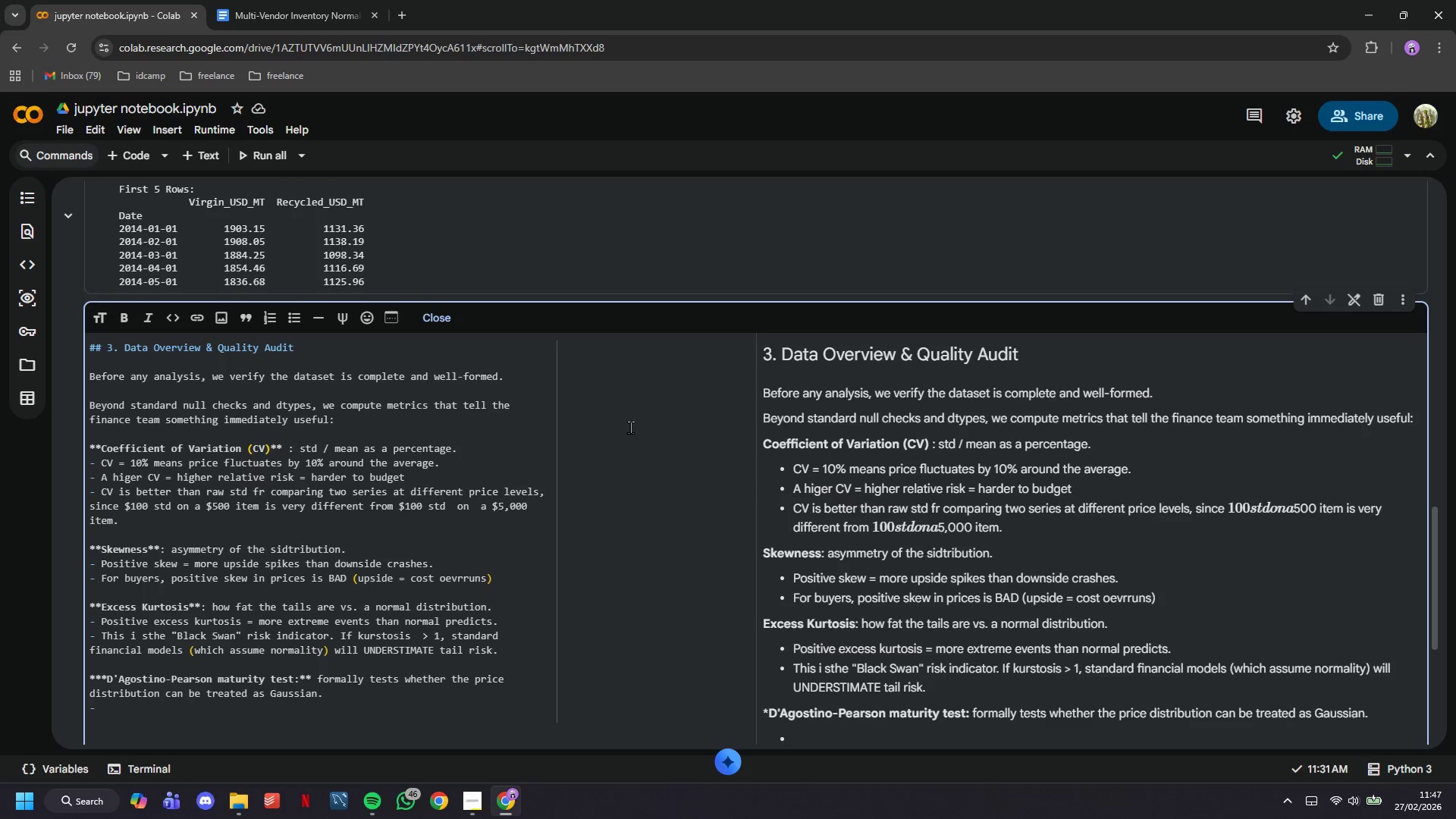 
key(ArrowDown)
 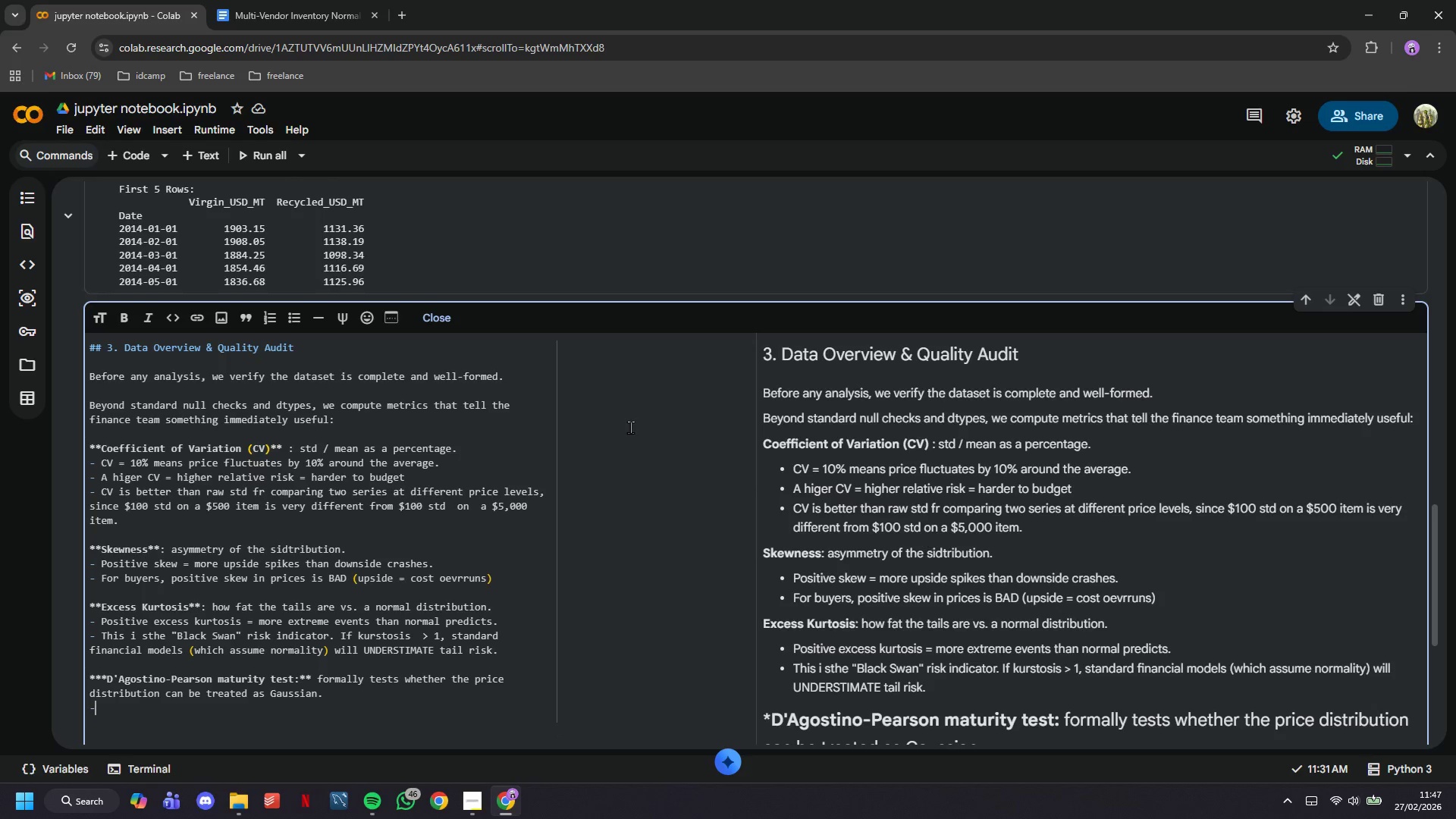 
type( p < 0.05:)
 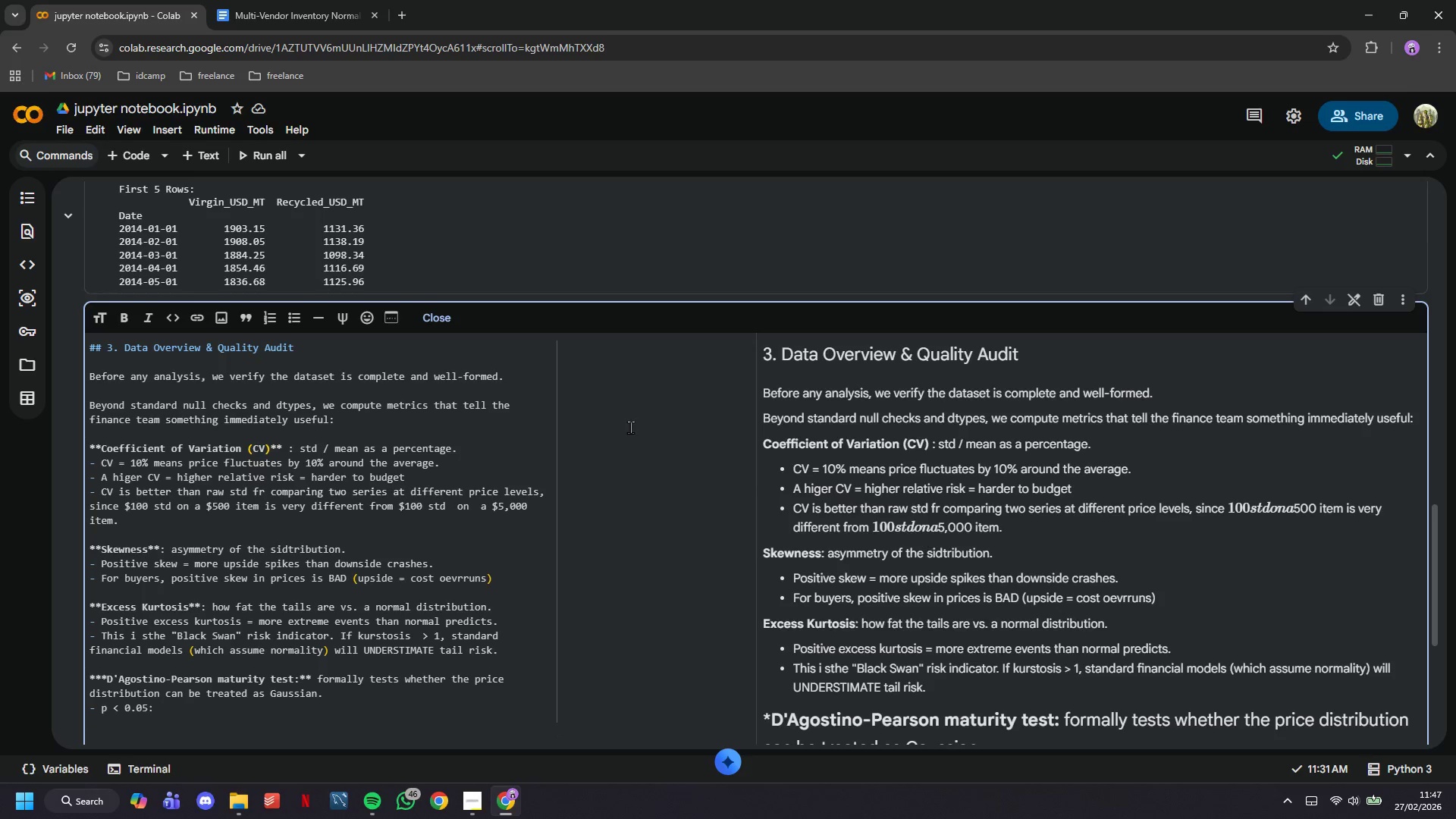 
wait(15.11)
 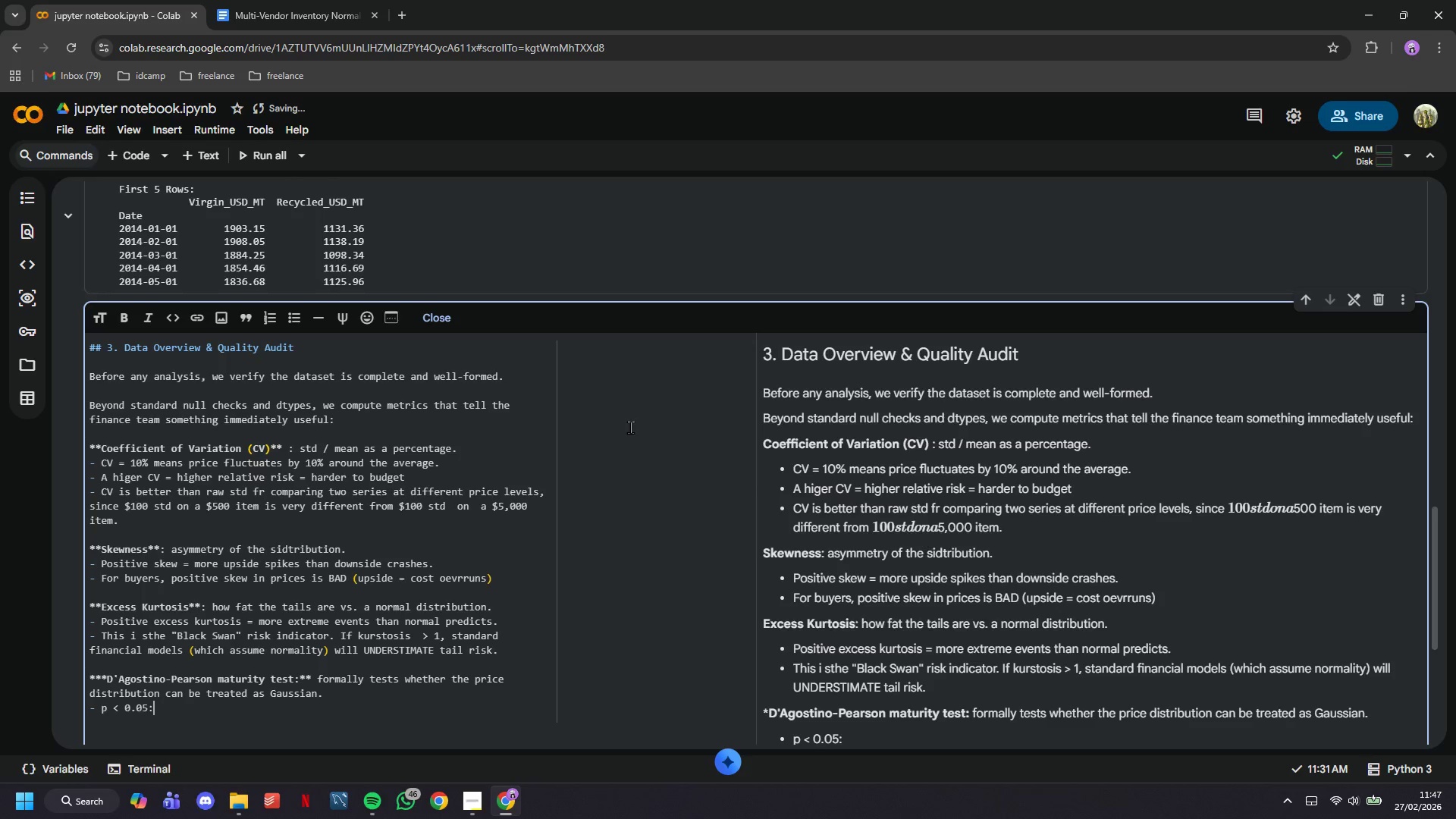 
type( reject normality : do NOt)
key(Backspace)
type(T use )
 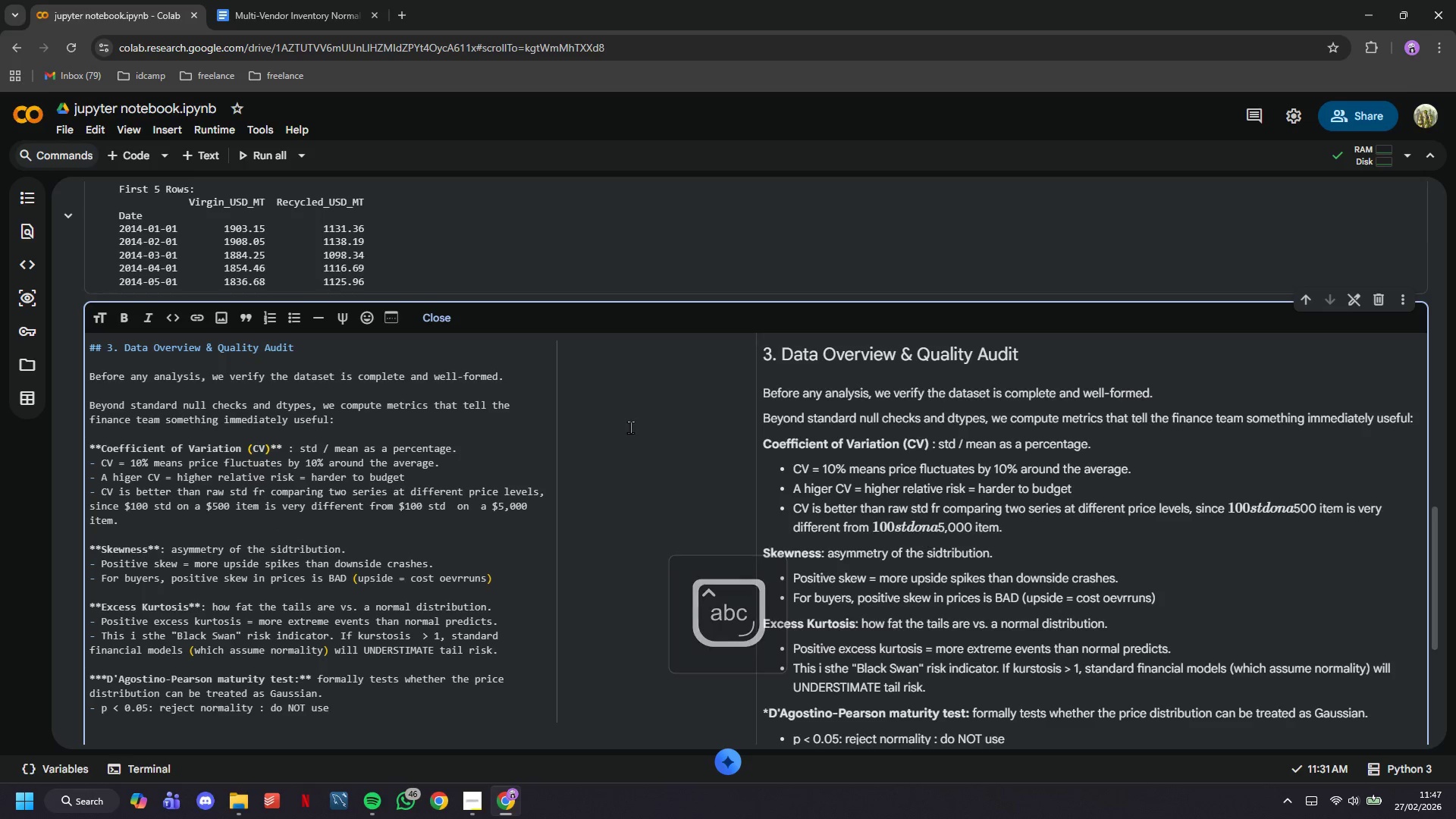 
type(normal-distribution models.)
 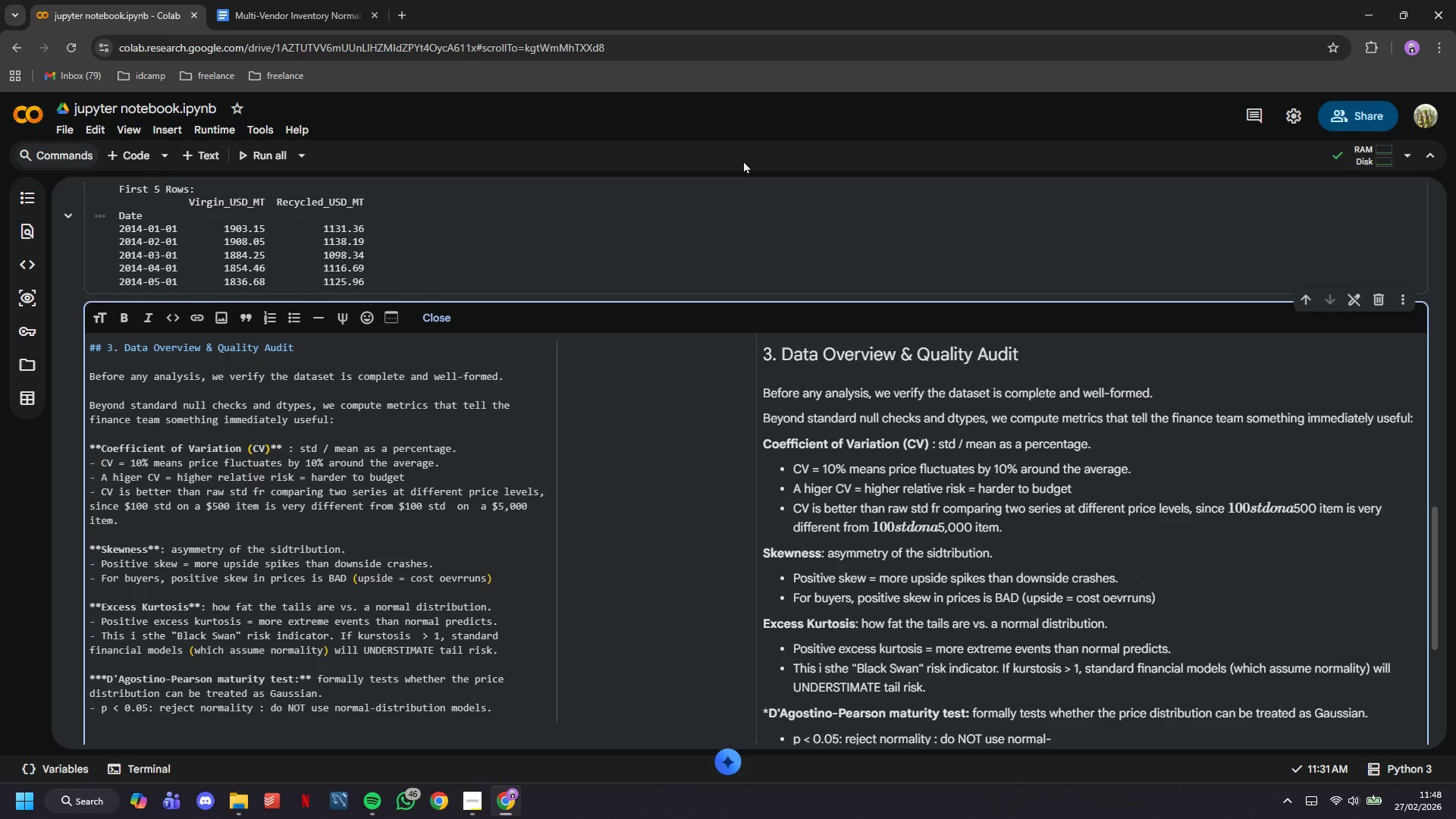 
scroll: coordinate [351, 233], scroll_direction: down, amount: 6.0
 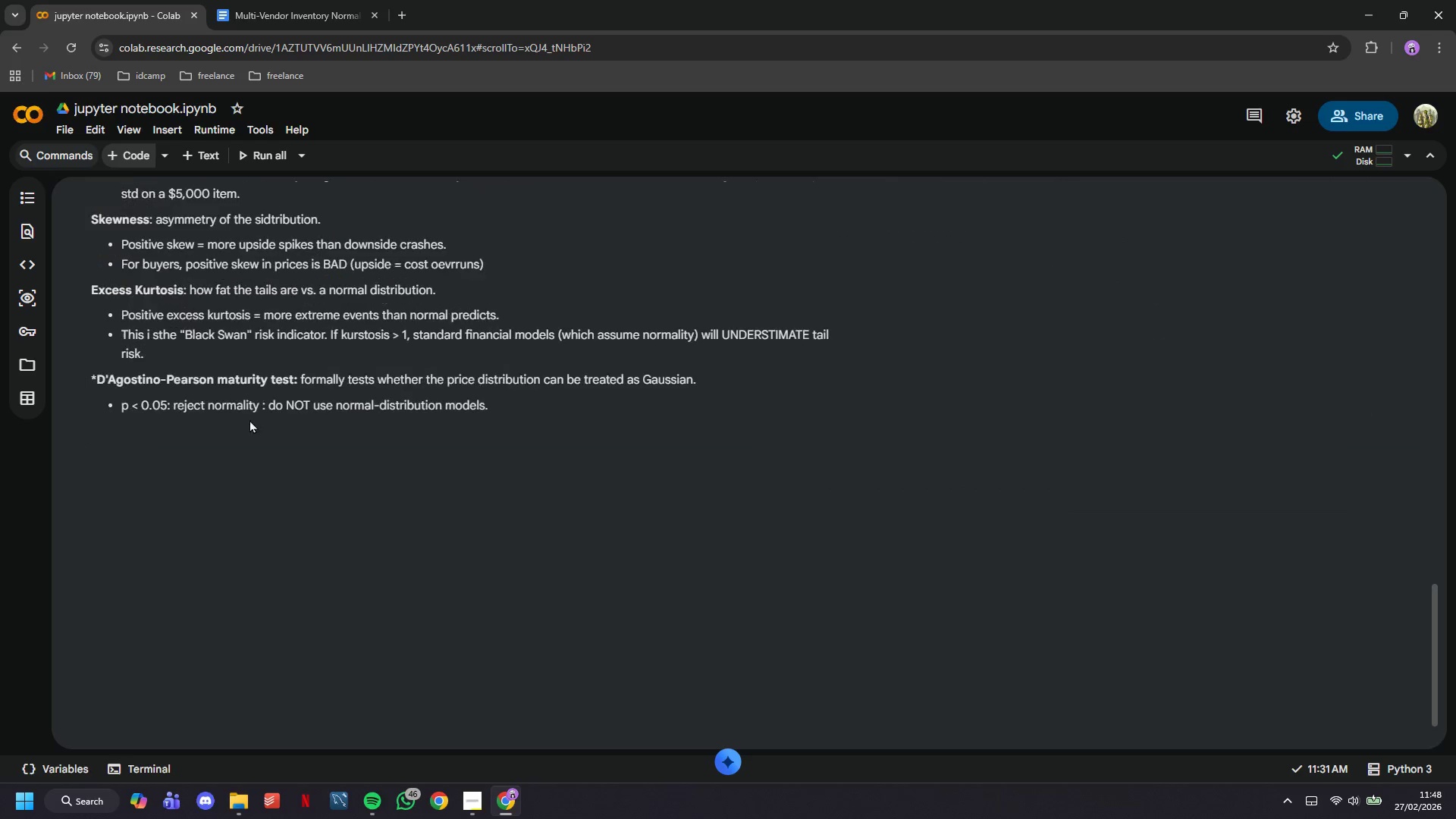 
scroll: coordinate [310, 516], scroll_direction: up, amount: 4.0
 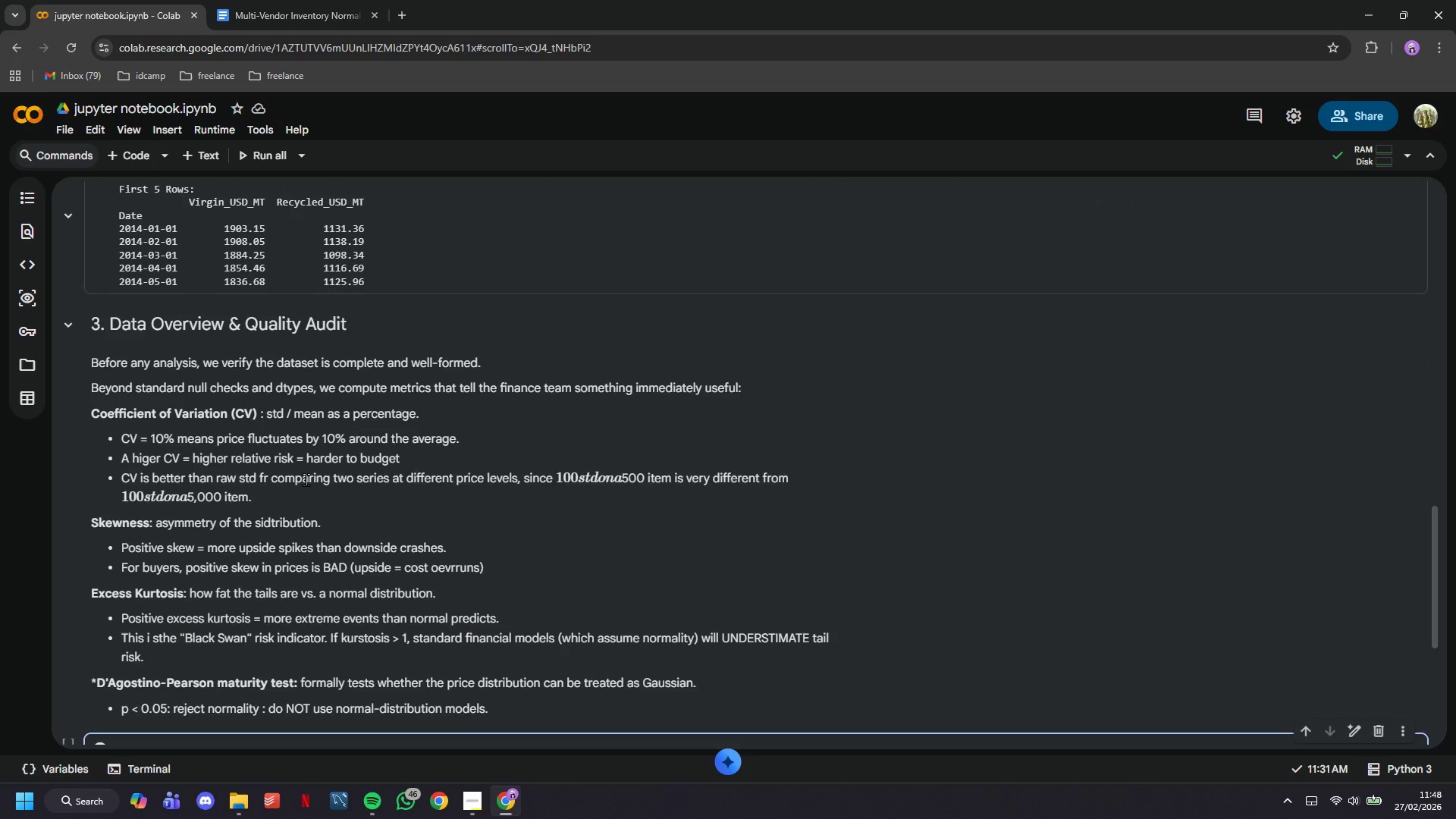 
type(print()
 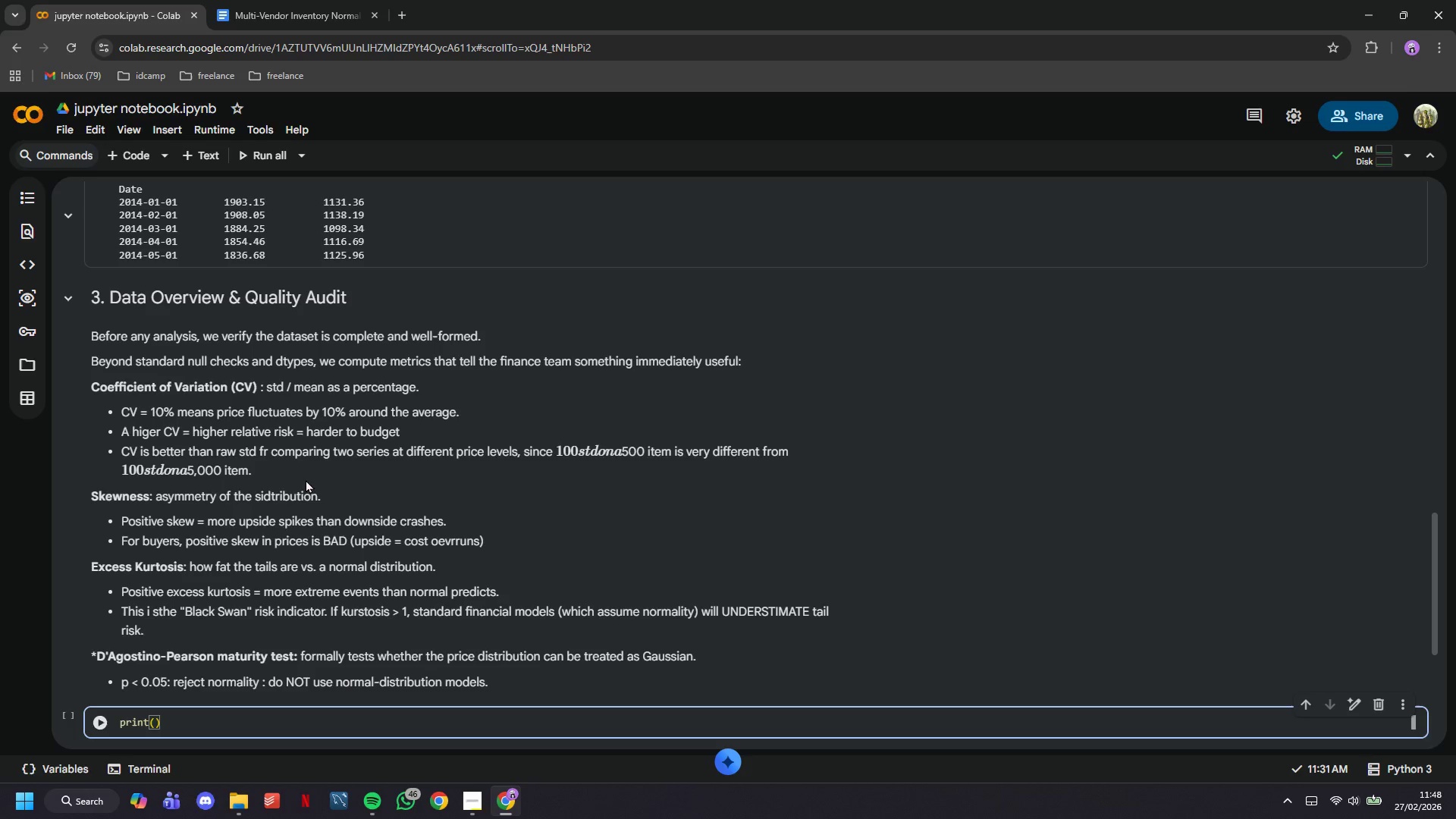 
type("Null values: {)
 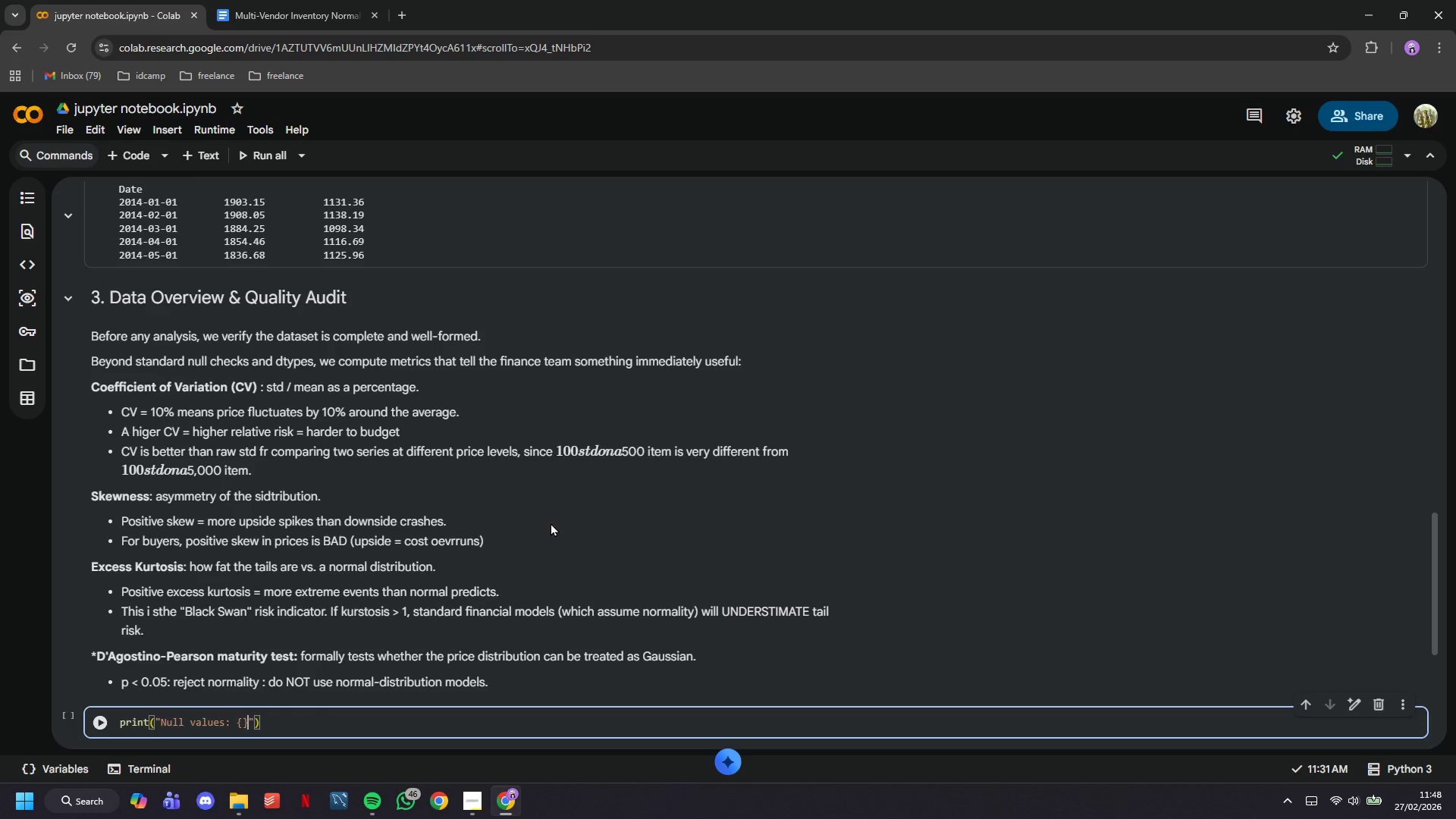 
 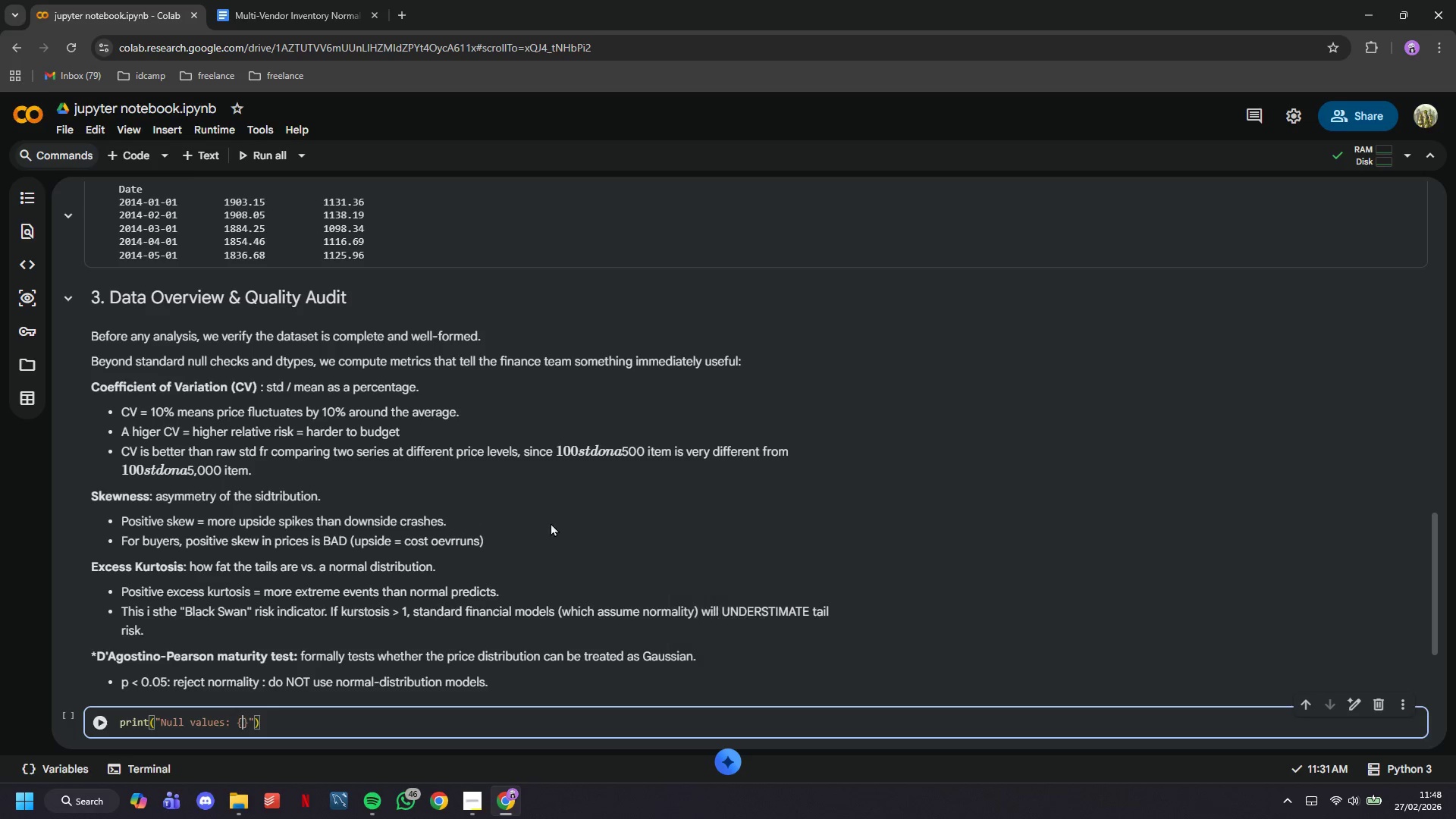 
key(ArrowRight)
 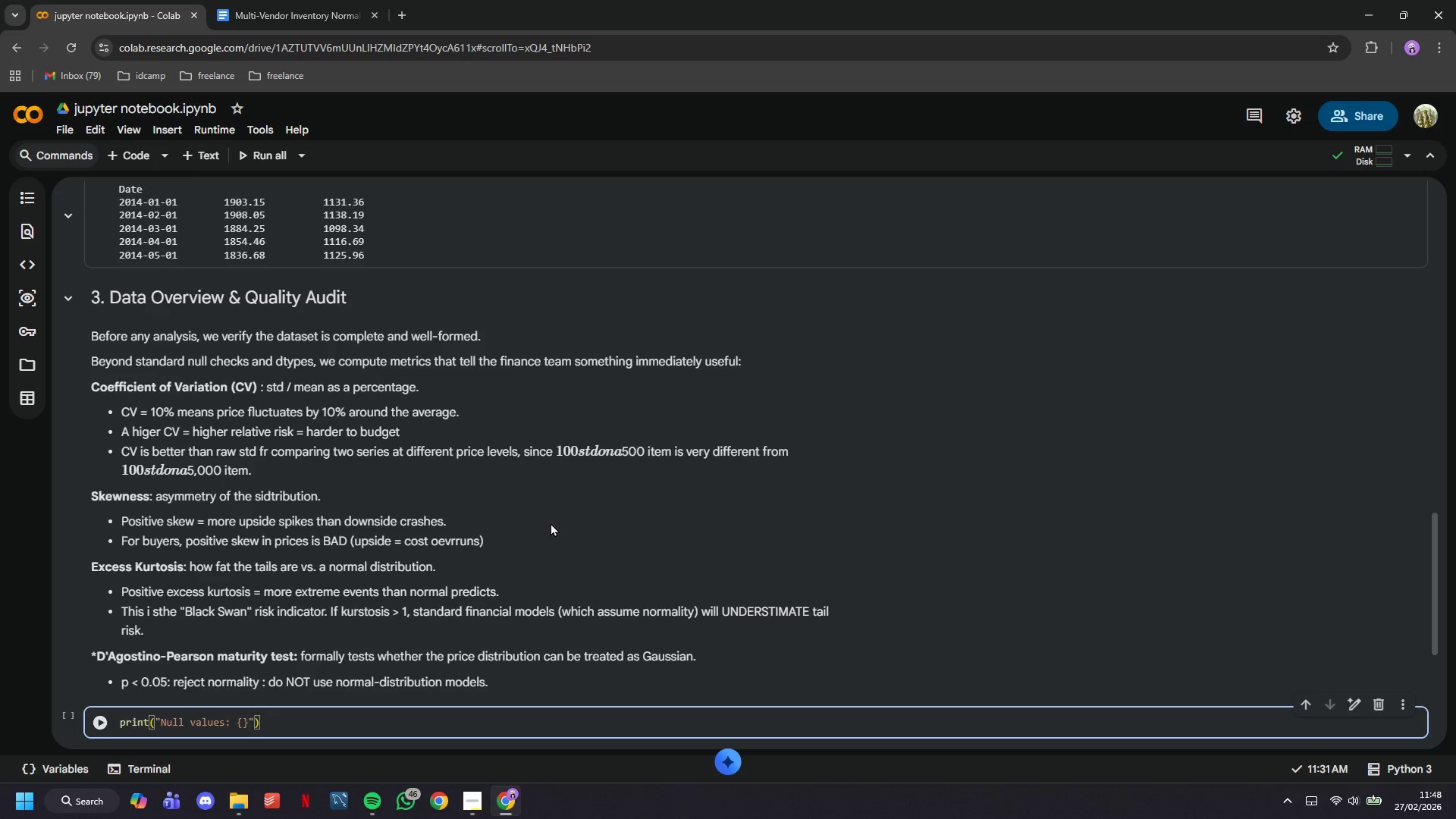 
key(ArrowRight)
 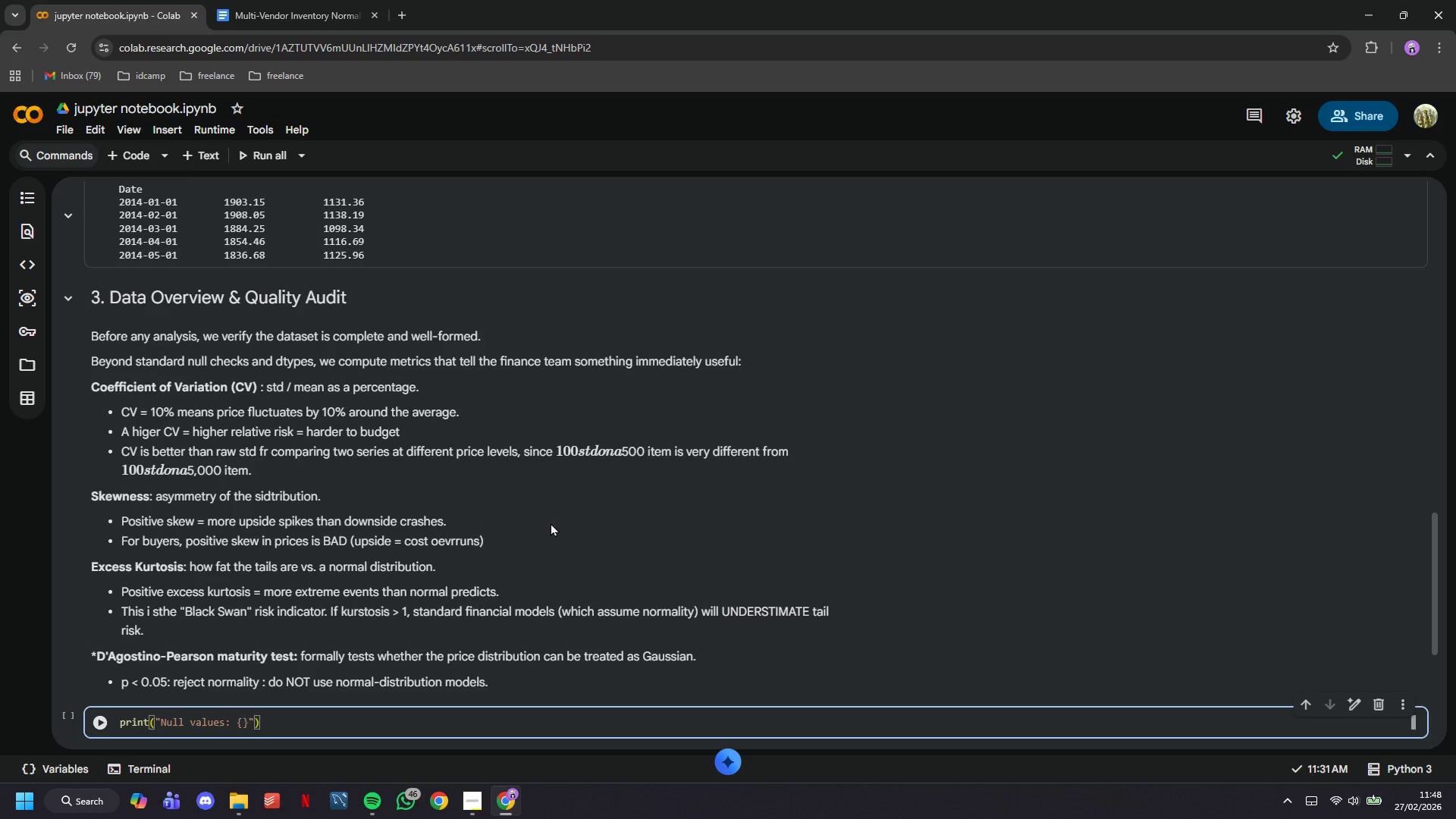 
type(.foirma)
key(Backspace)
key(Backspace)
key(Backspace)
key(Backspace)
type(rmat)
 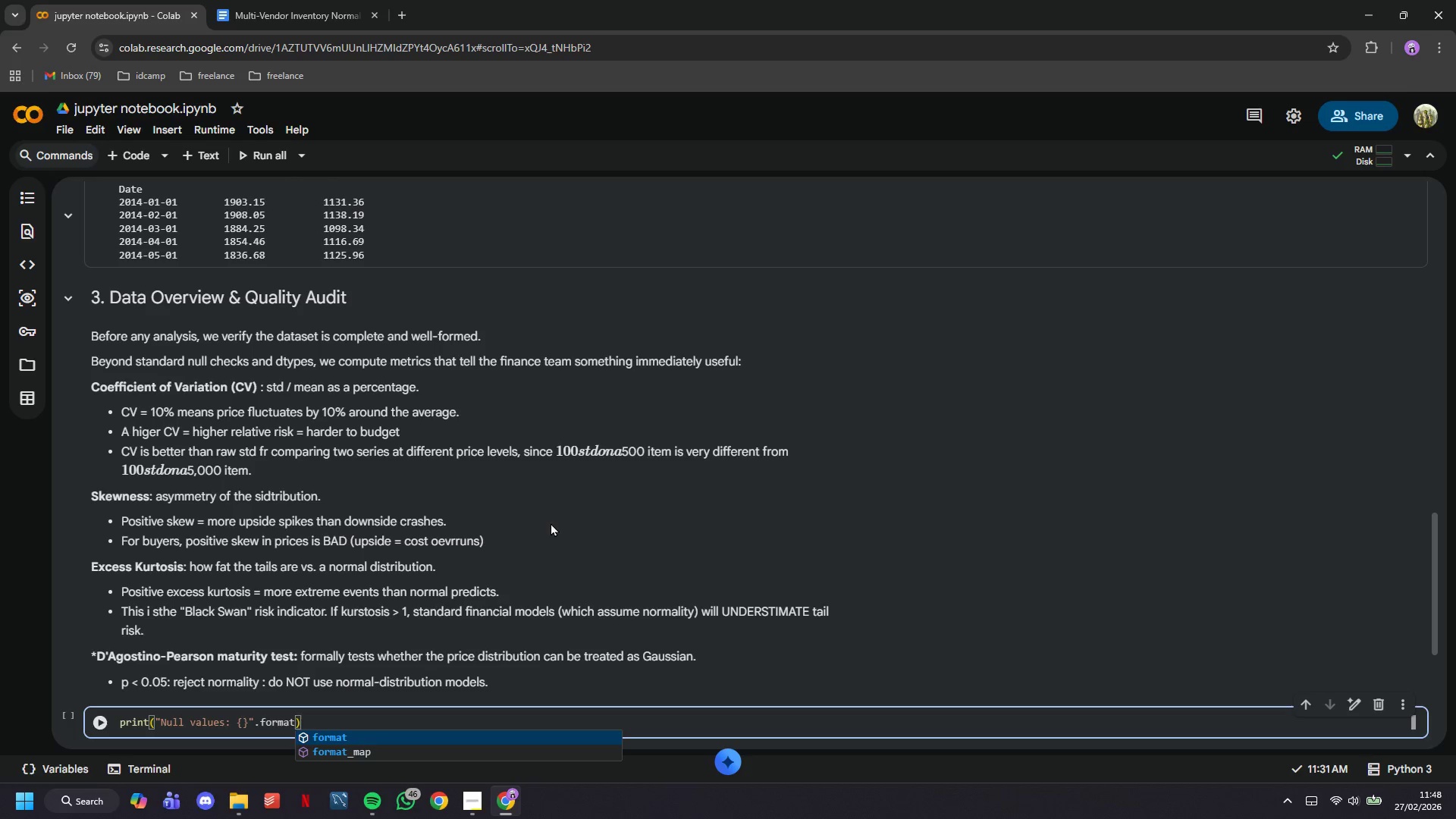 
type((df.isnull()
 